 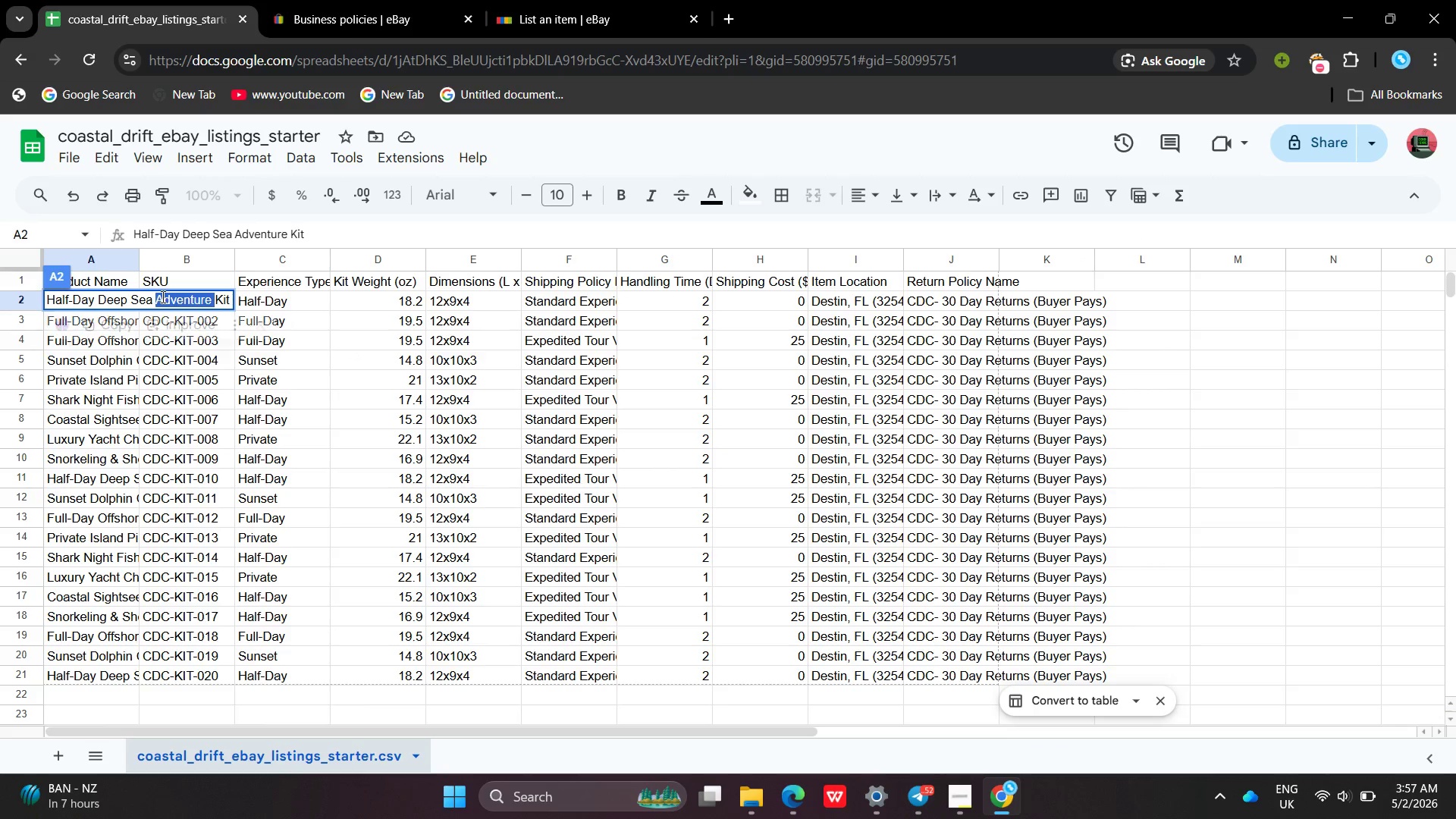 
key(Control+ControlLeft)
 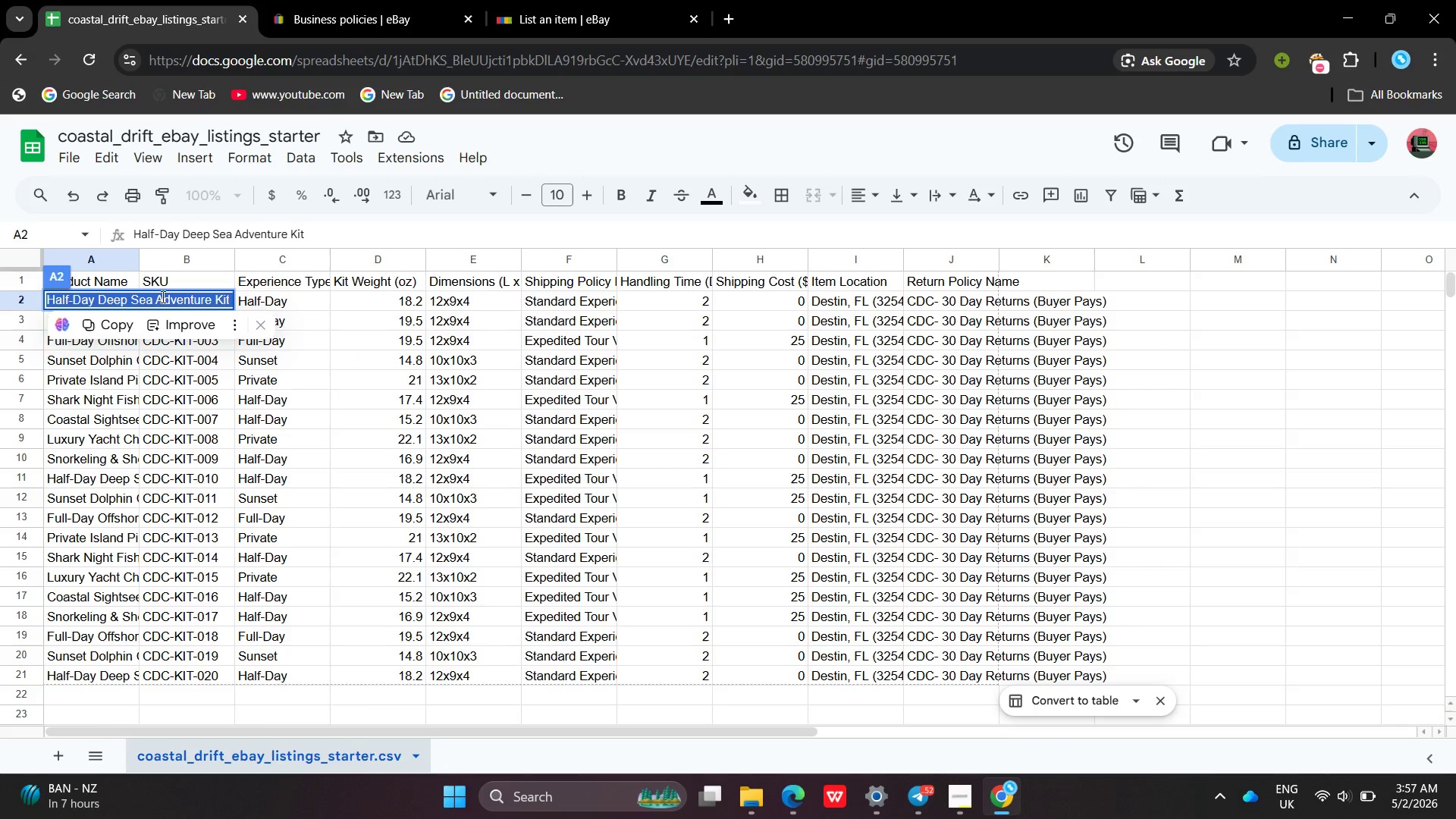 
key(Control+A)
 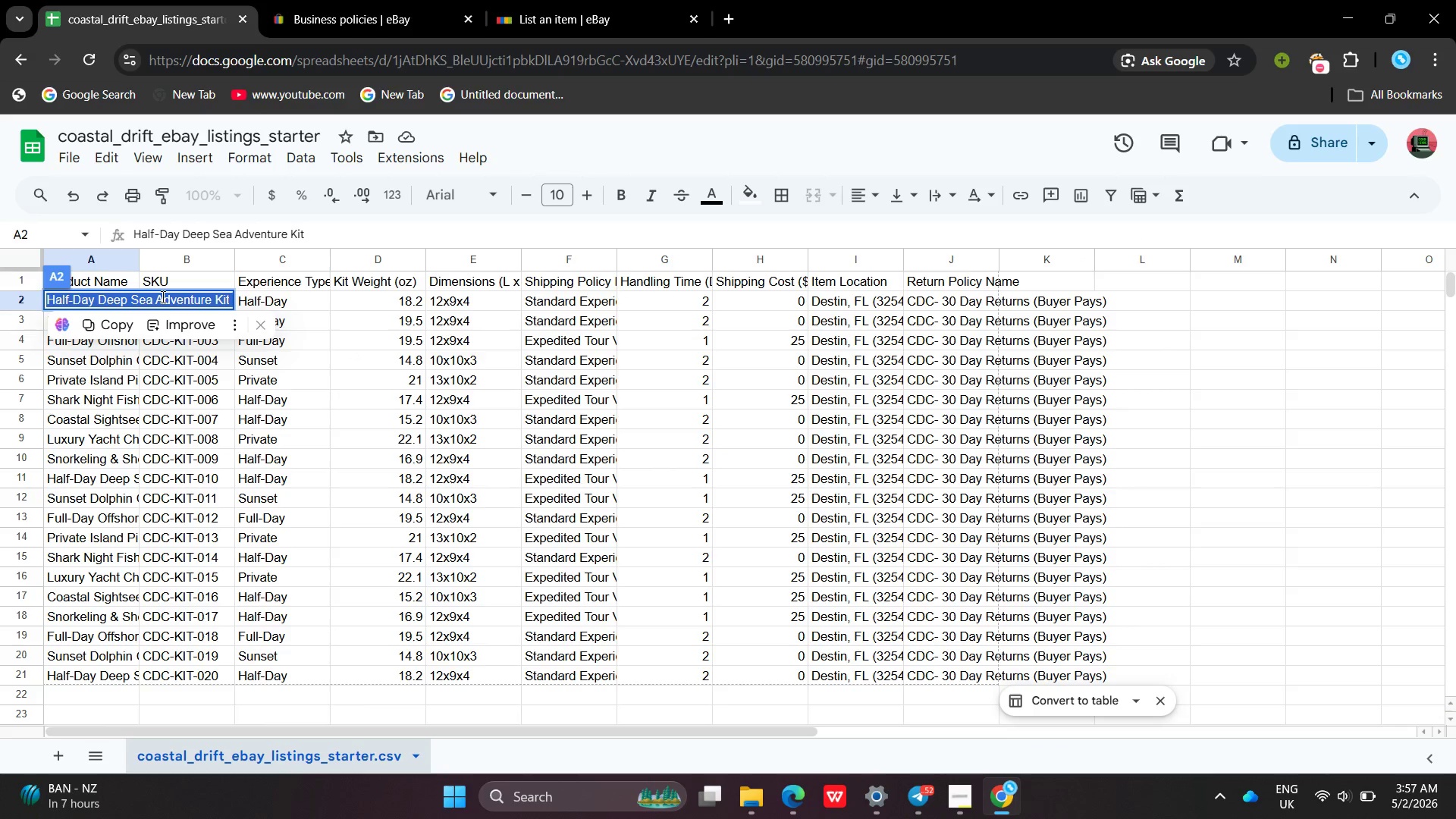 
left_click([162, 297])
 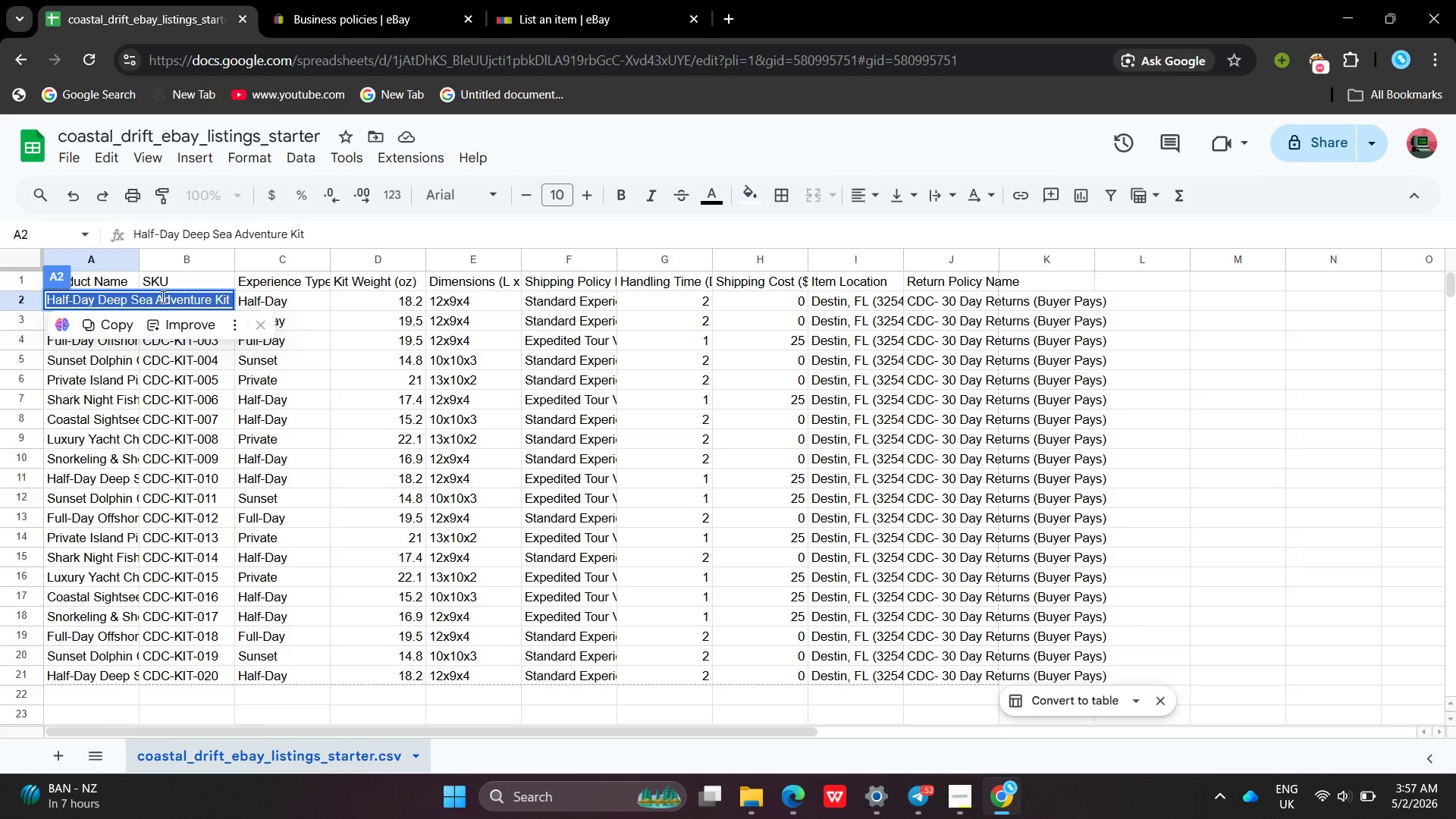 
key(Control+C)
 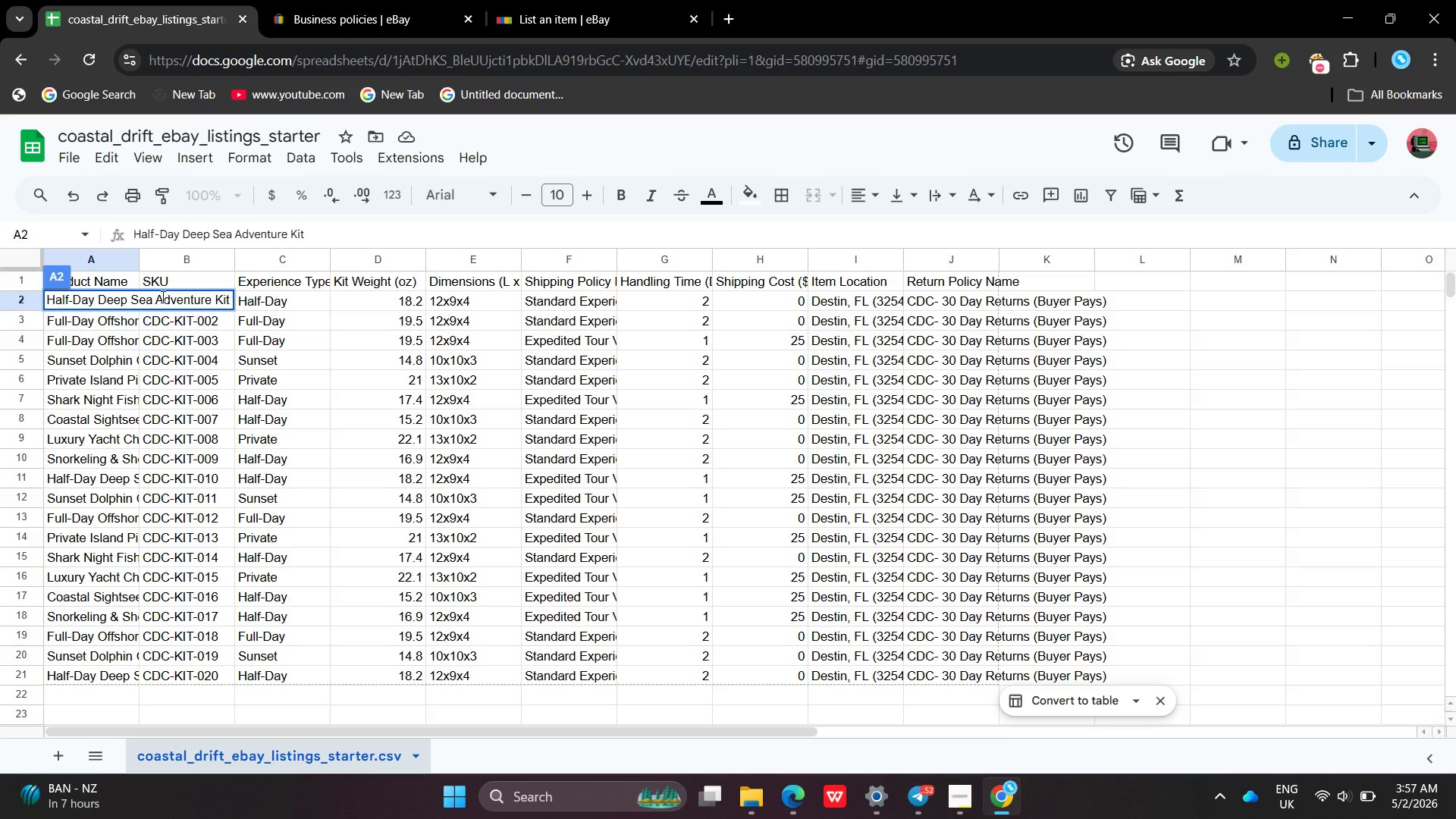 
wait(19.47)
 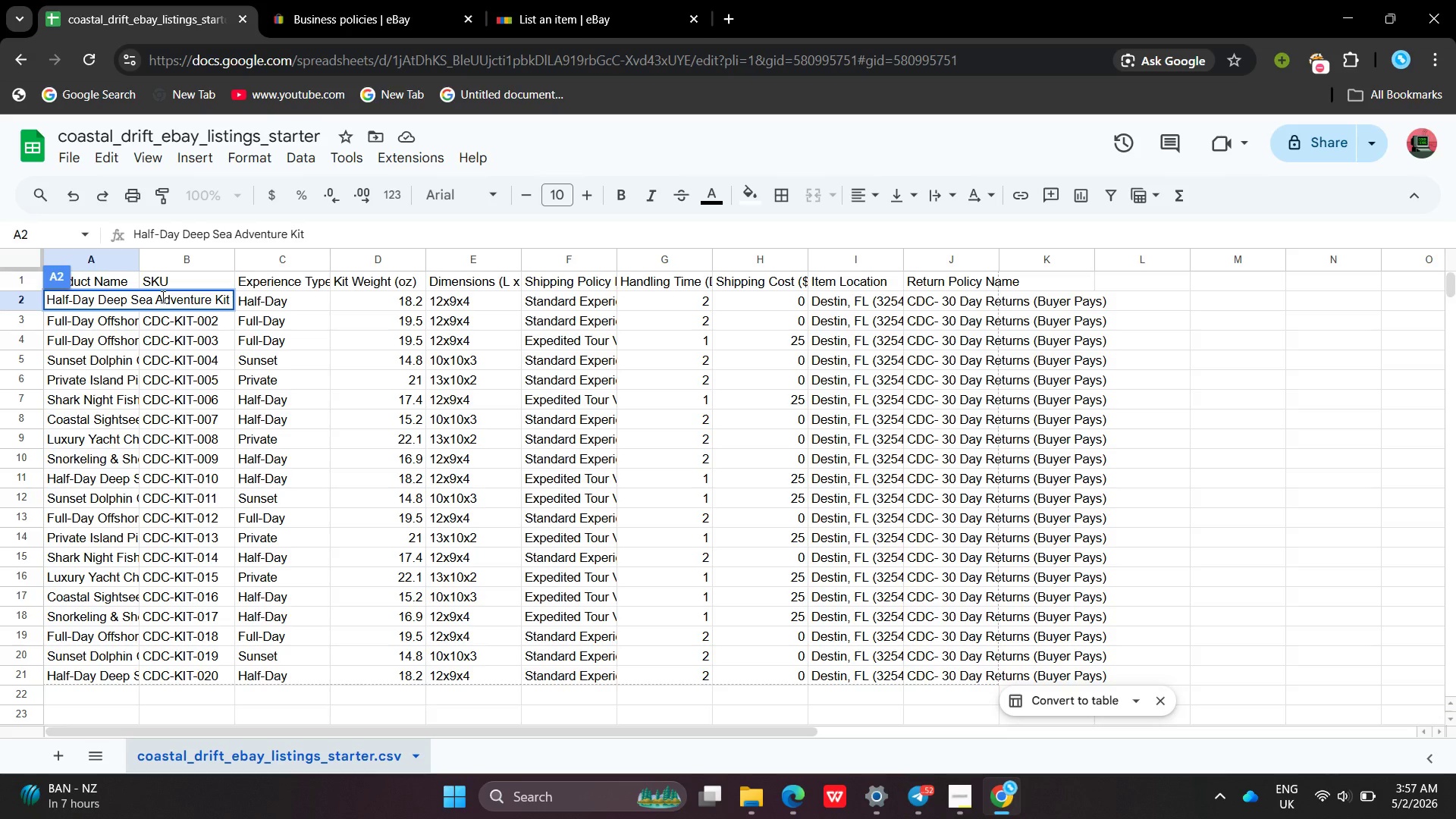 
hold_key(key=ControlLeft, duration=0.73)
 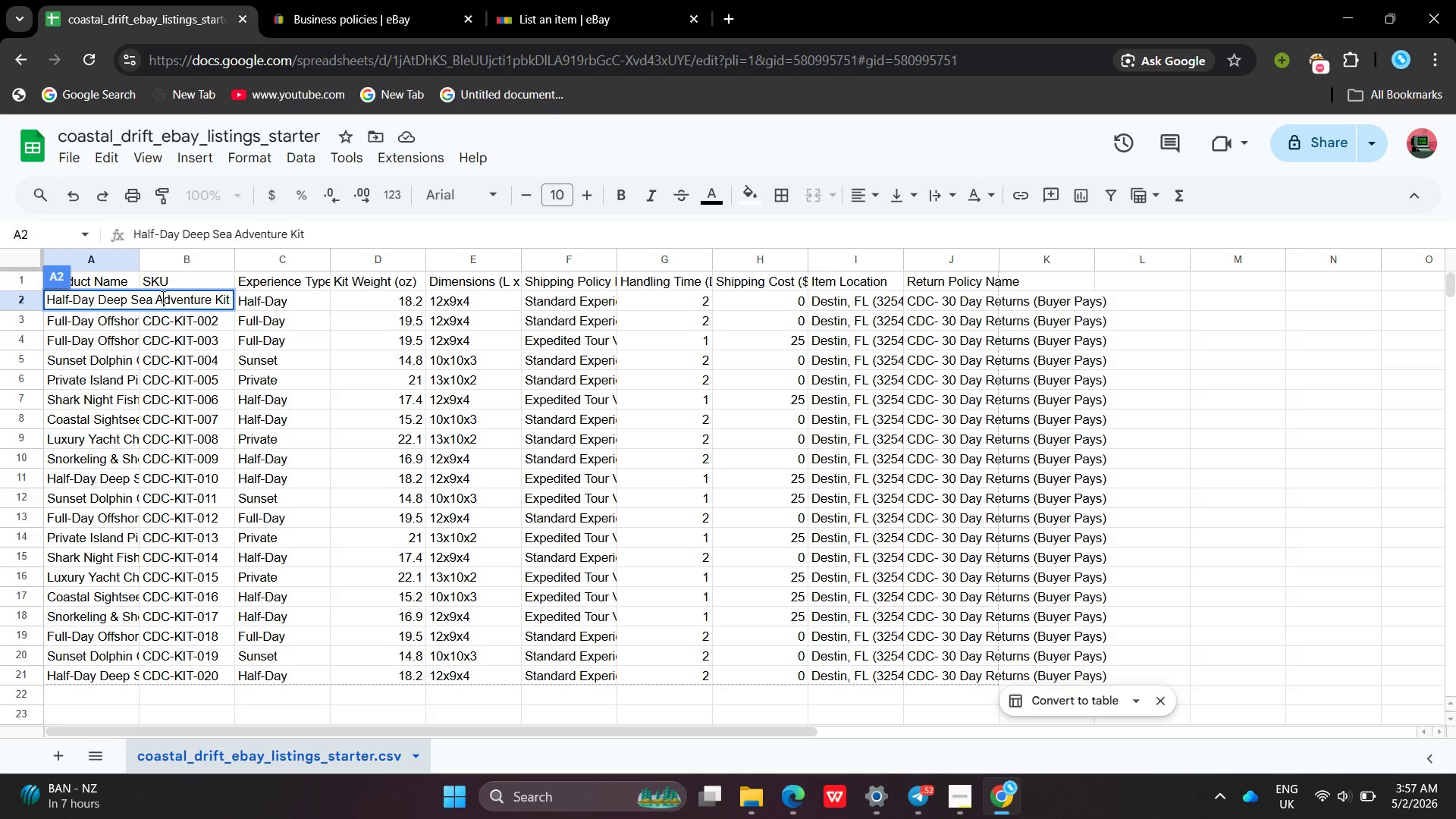 
key(Control+A)
 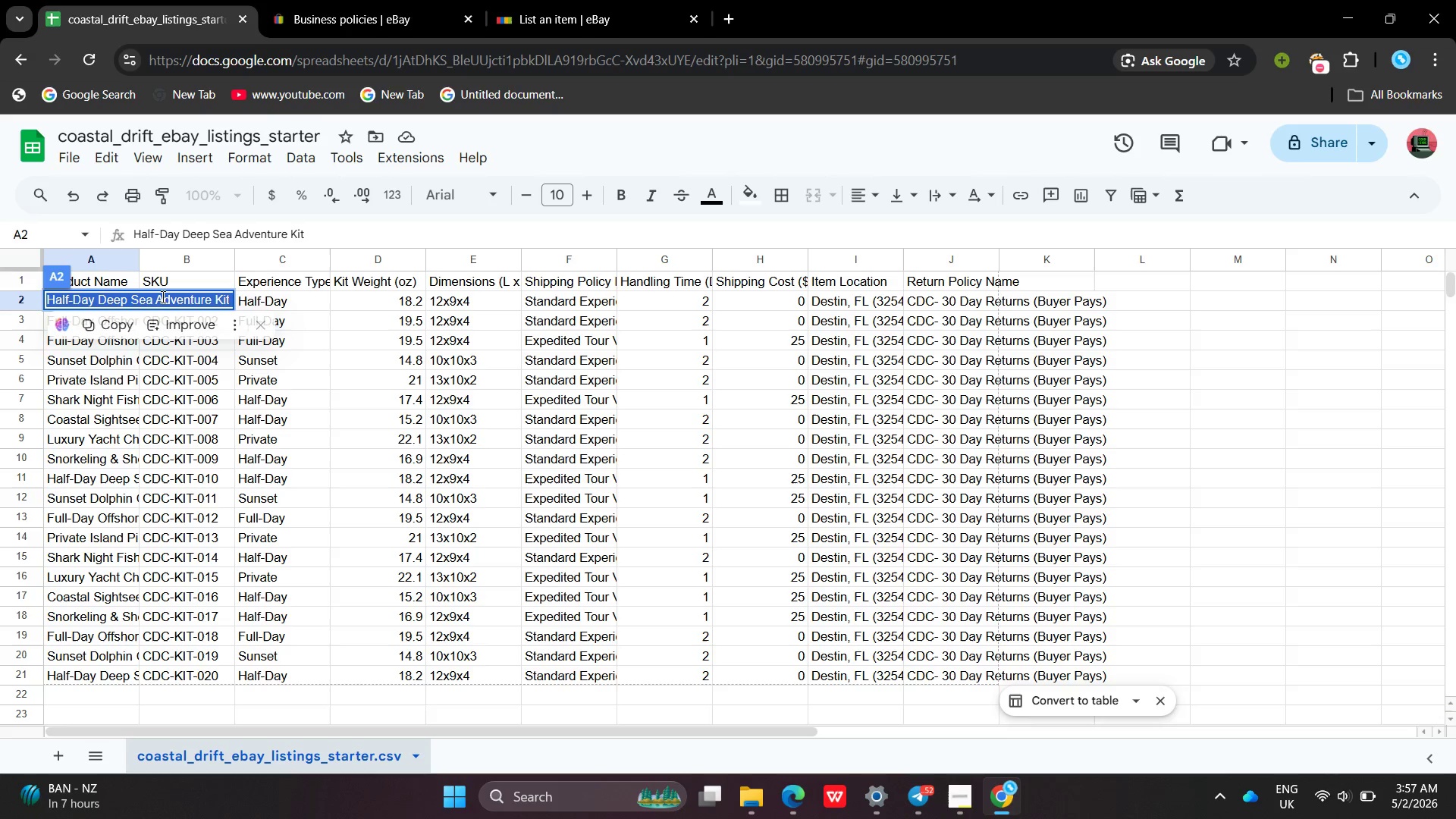 
key(Control+C)
 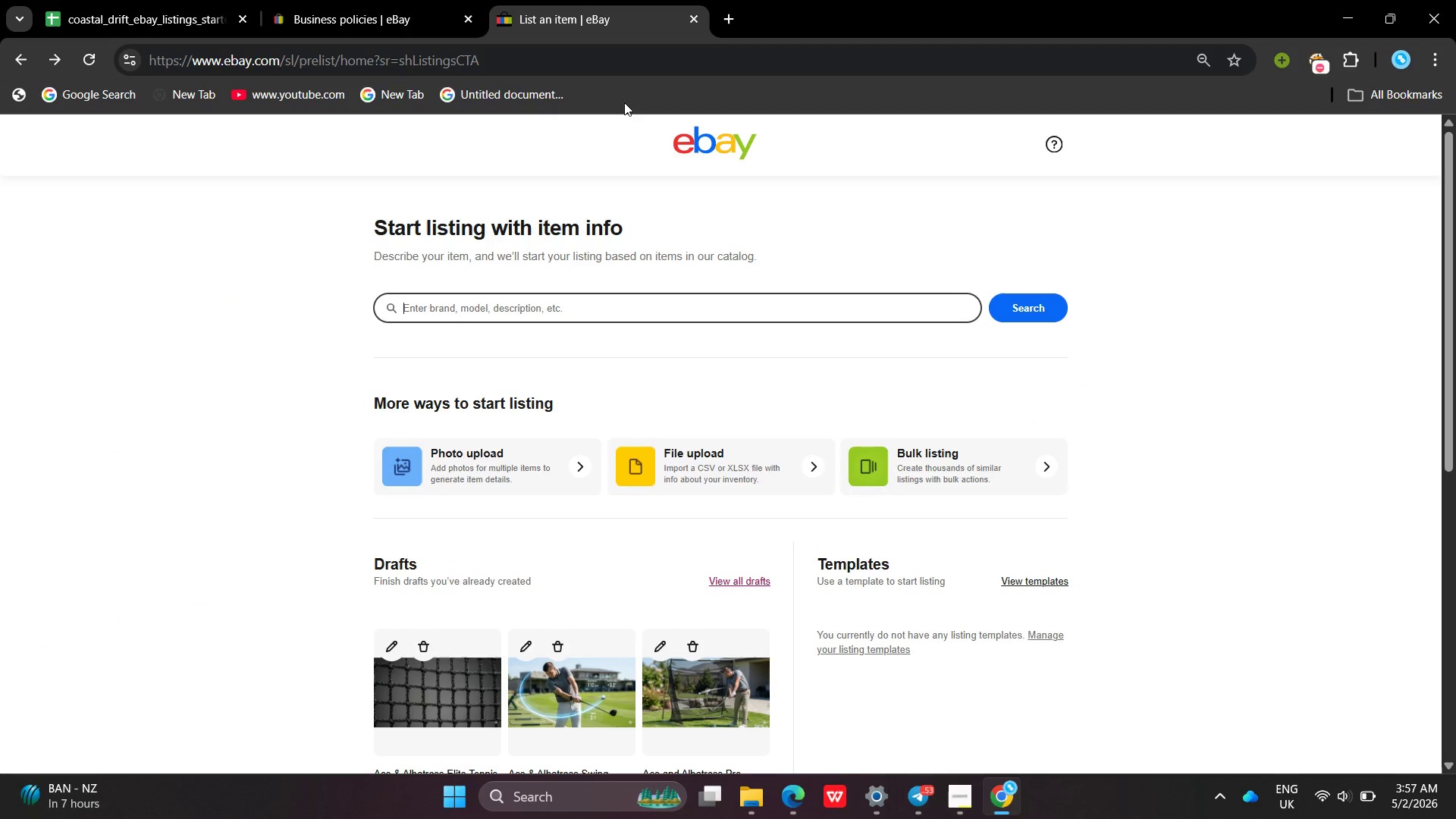 
key(Control+V)
 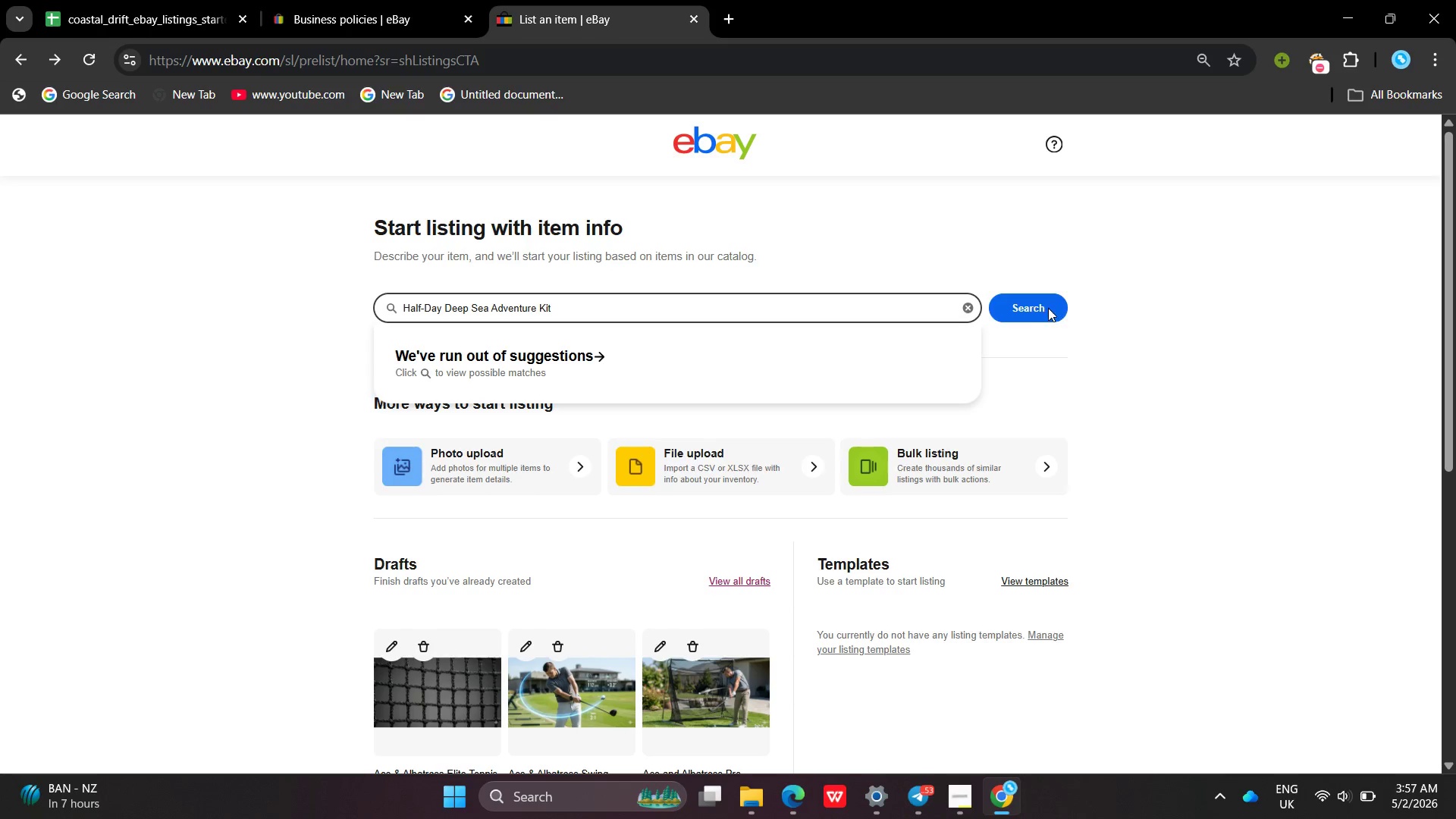 
left_click([1040, 304])
 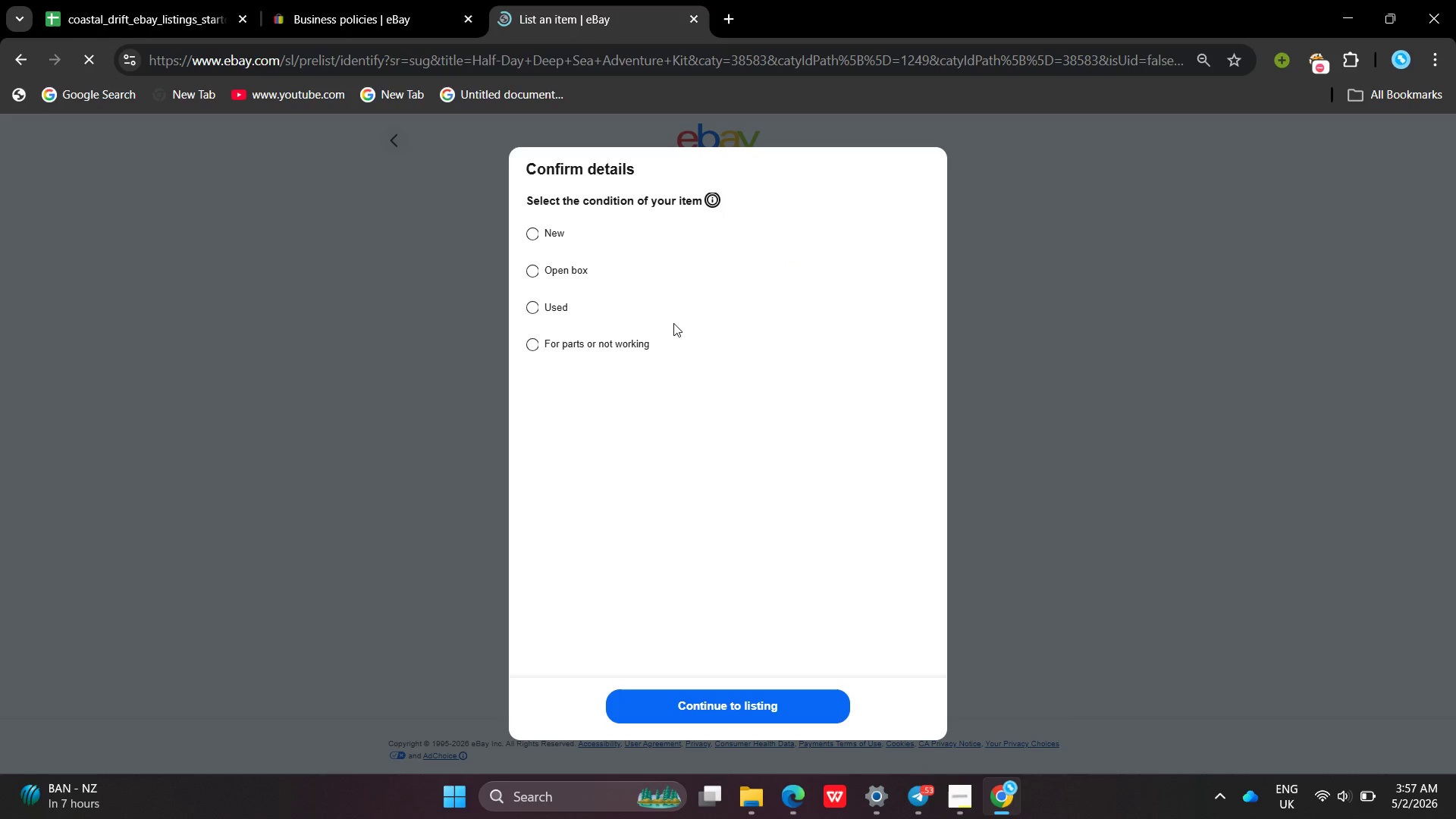 
left_click([541, 237])
 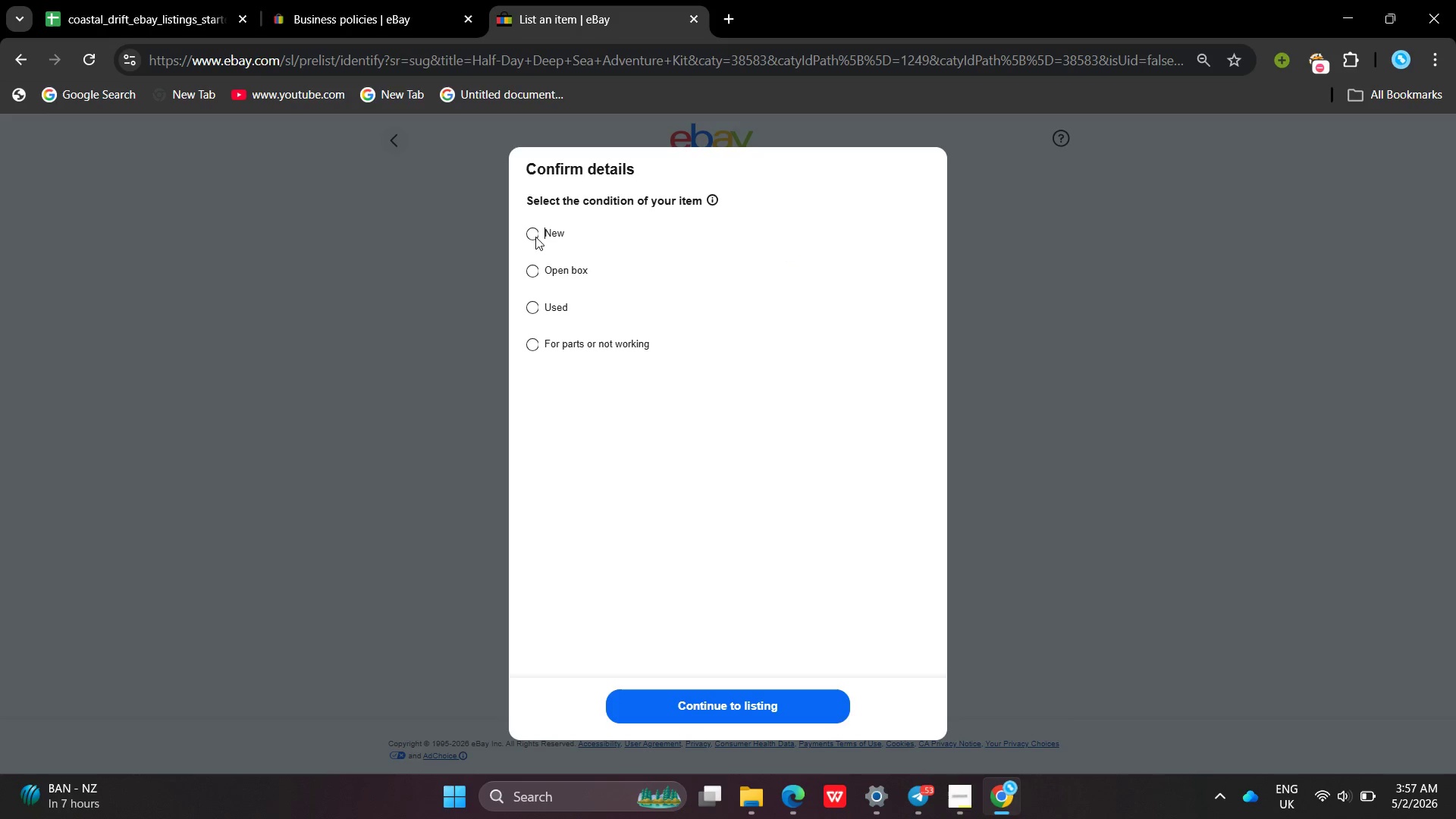 
left_click([535, 232])
 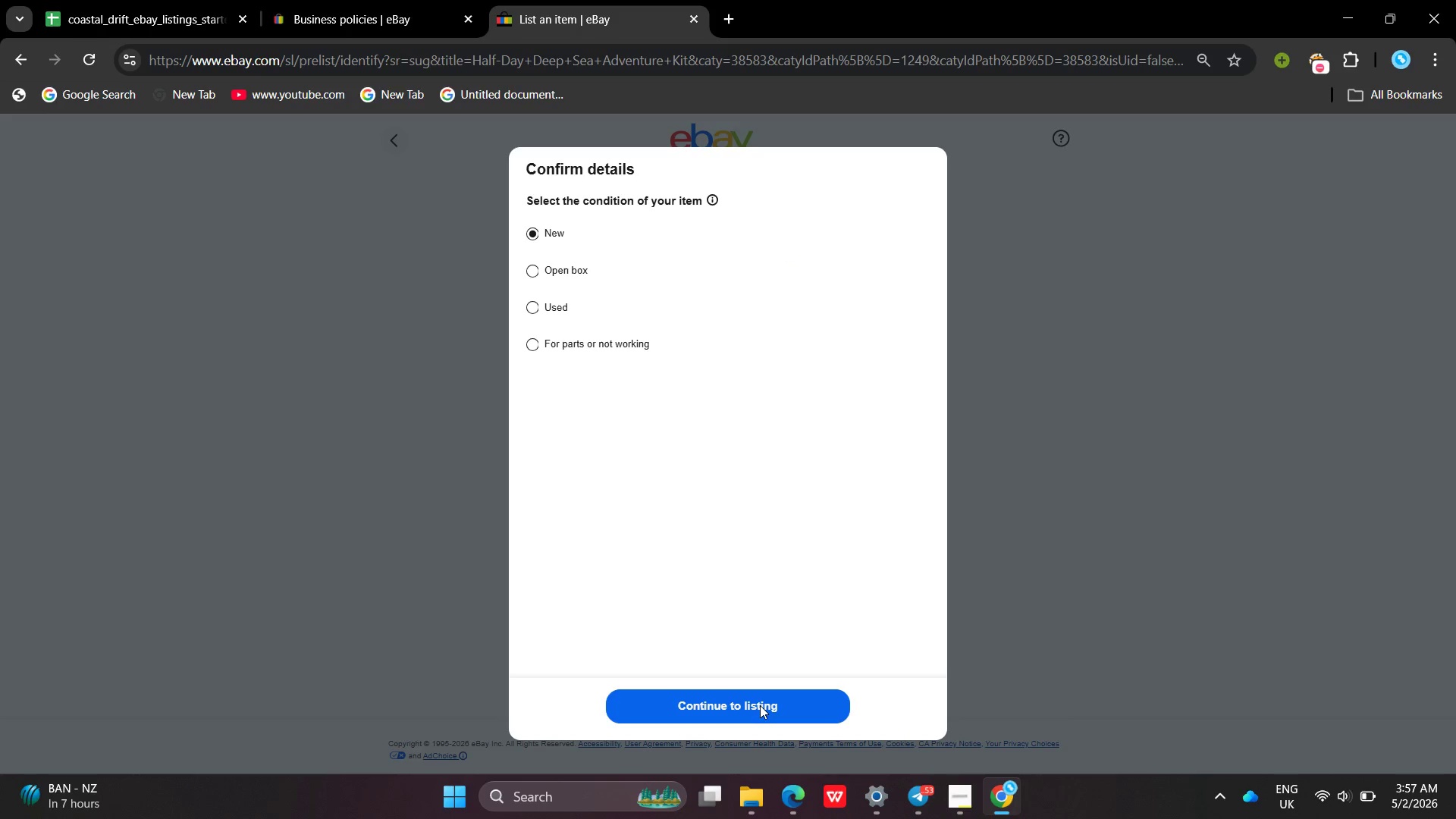 
left_click([760, 705])
 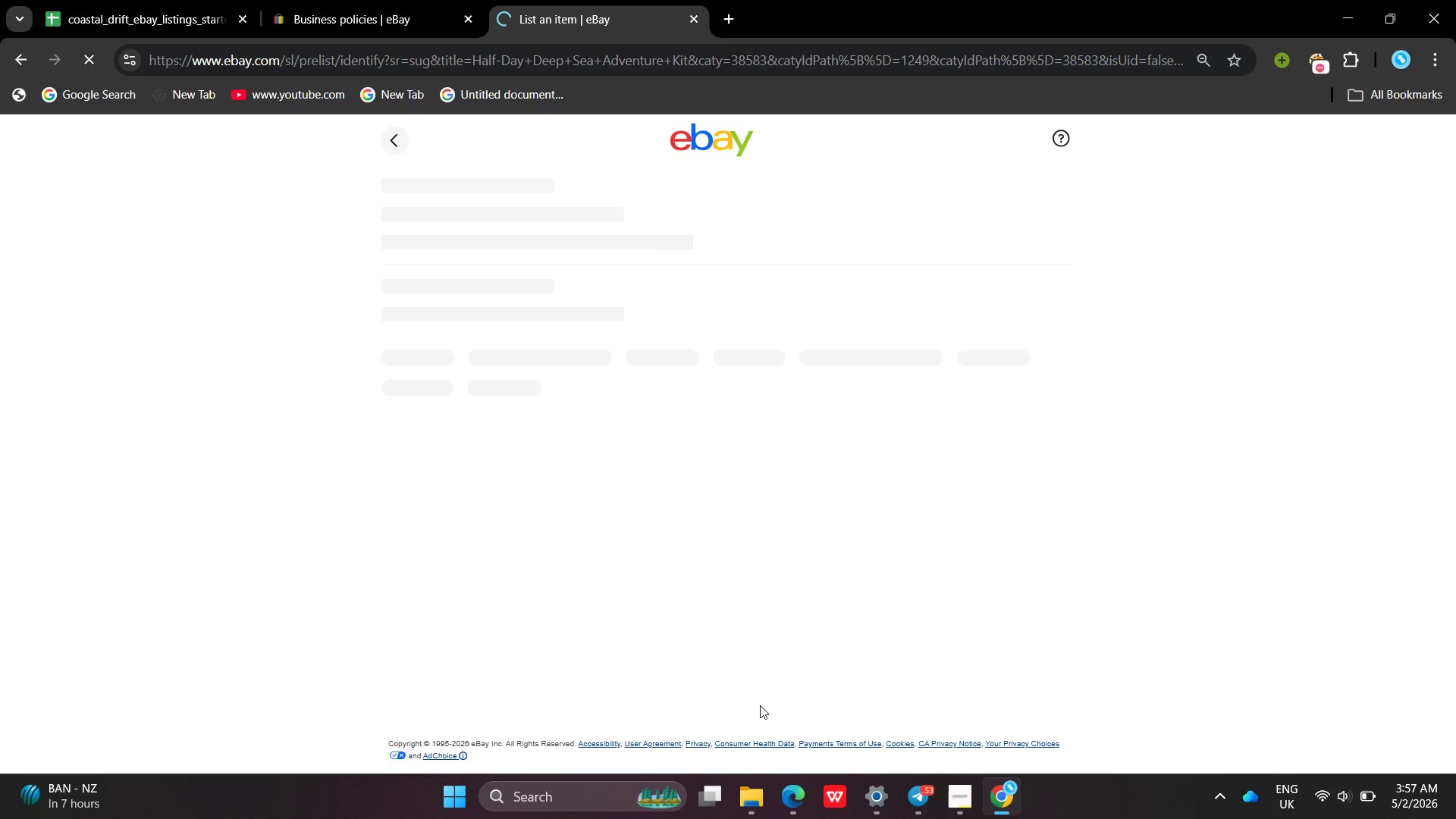 
key(VolumeUp)
 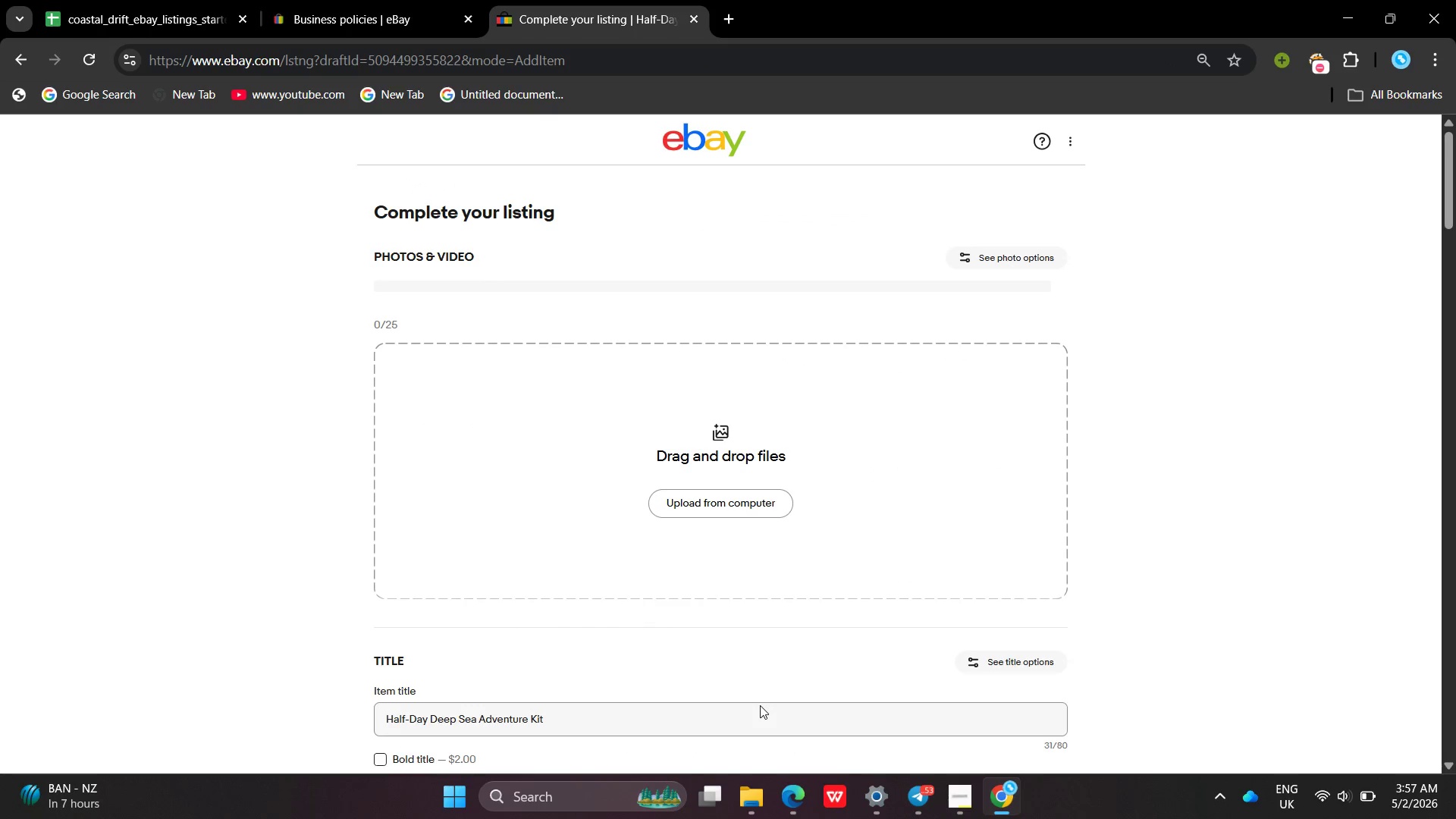 
wait(8.58)
 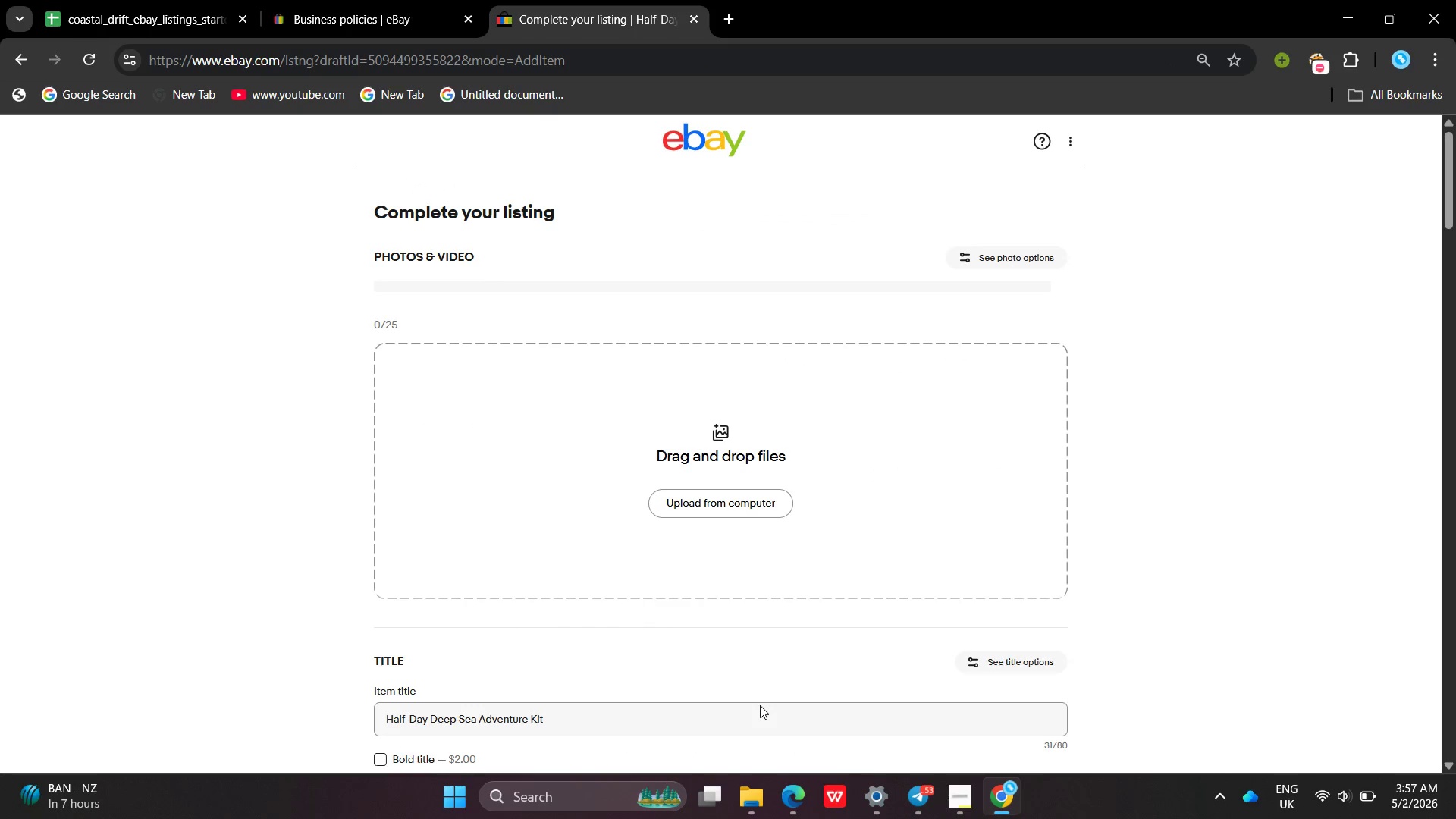 
left_click([636, 708])
 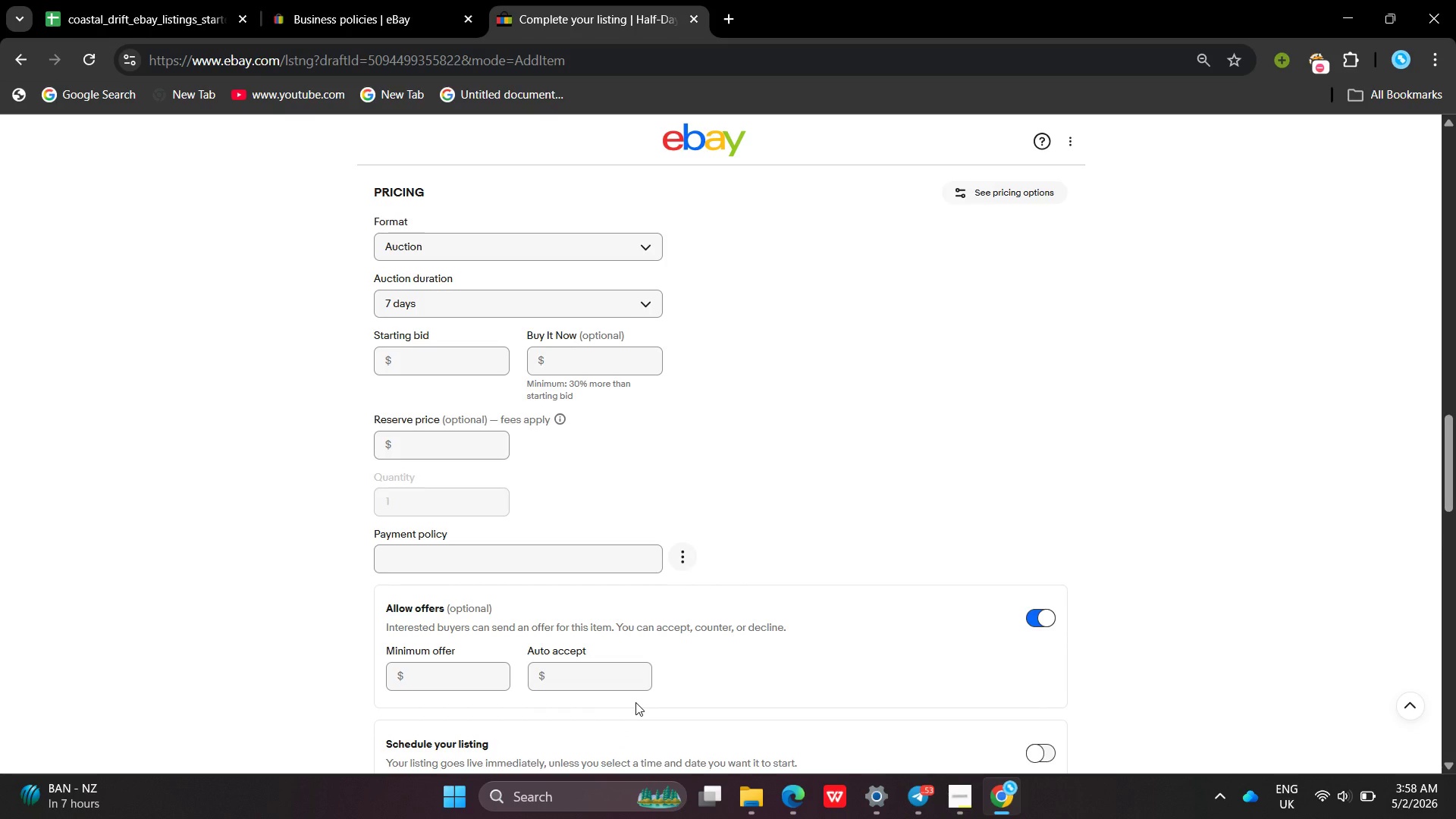 
wait(28.17)
 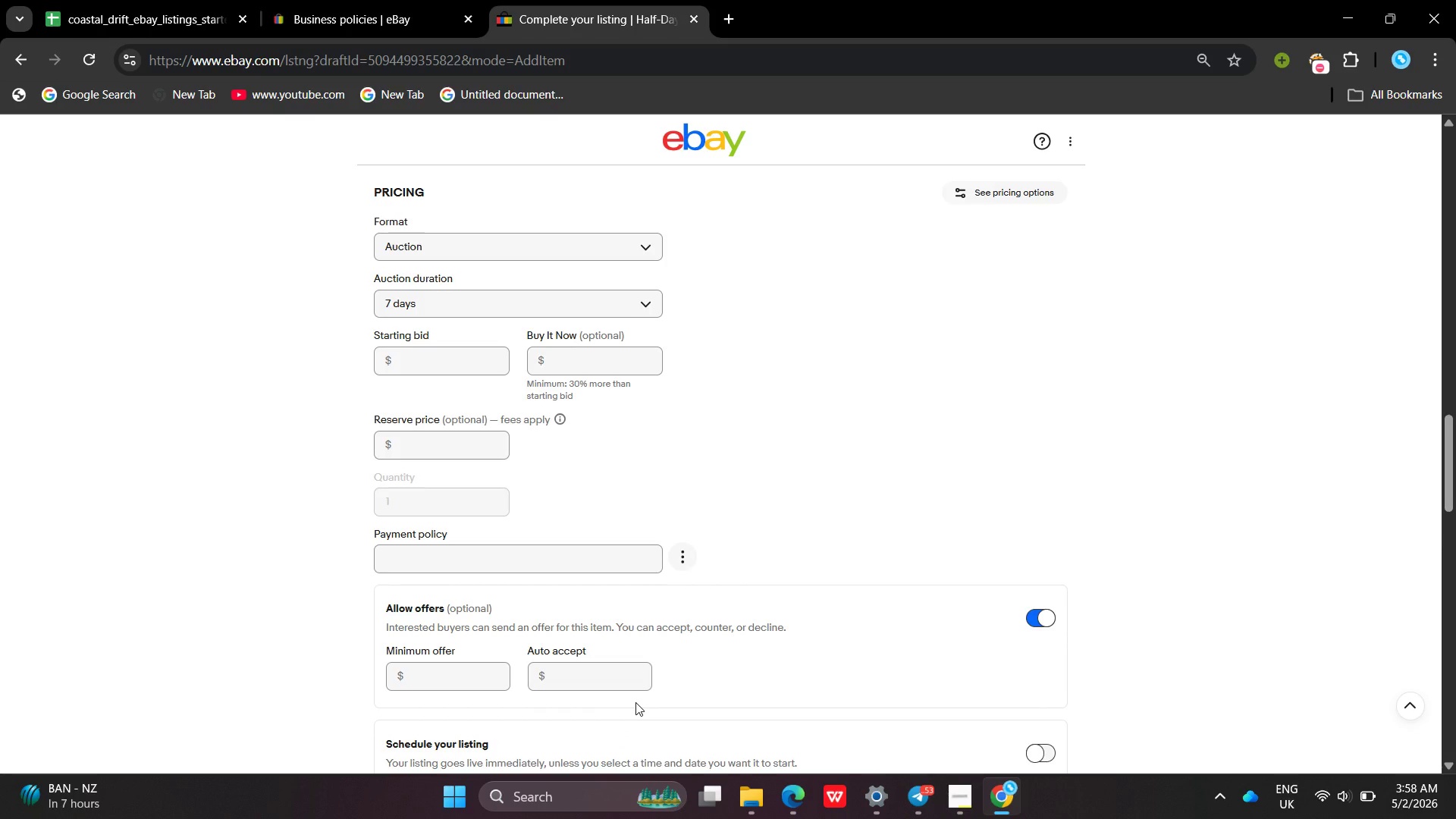 
scroll: coordinate [661, 303], scroll_direction: up, amount: 4.0
 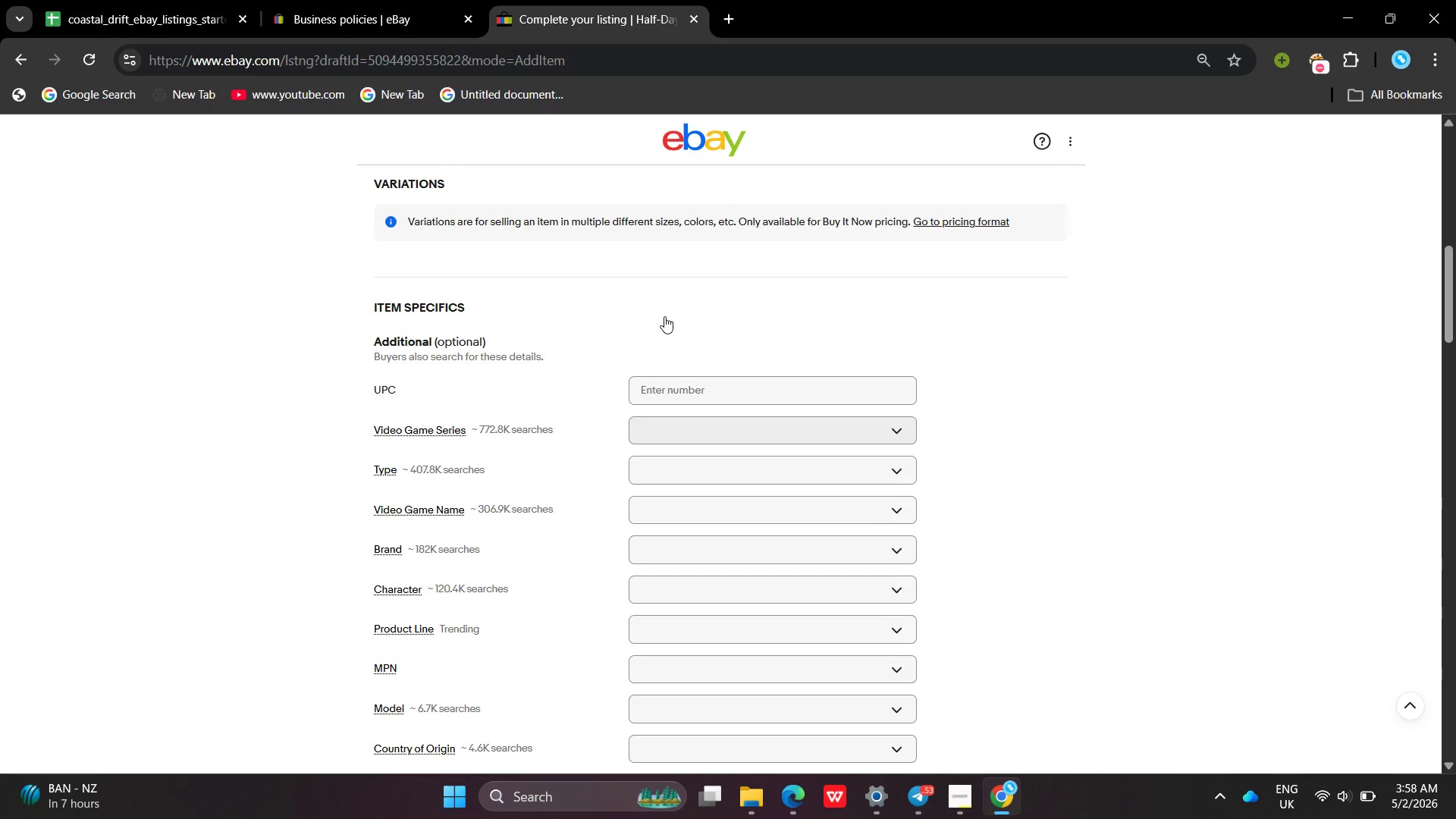 
wait(10.55)
 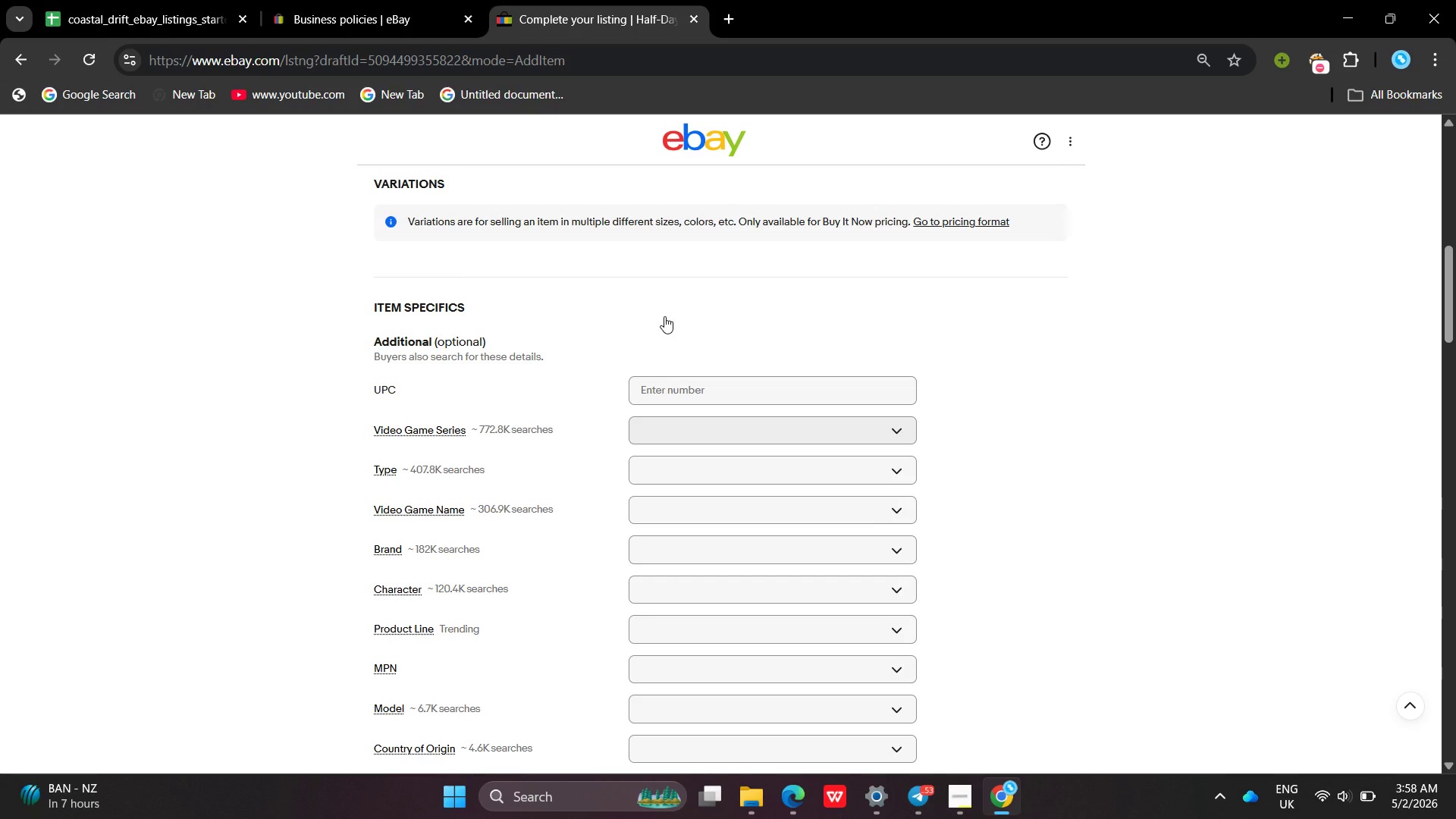 
left_click([795, 805])
 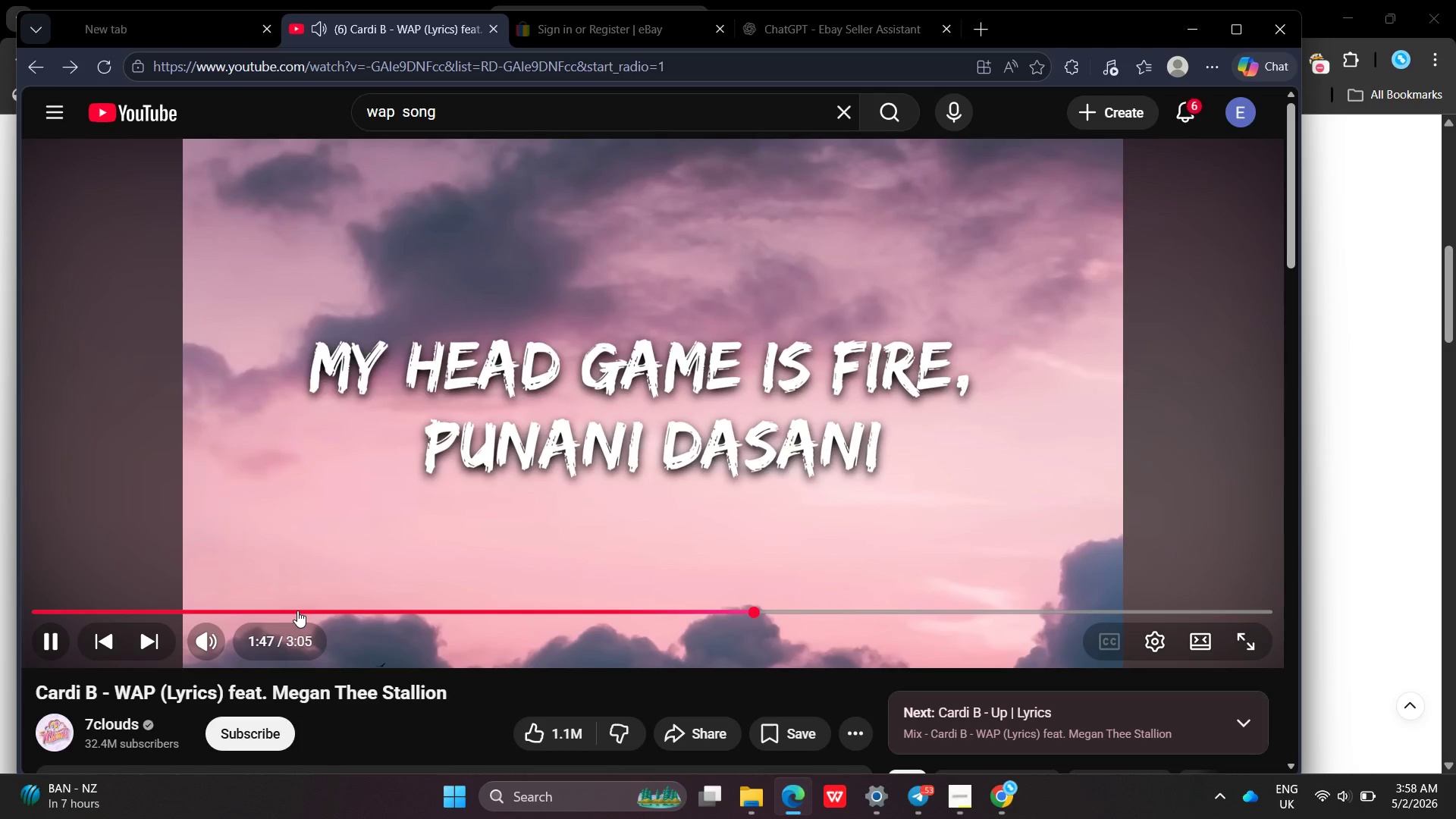 
left_click([419, 610])
 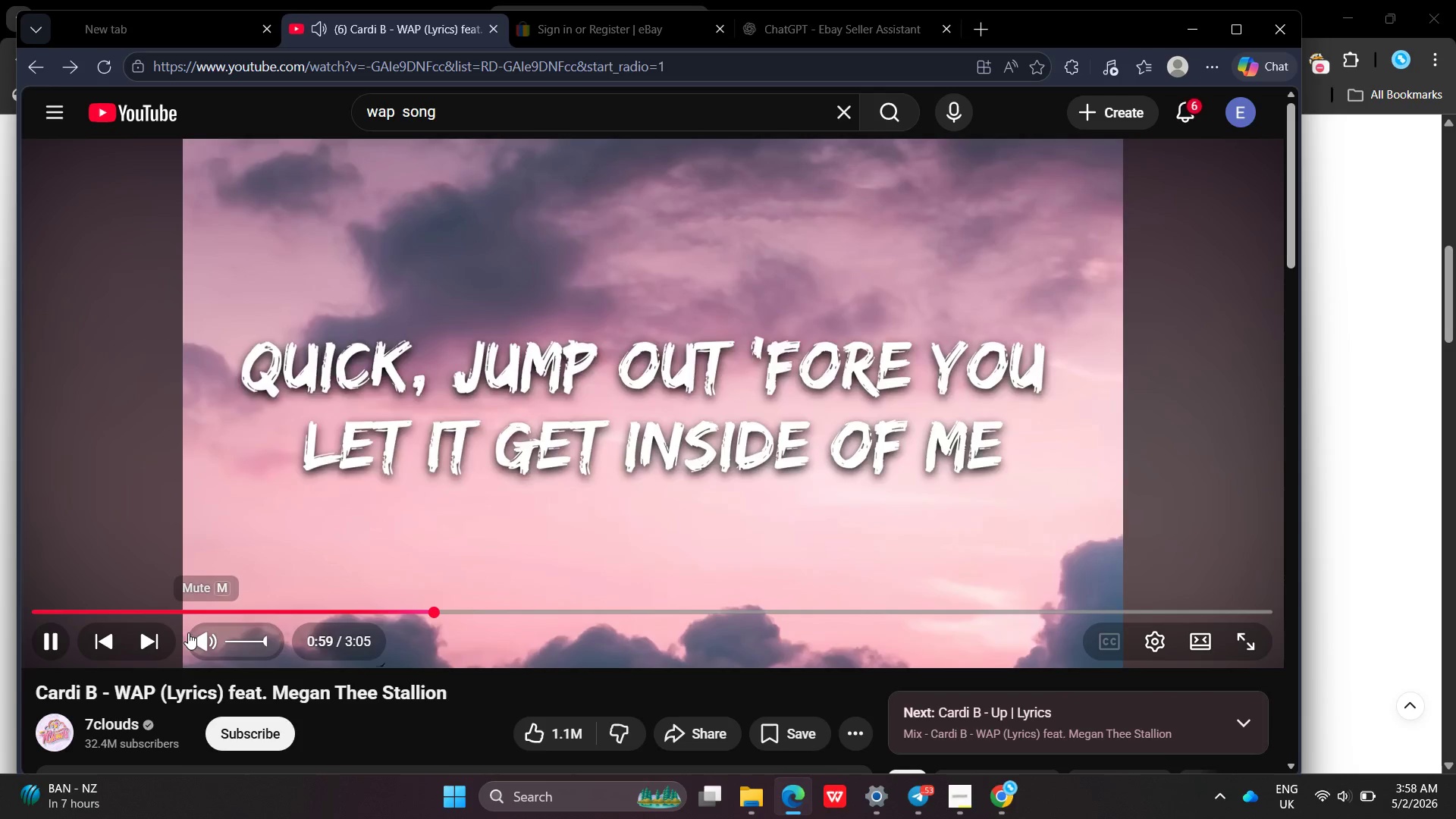 
left_click([171, 610])
 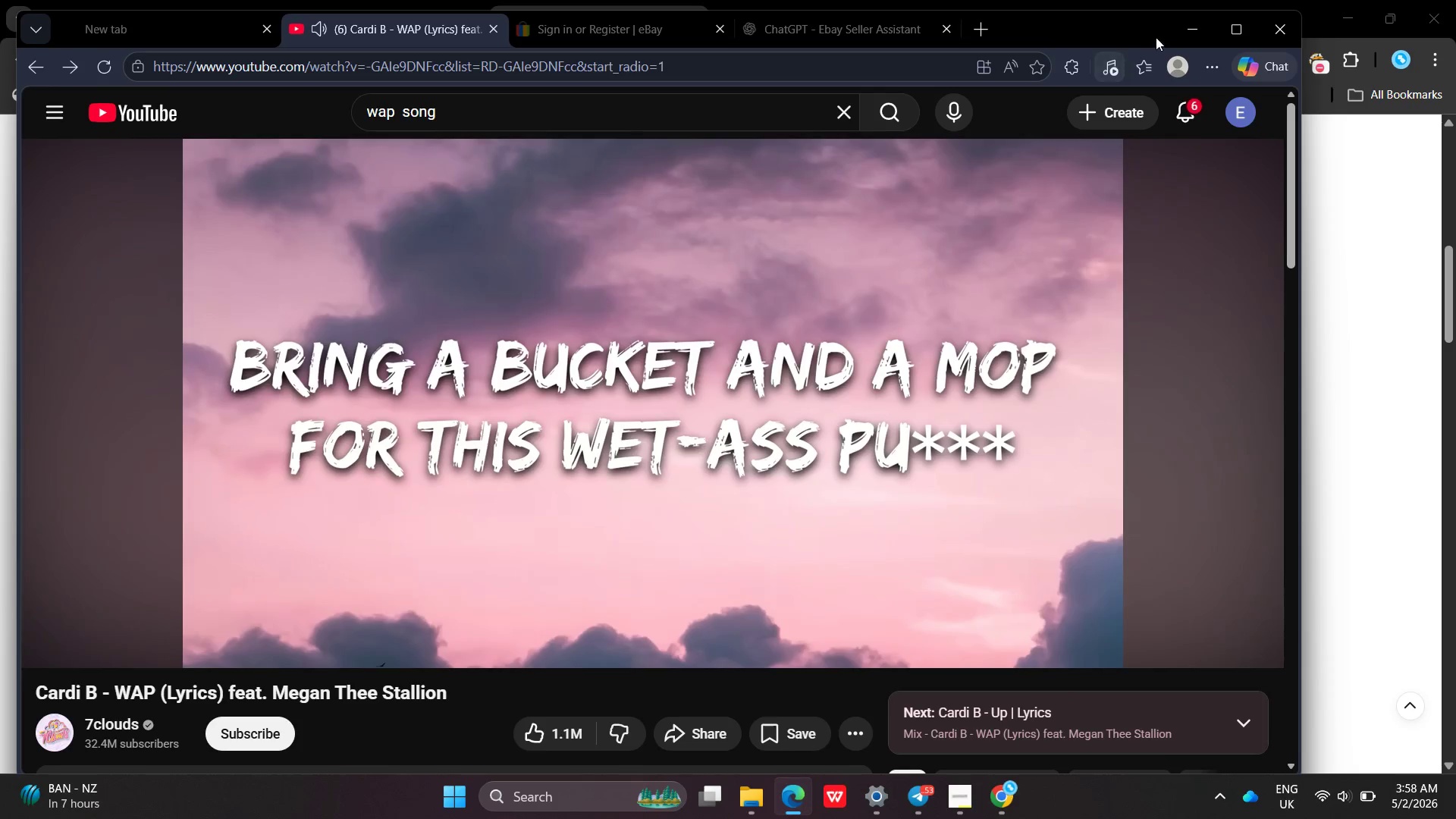 
left_click([1182, 30])
 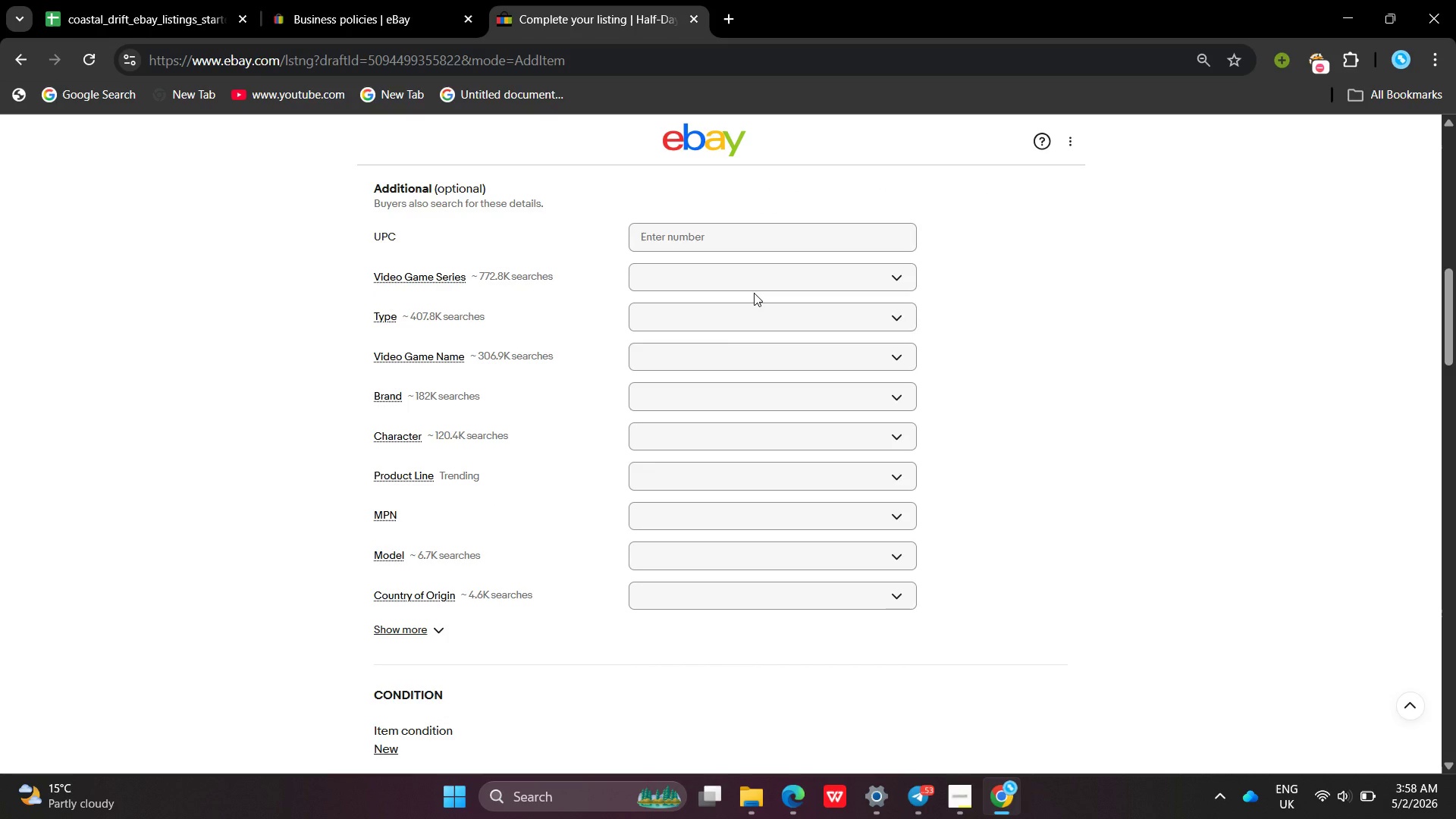 
wait(14.47)
 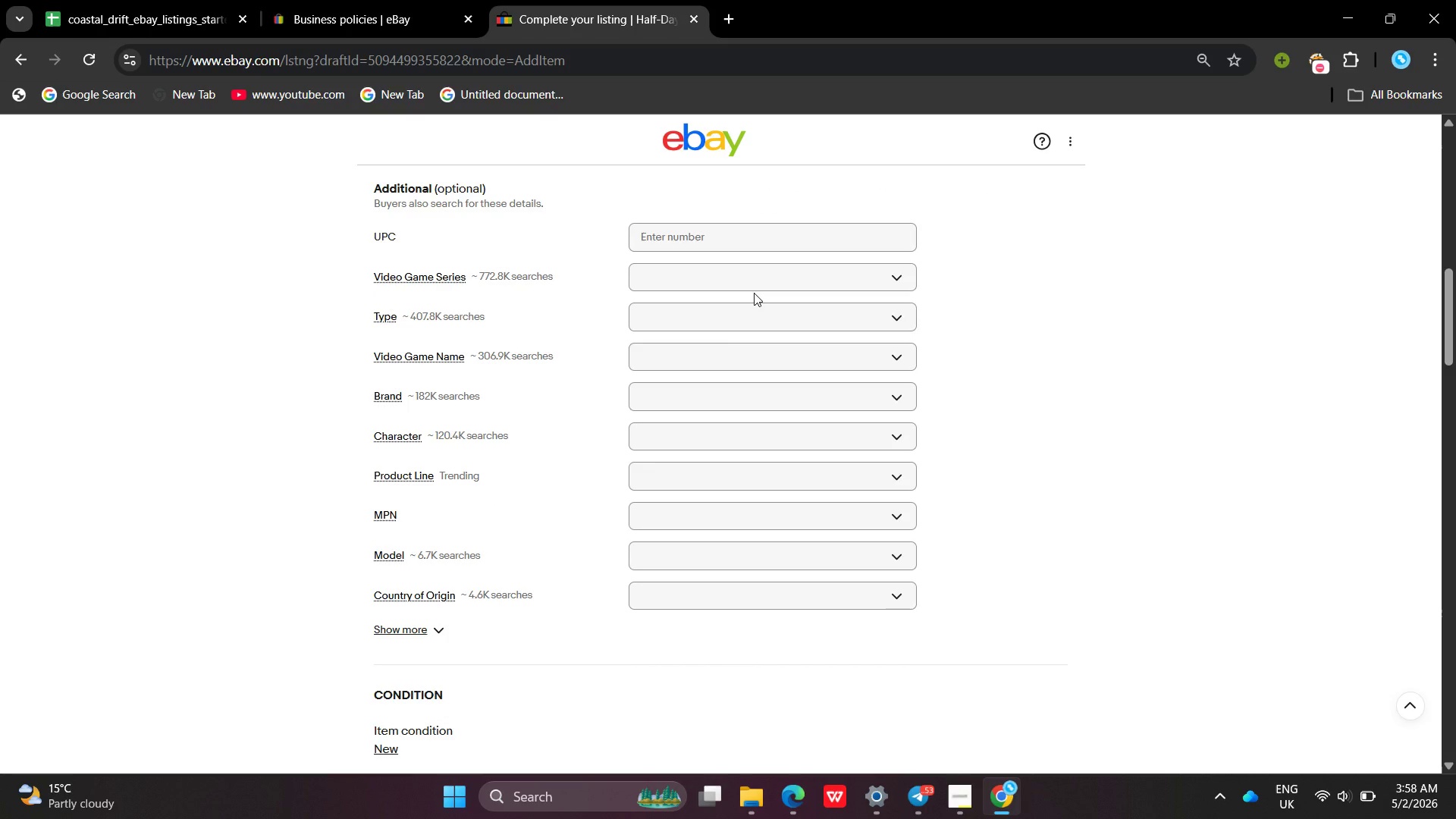 
left_click([698, 392])
 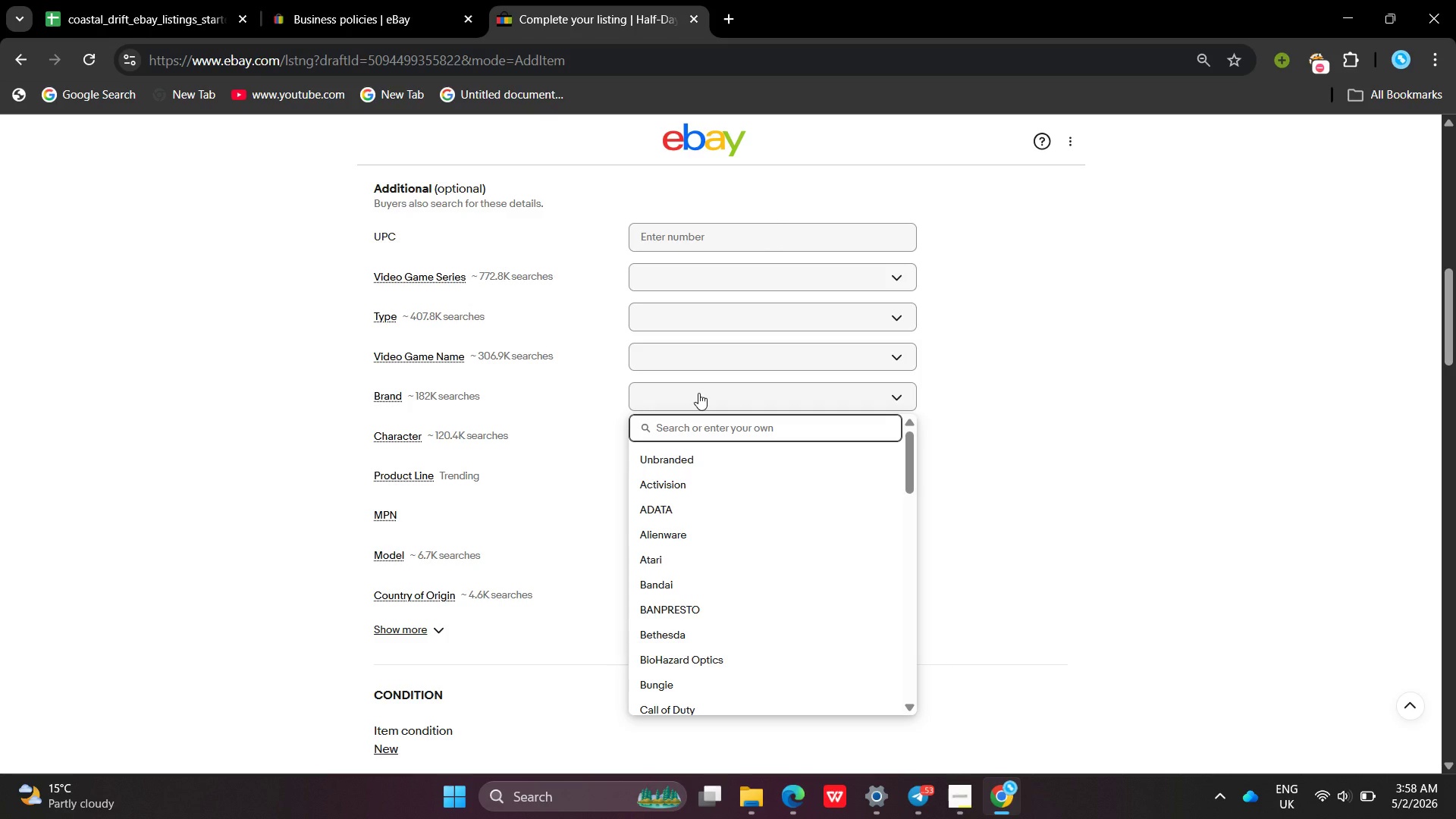 
type(Coastal Drift Chary)
key(Backspace)
type(ter)
 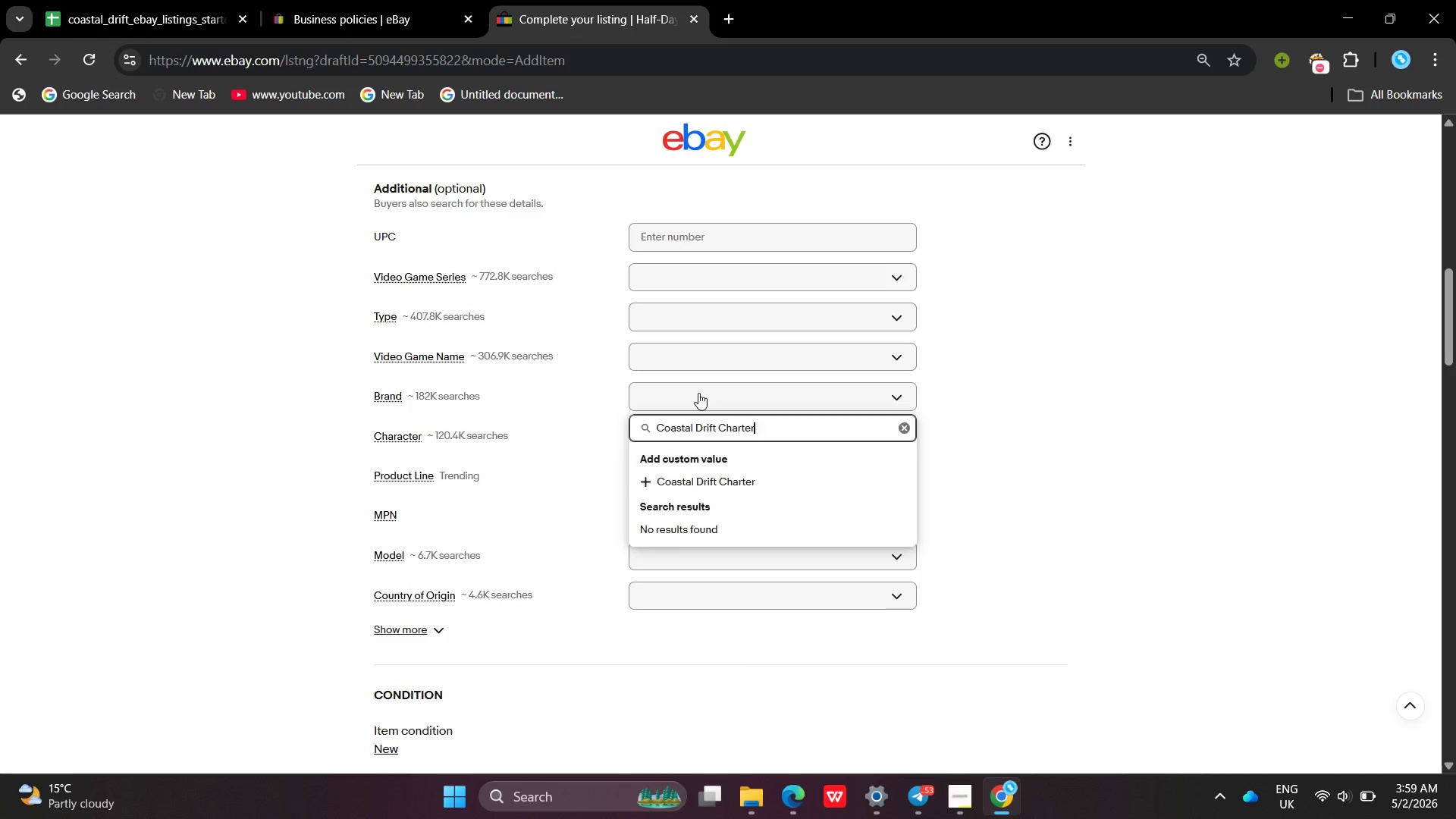 
key(Enter)
 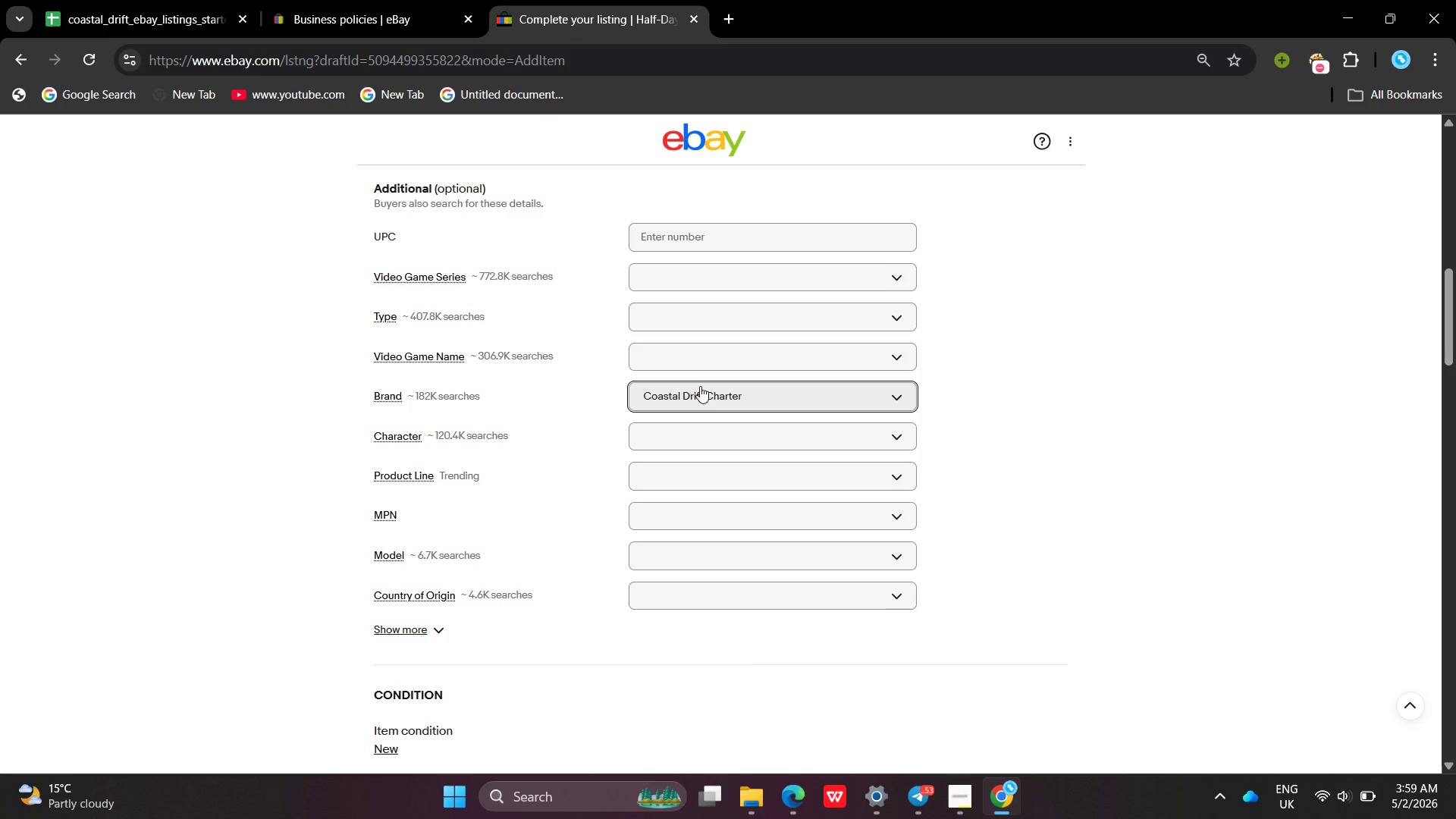 
left_click([703, 354])
 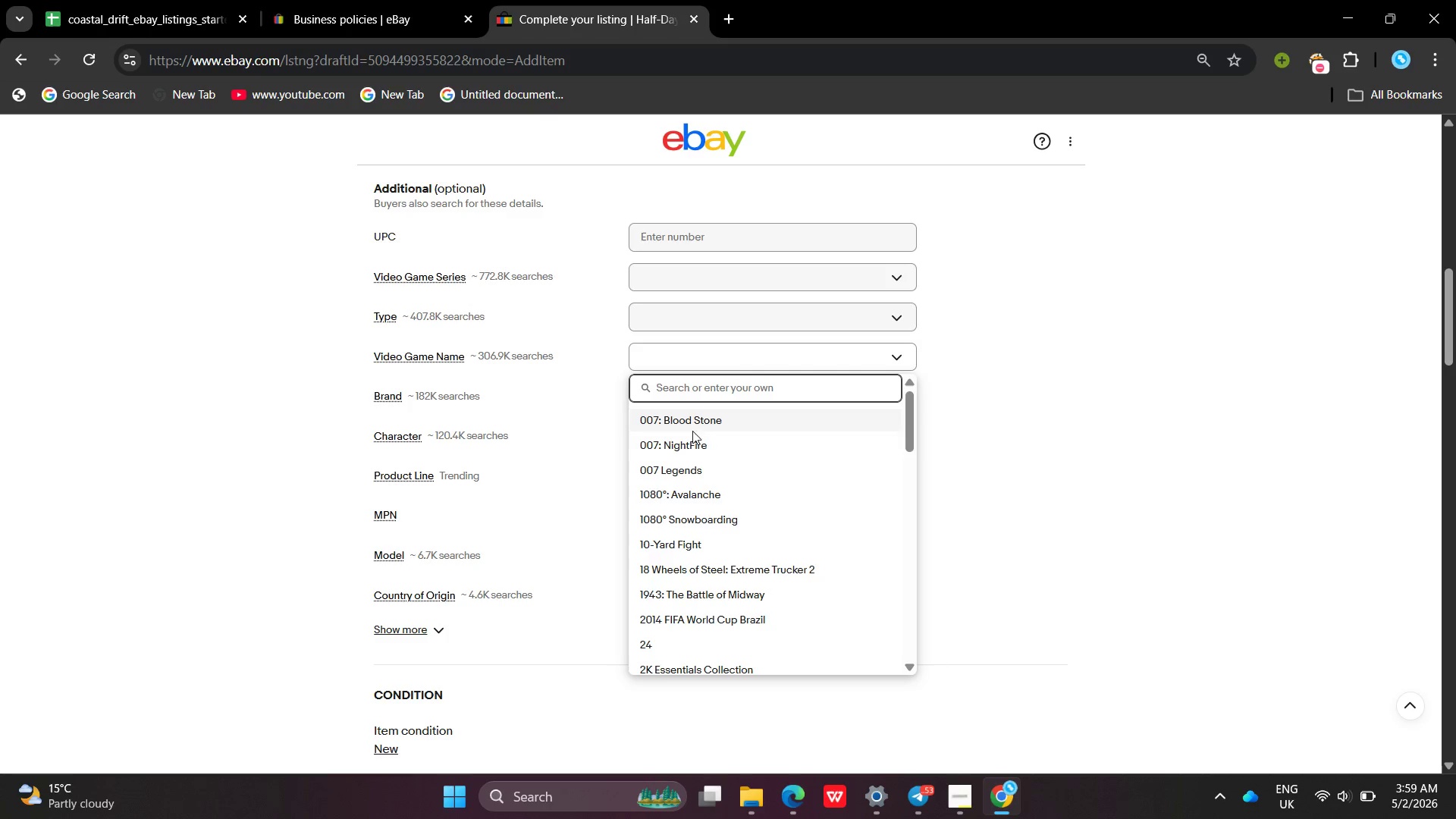 
left_click([692, 444])
 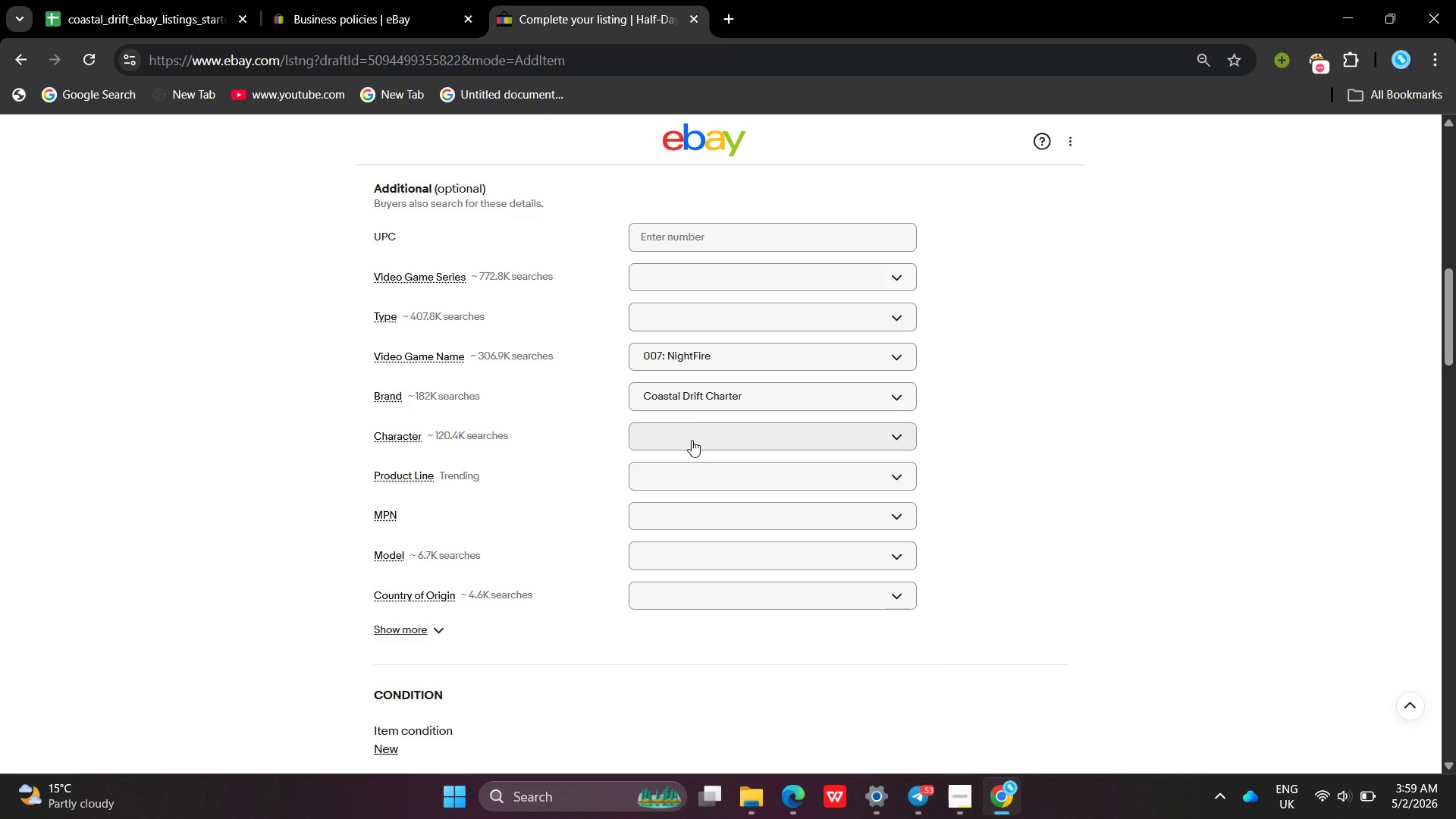 
left_click([711, 320])
 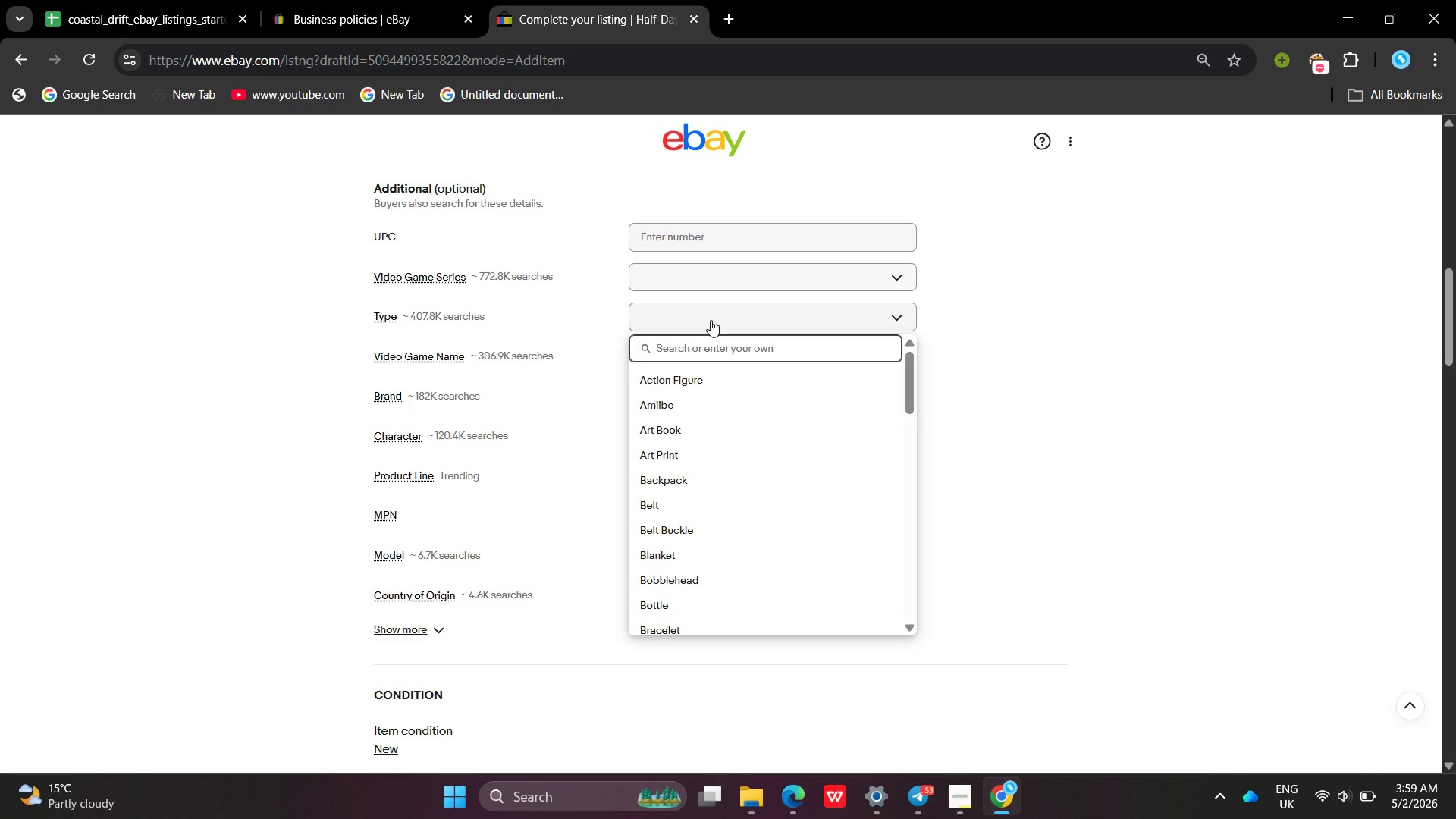 
key(Shift+E)
 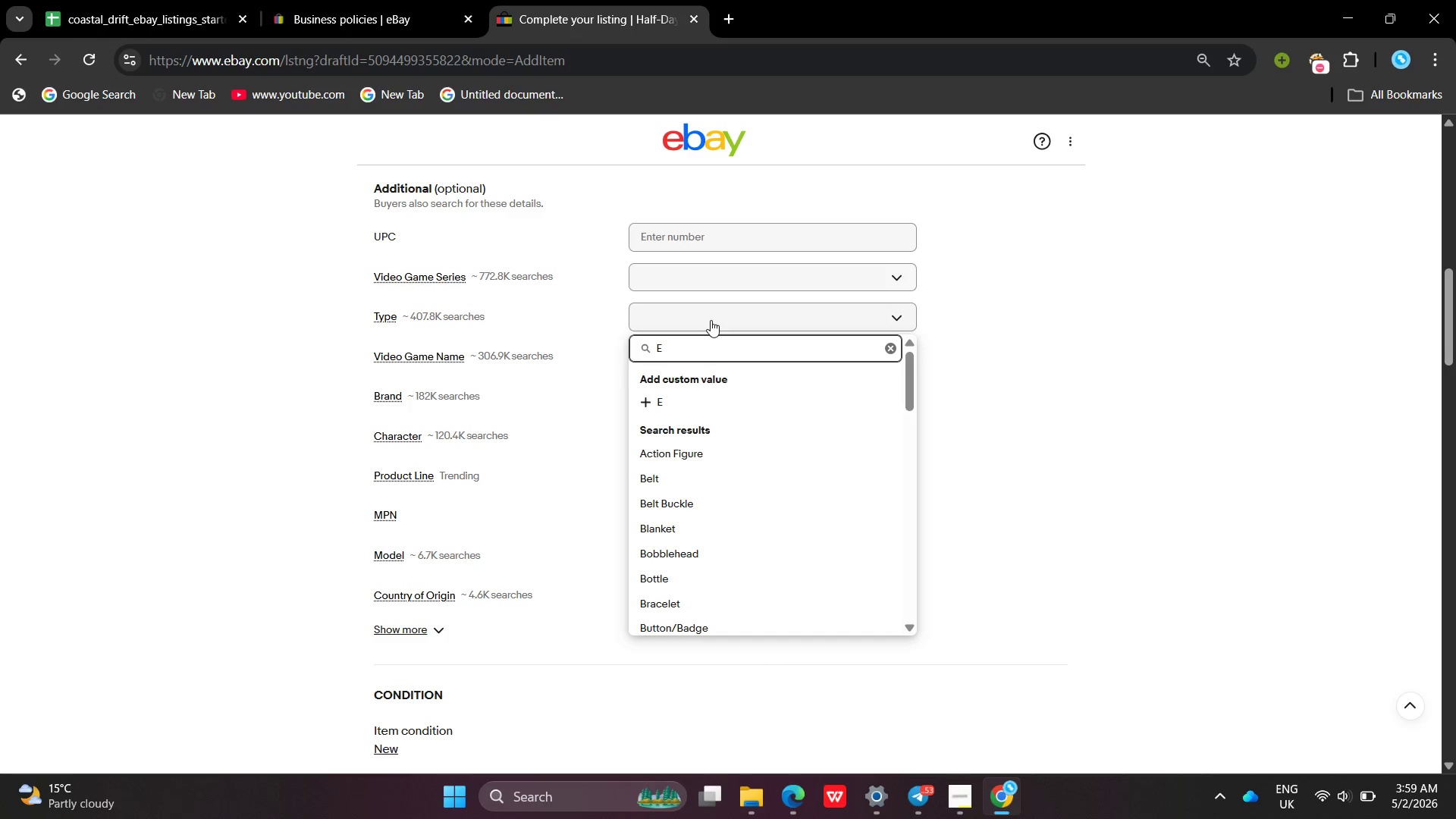 
type(xpriene Gift Kit )
 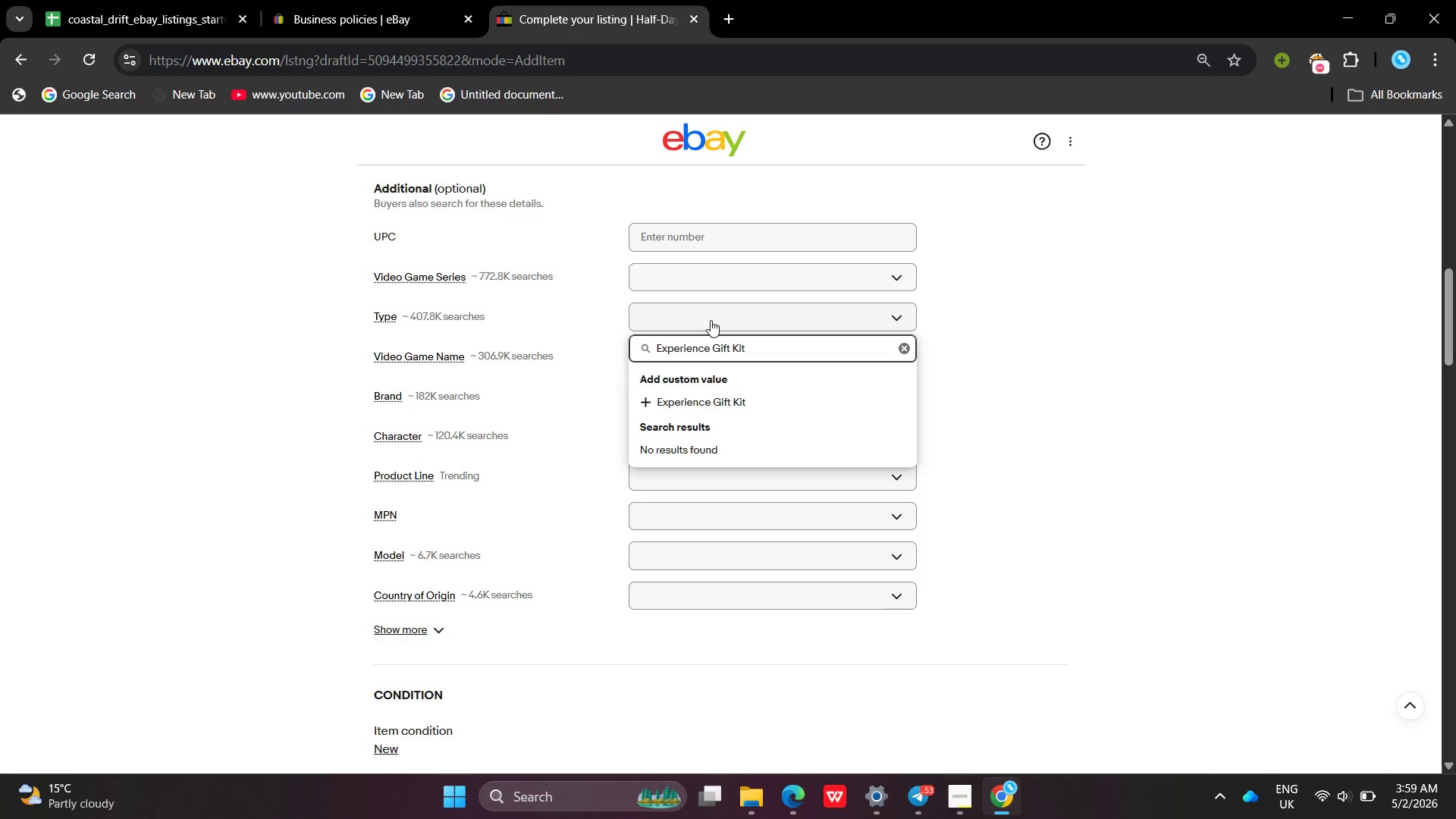 
hold_key(key=C, duration=0.36)
 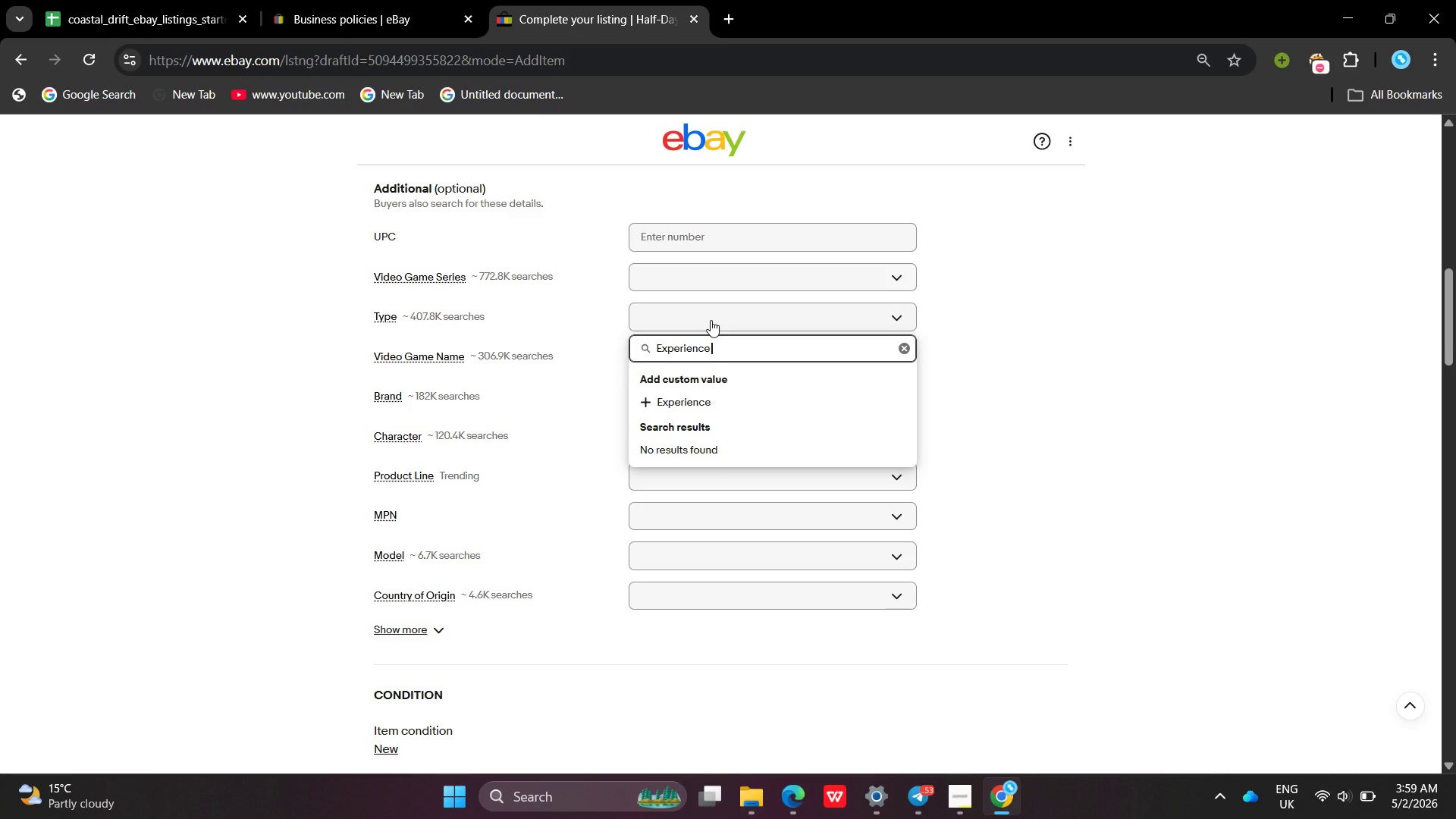 
key(Enter)
 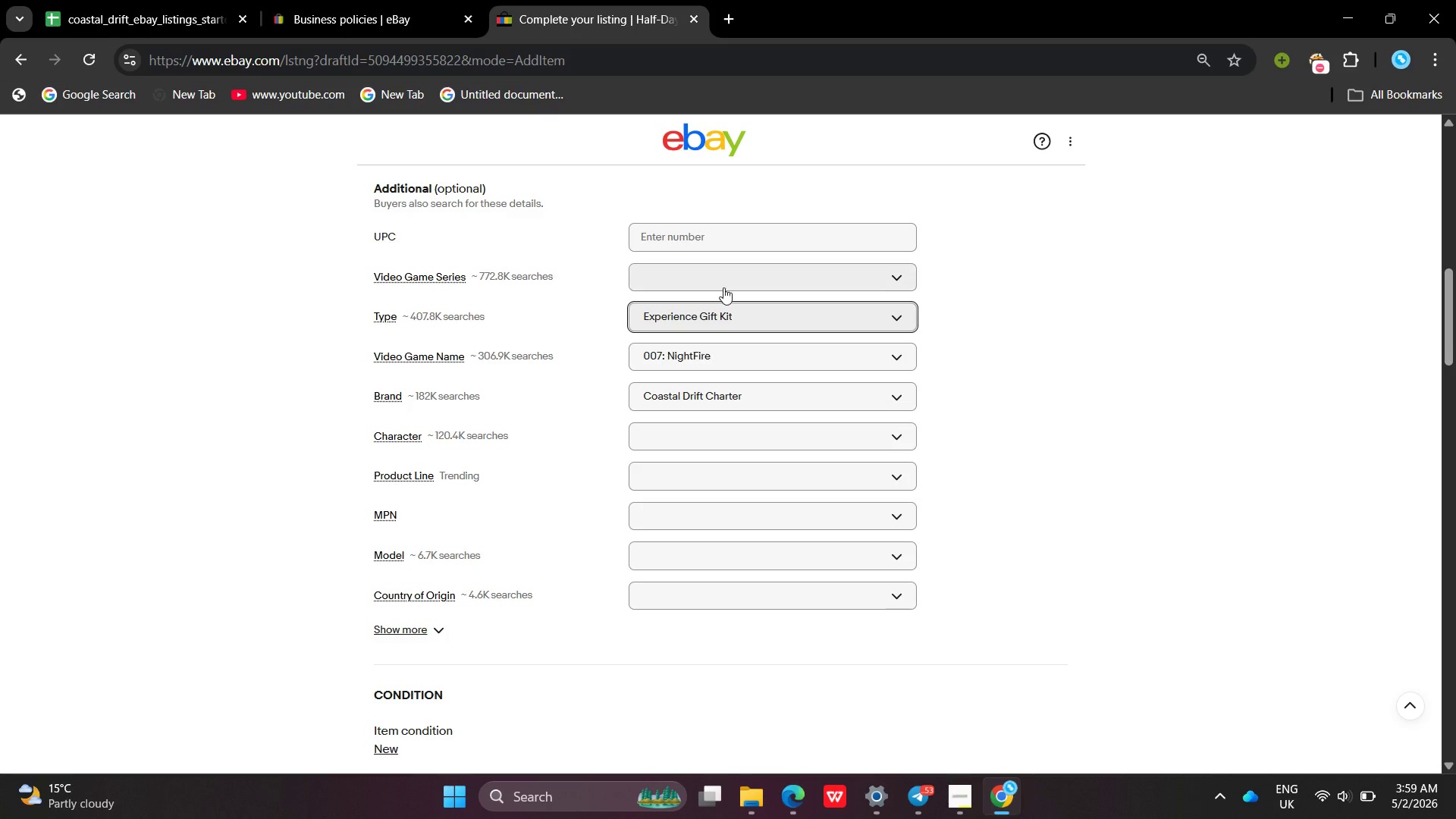 
left_click([723, 283])
 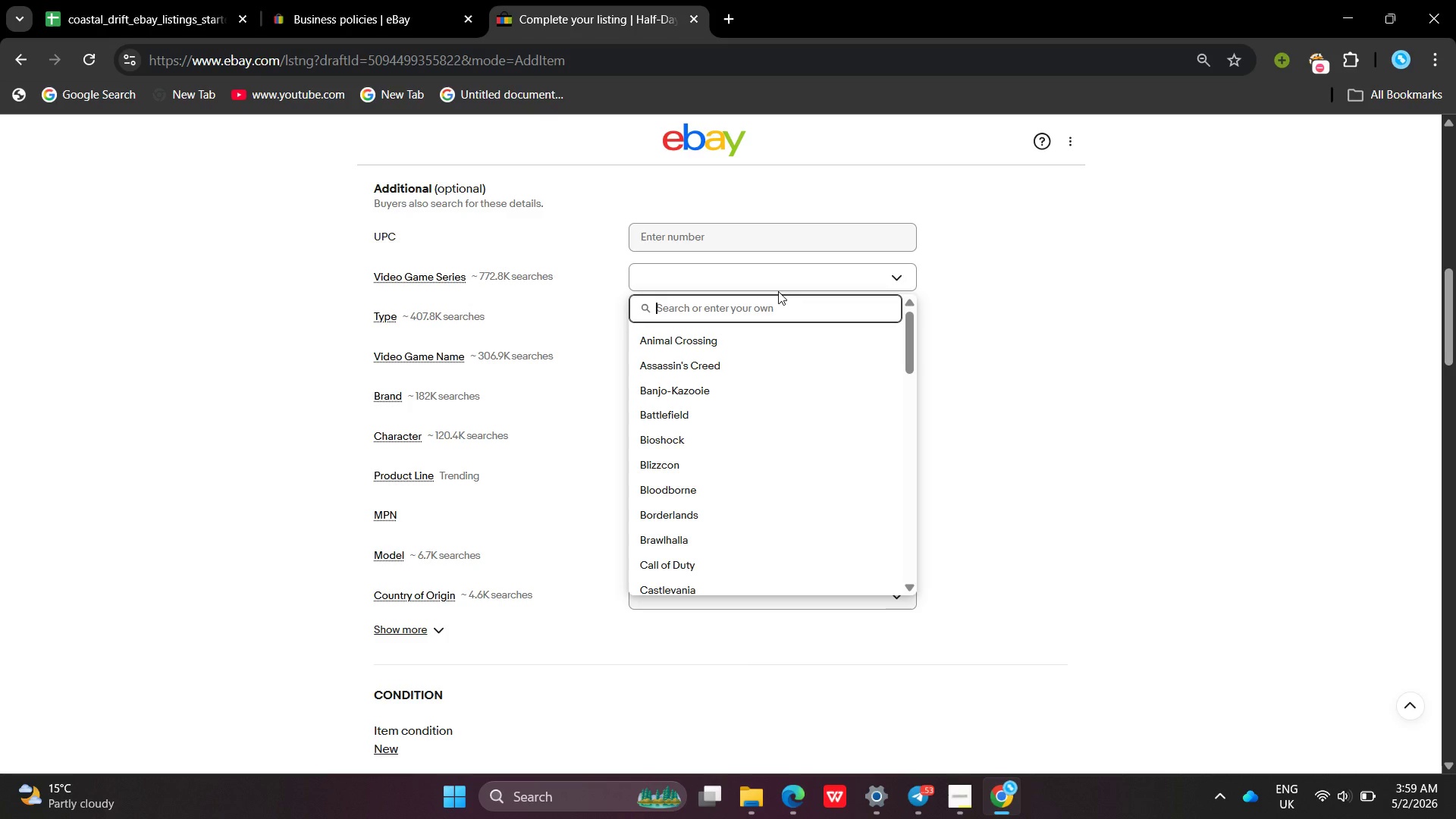 
left_click([1046, 301])
 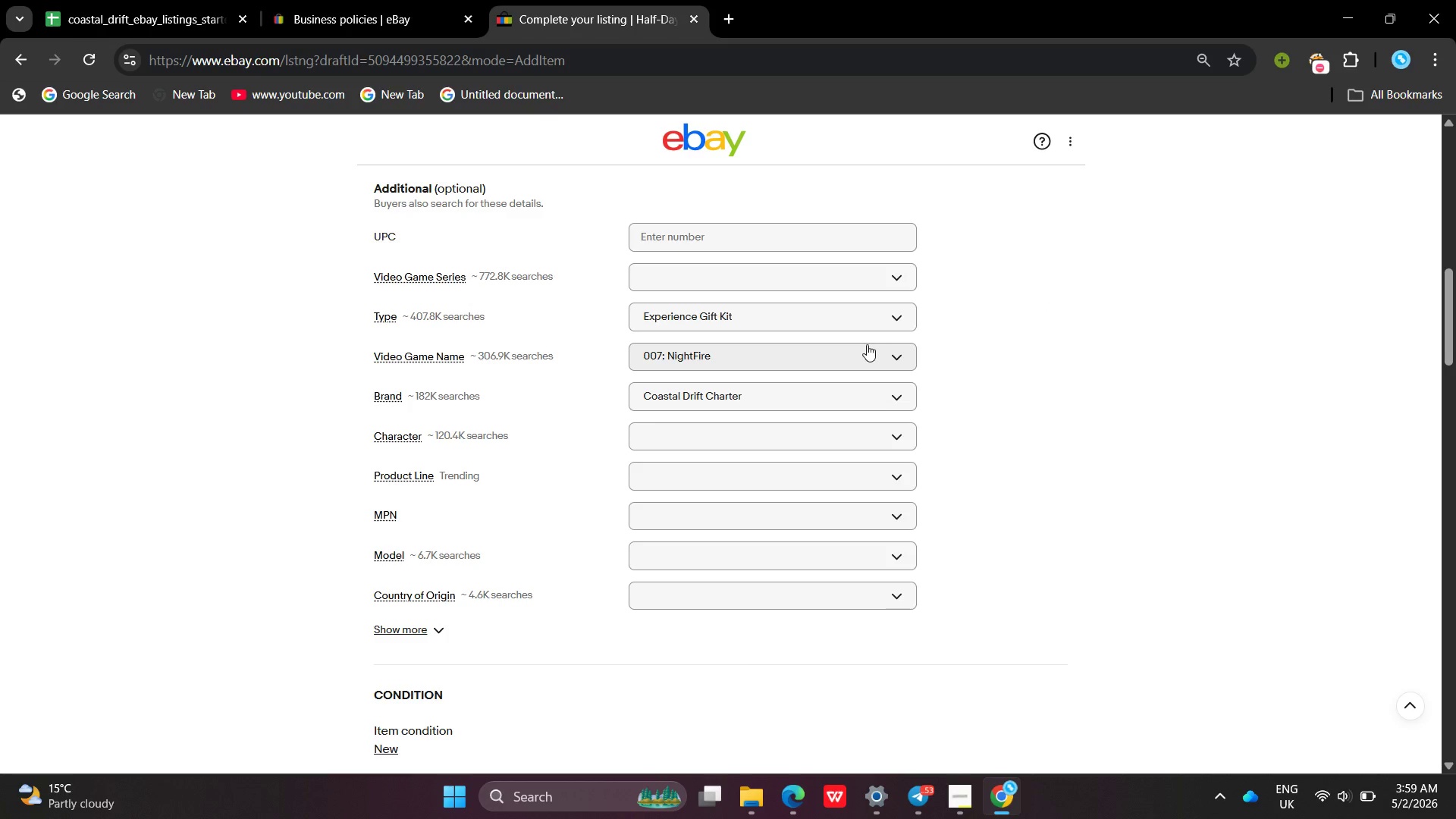 
left_click([867, 344])
 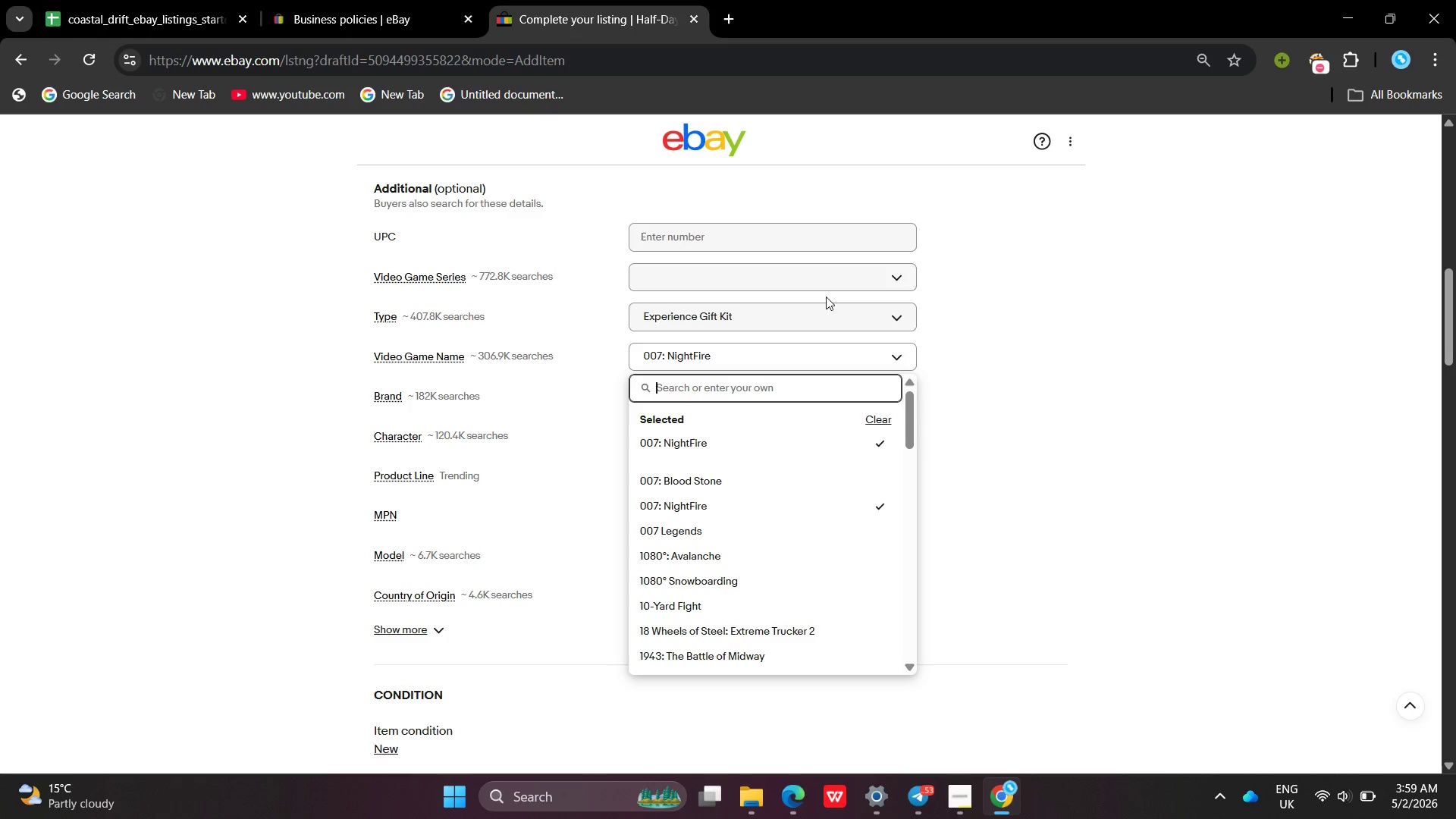 
left_click([825, 296])
 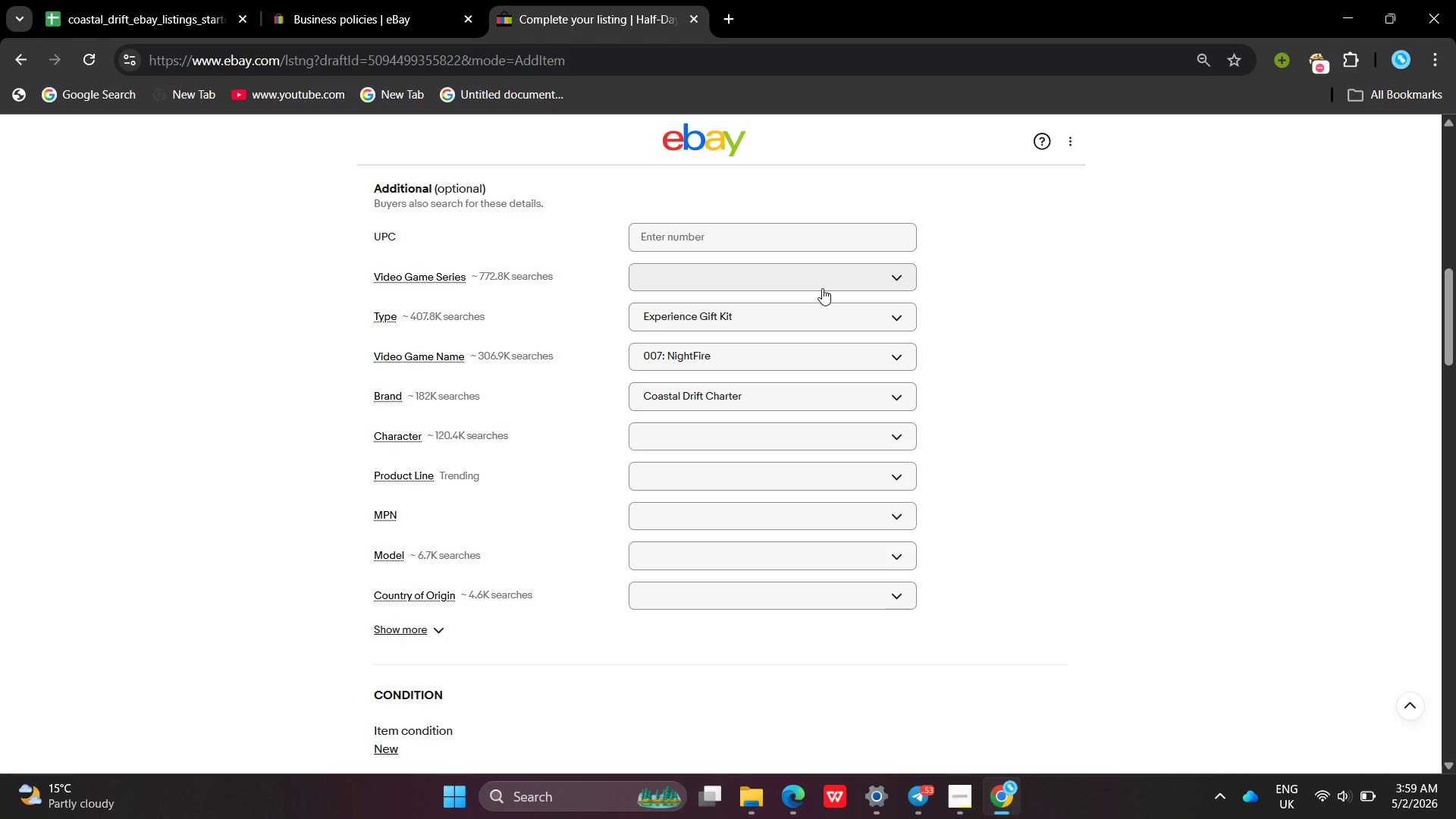 
left_click([822, 288])
 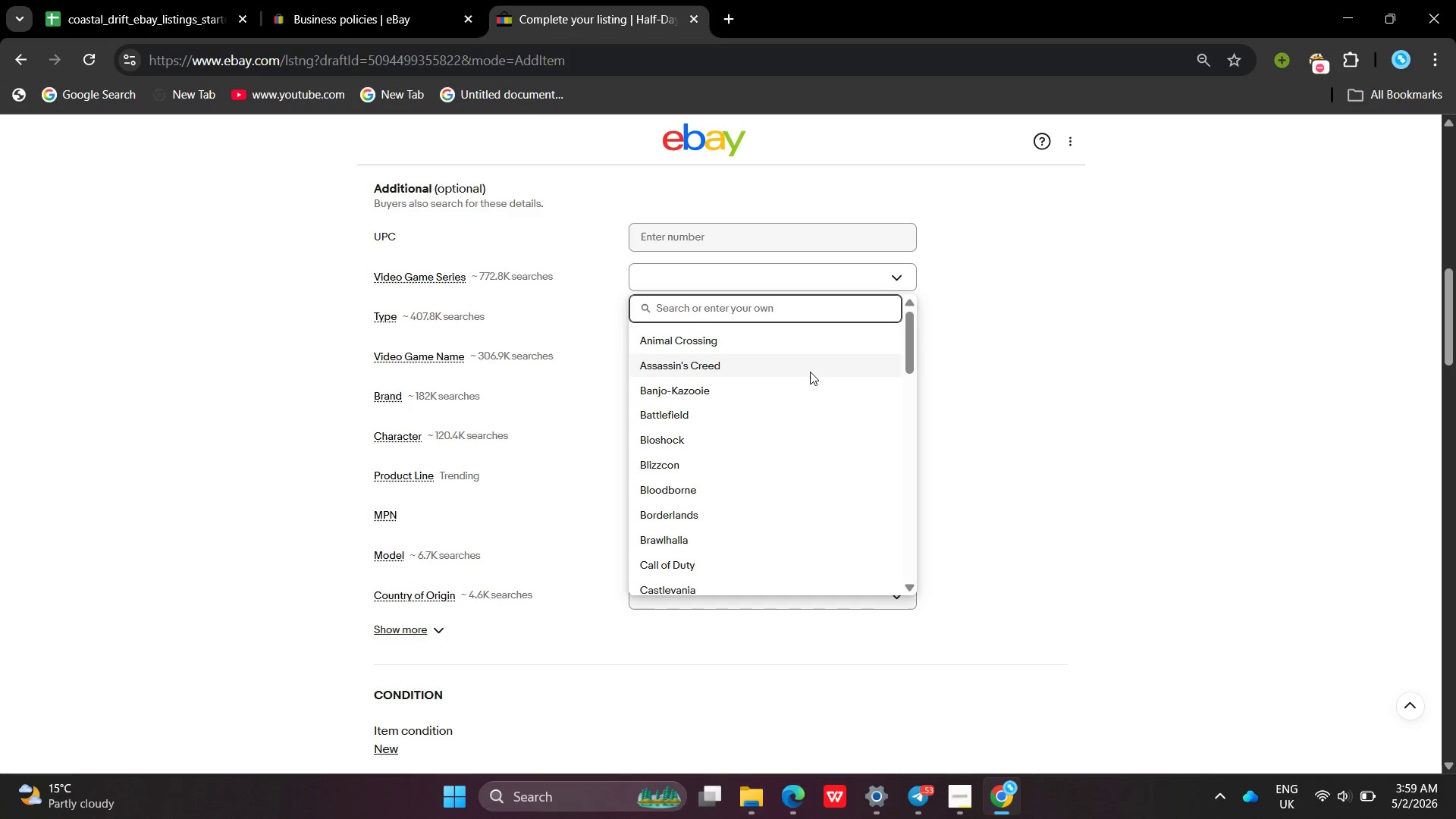 
hold_key(key=ShiftLeft, duration=0.33)
 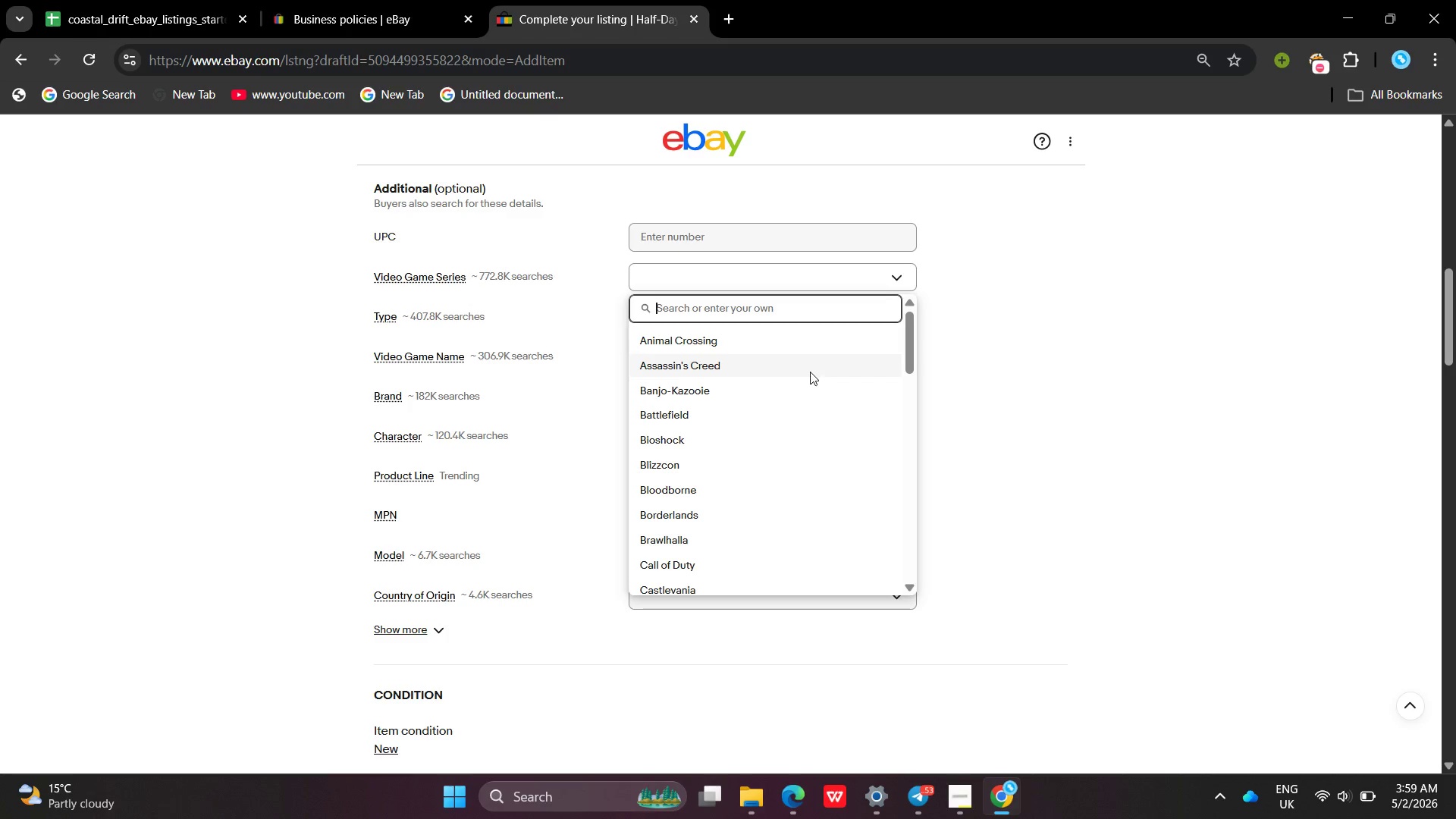 
type(NI)
key(Backspace)
key(Backspace)
key(Backspace)
 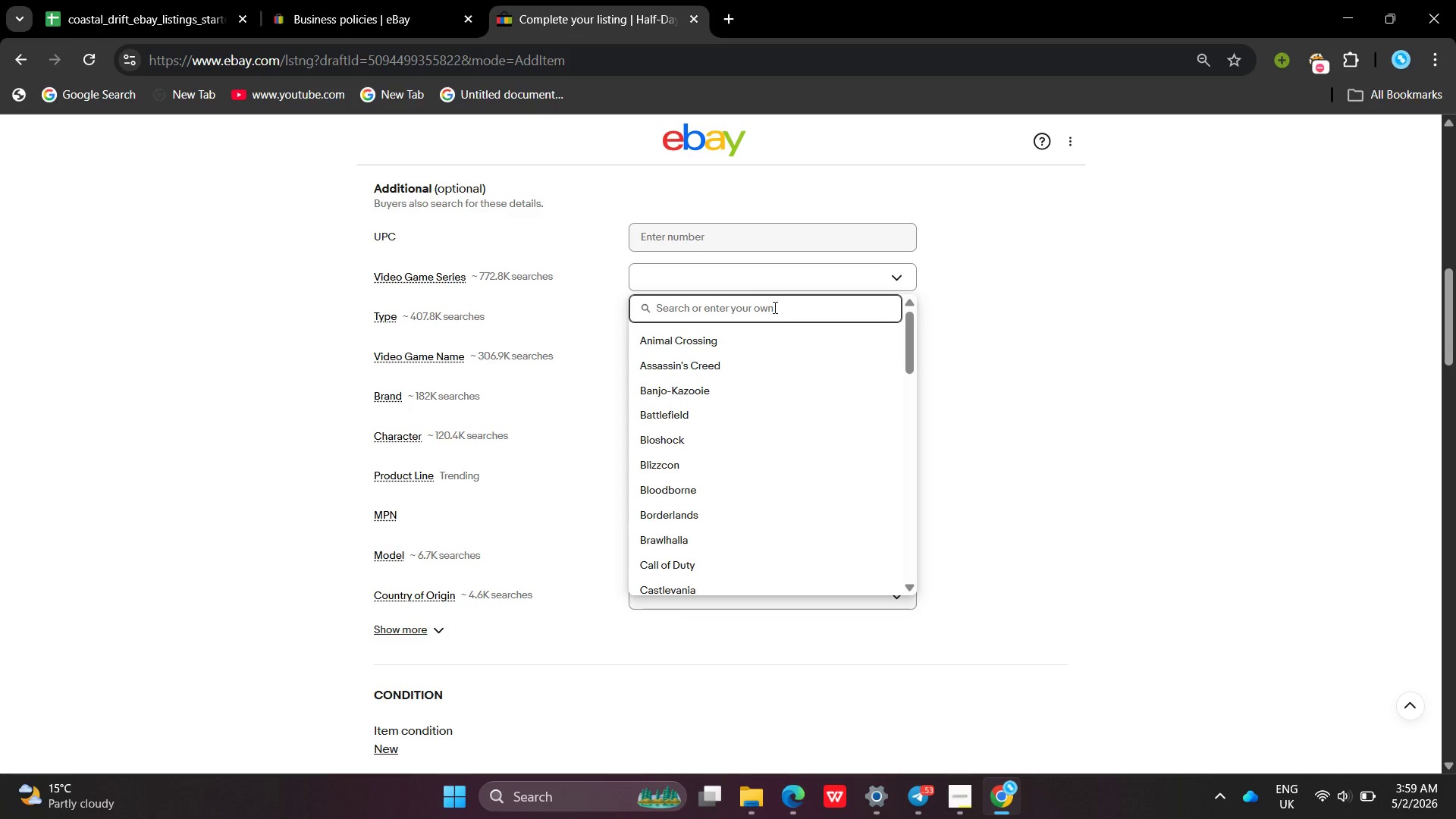 
left_click([757, 285])
 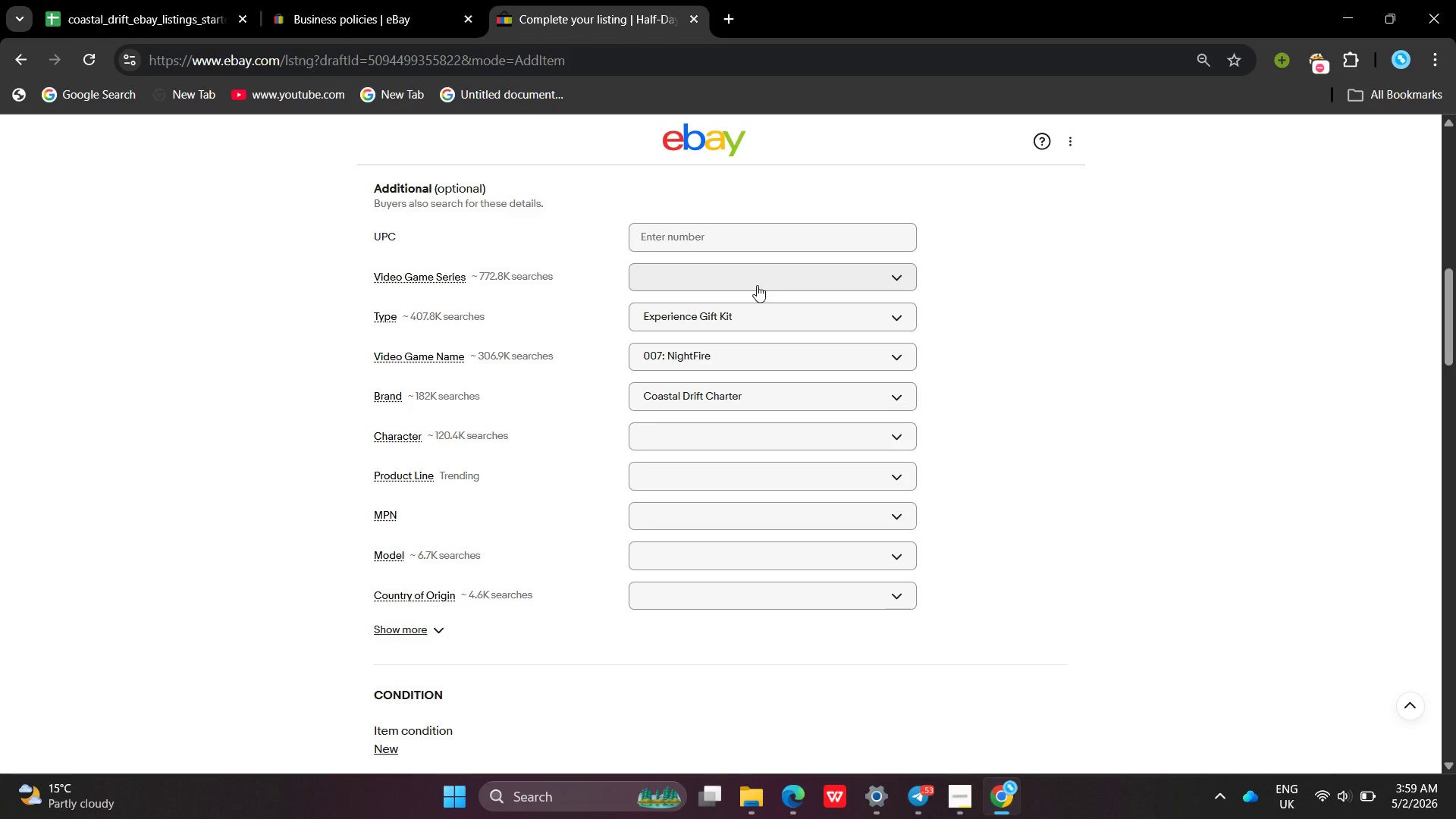 
left_click([757, 285])
 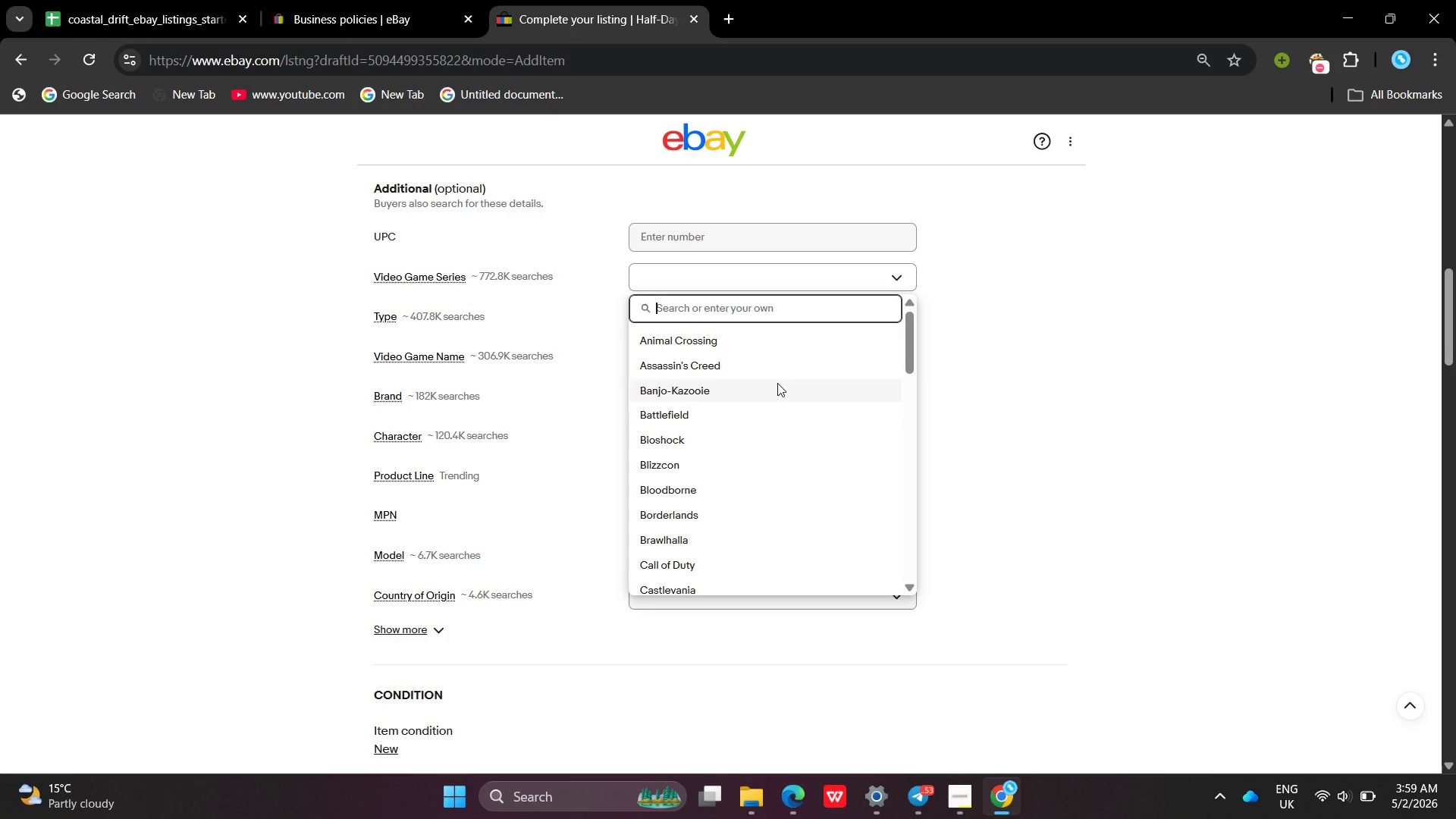 
left_click([777, 416])
 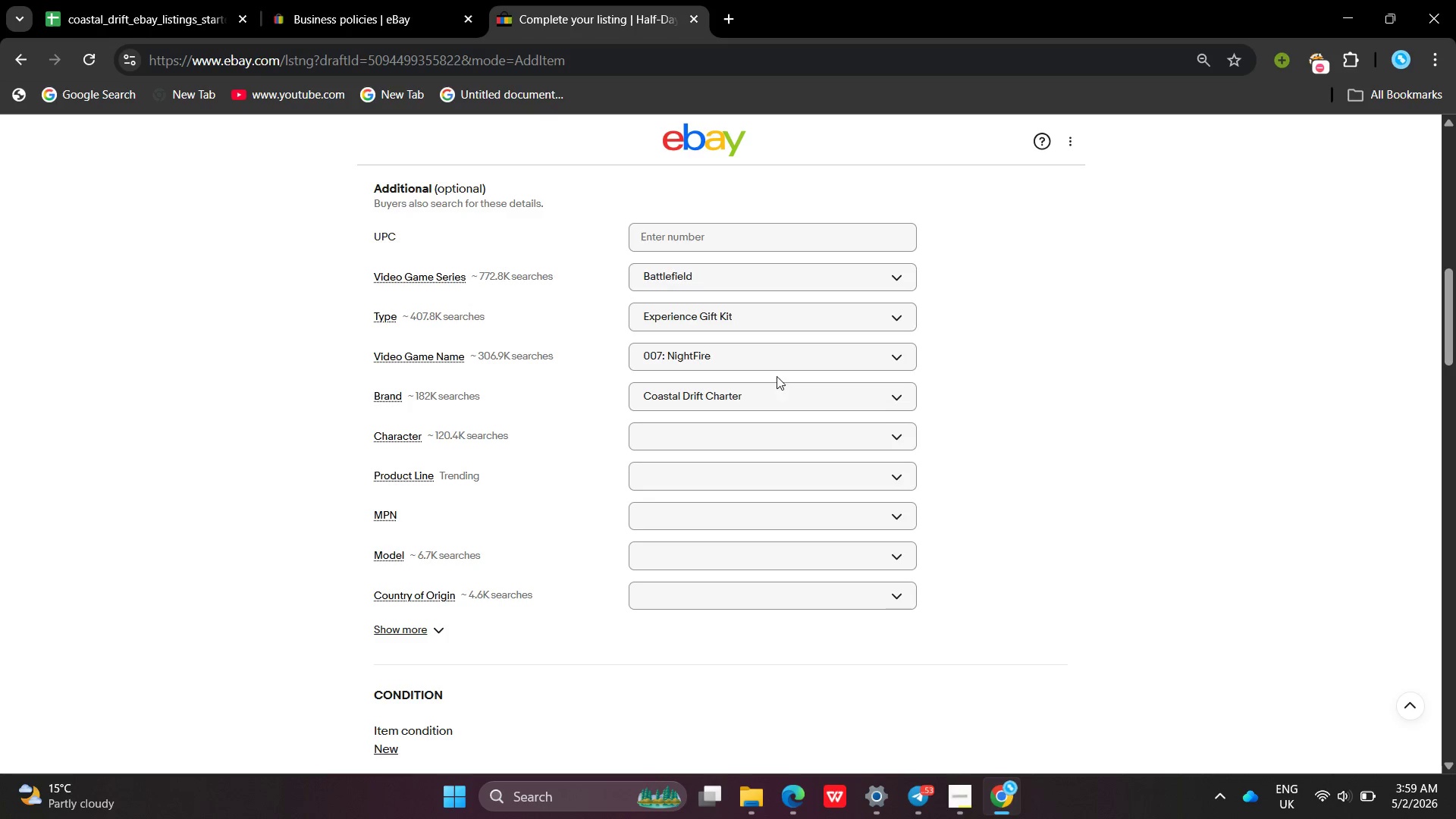 
left_click([773, 361])
 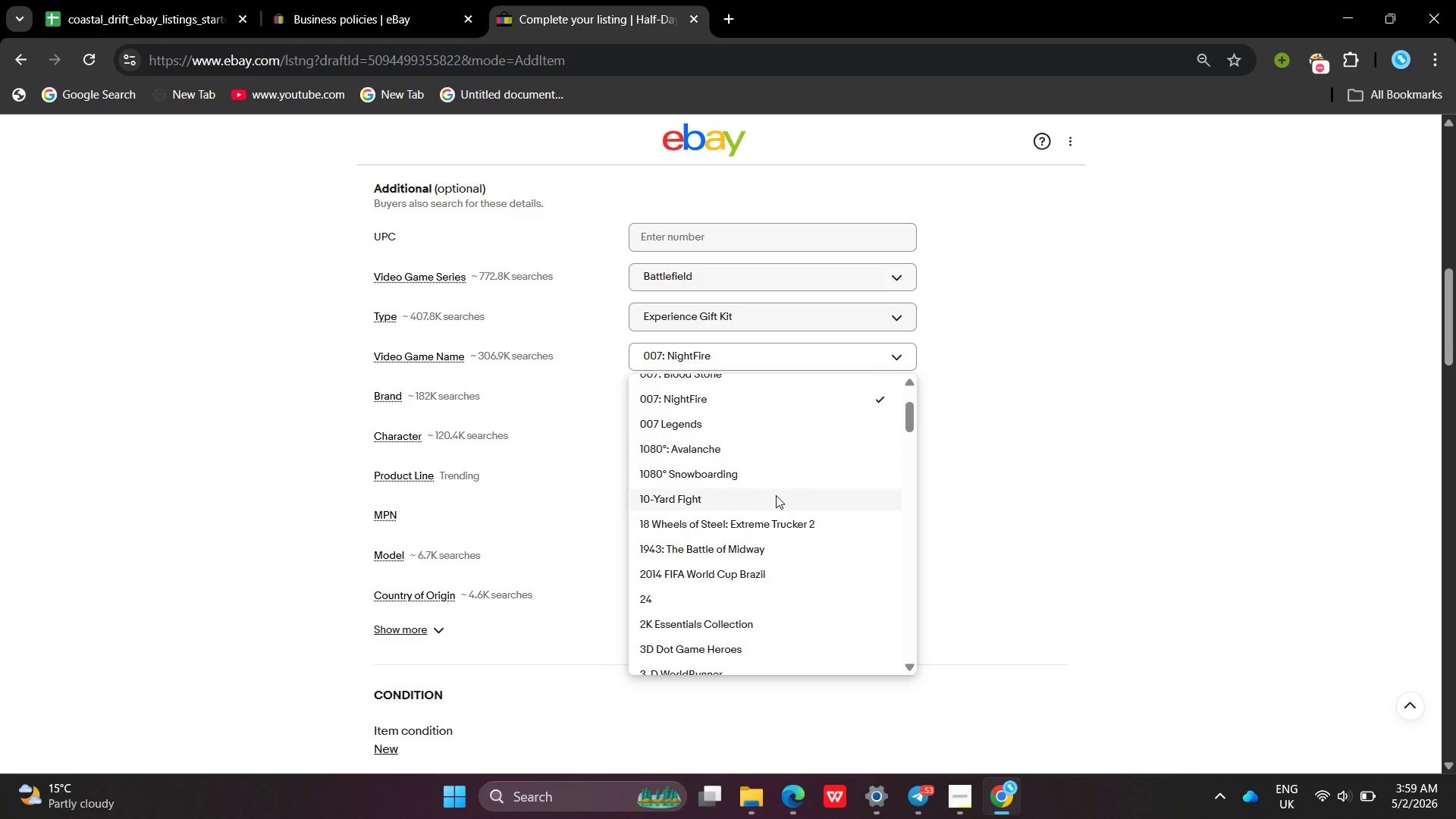 
left_click([761, 510])
 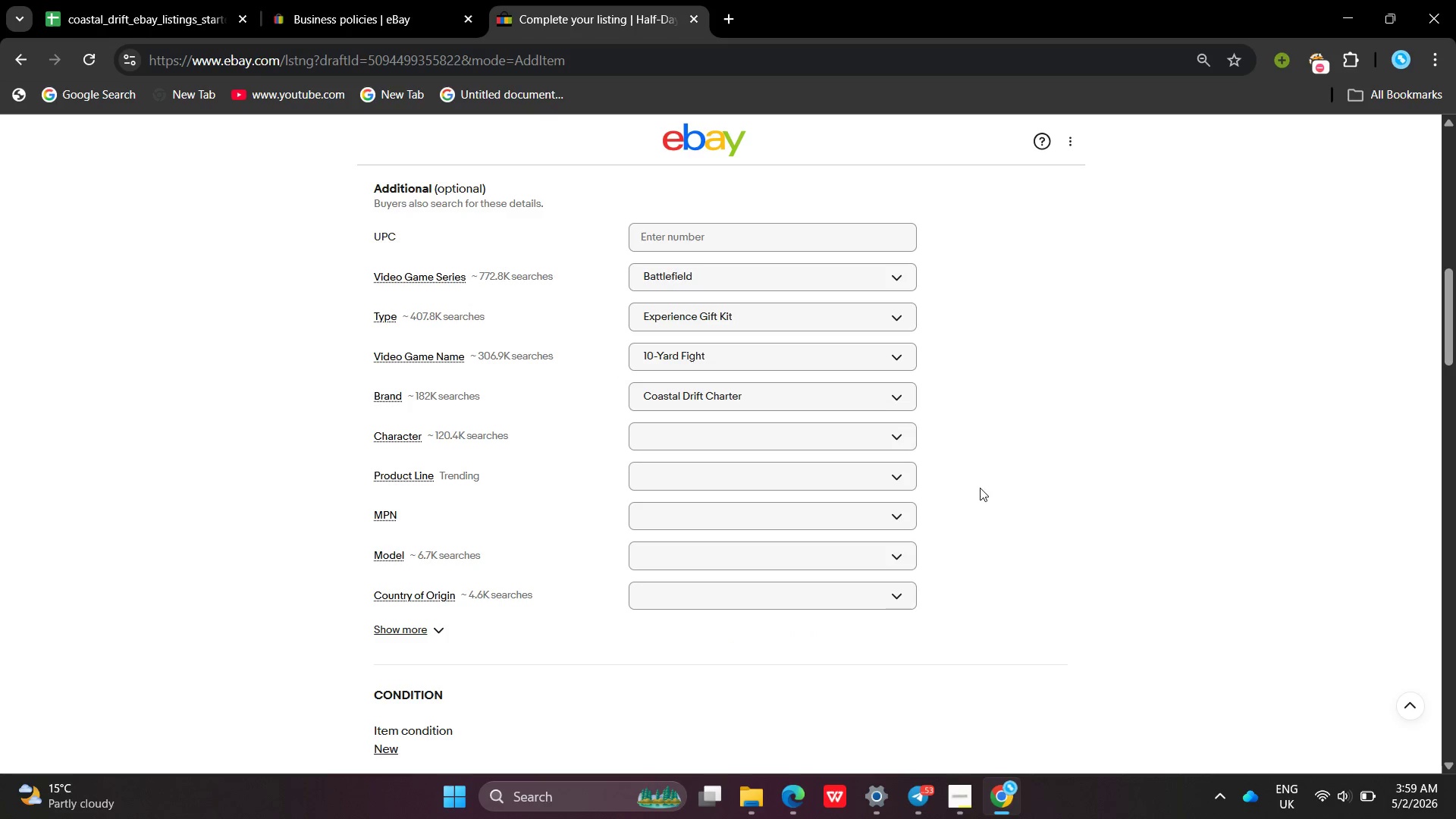 
left_click([980, 488])
 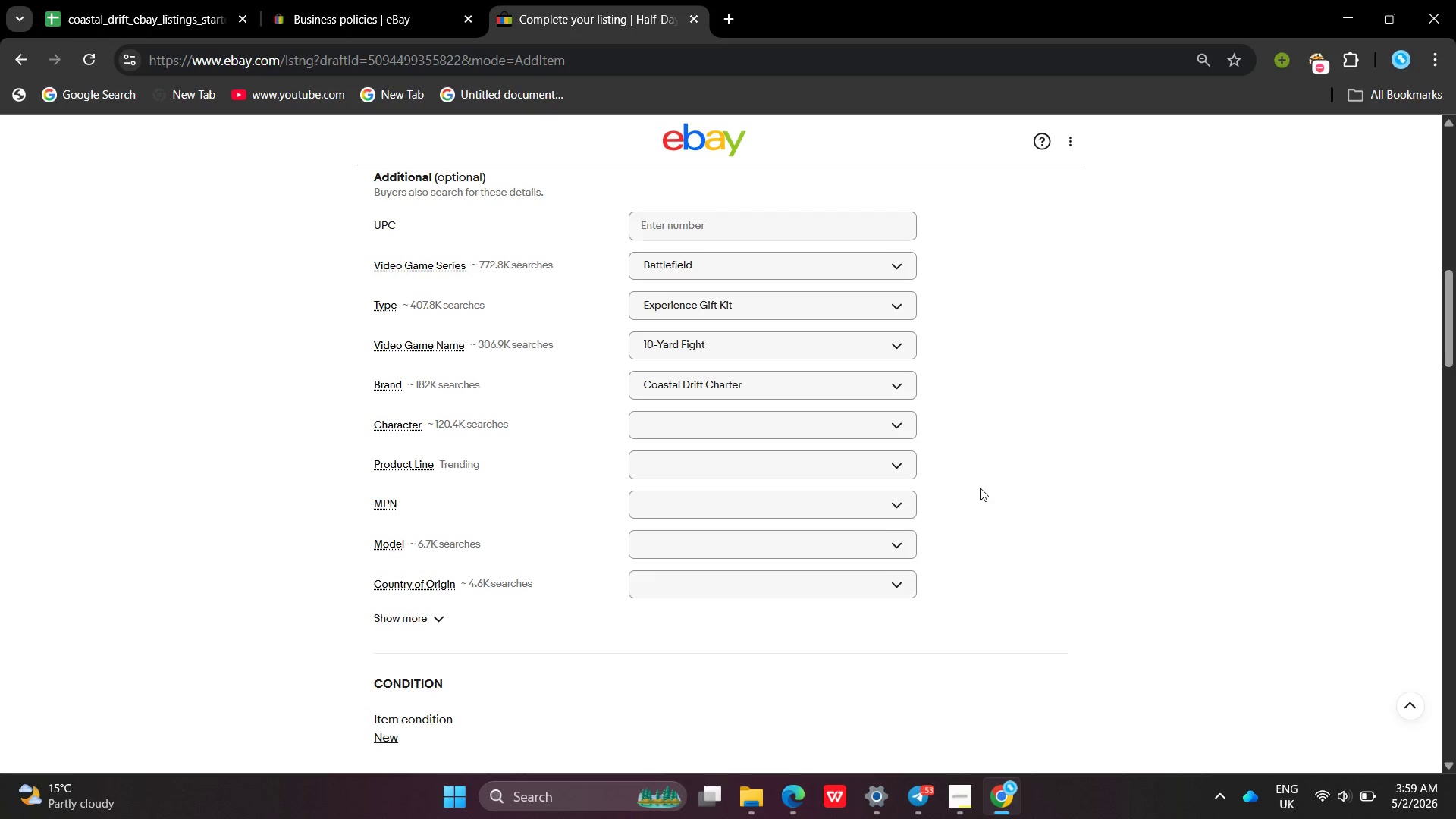 
left_click([860, 415])
 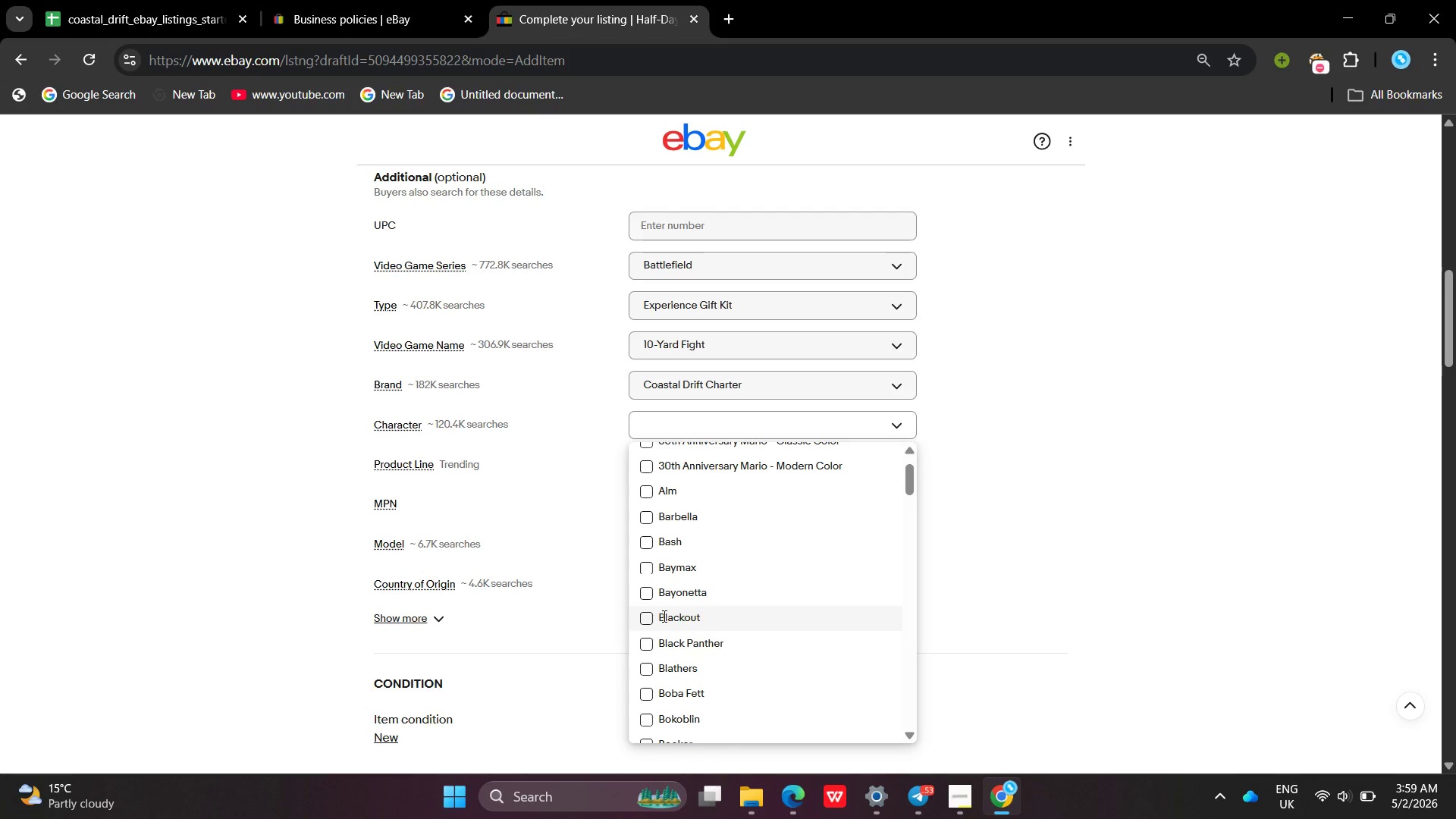 
left_click([650, 669])
 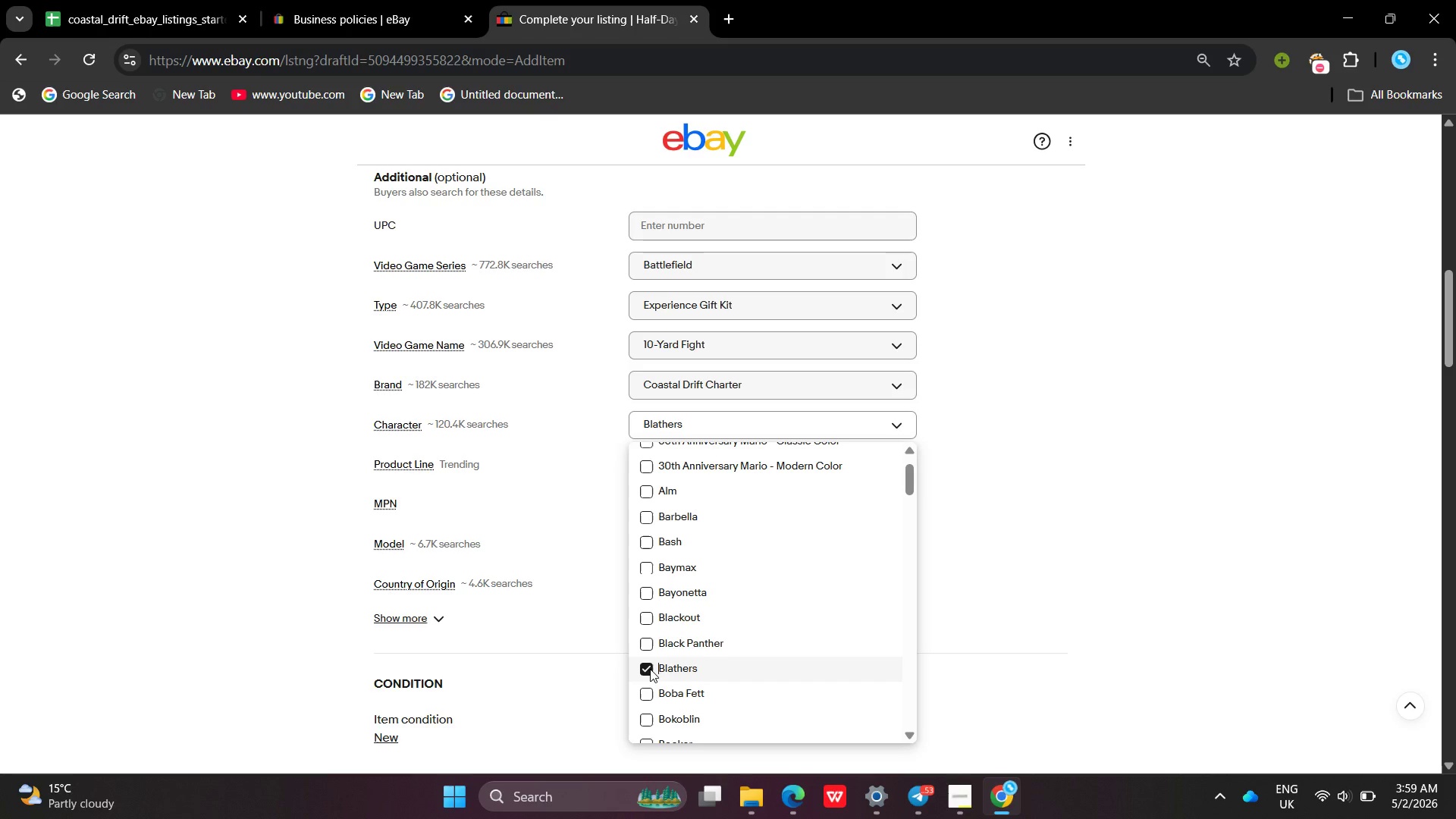 
left_click([650, 669])
 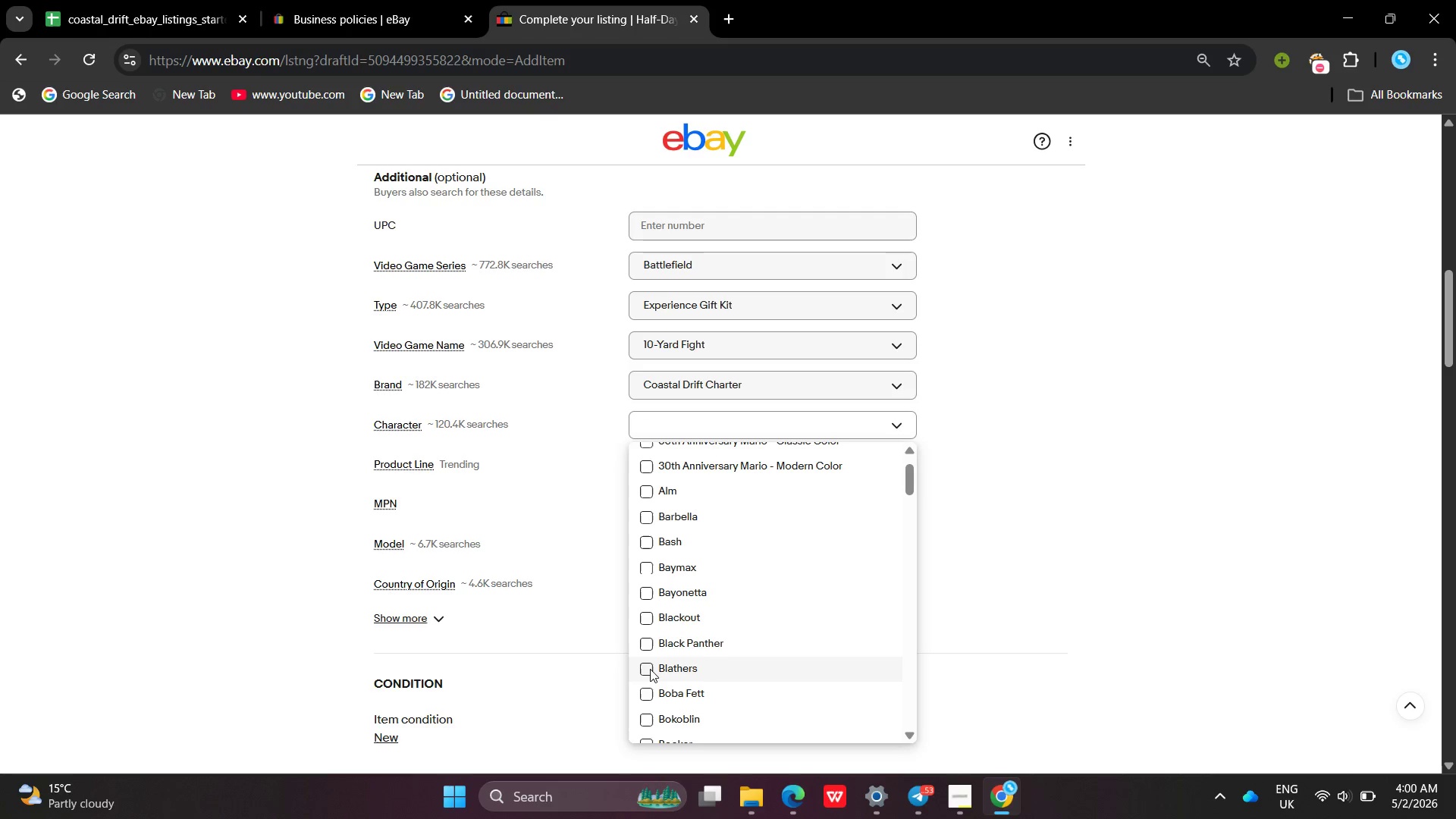 
left_click([650, 669])
 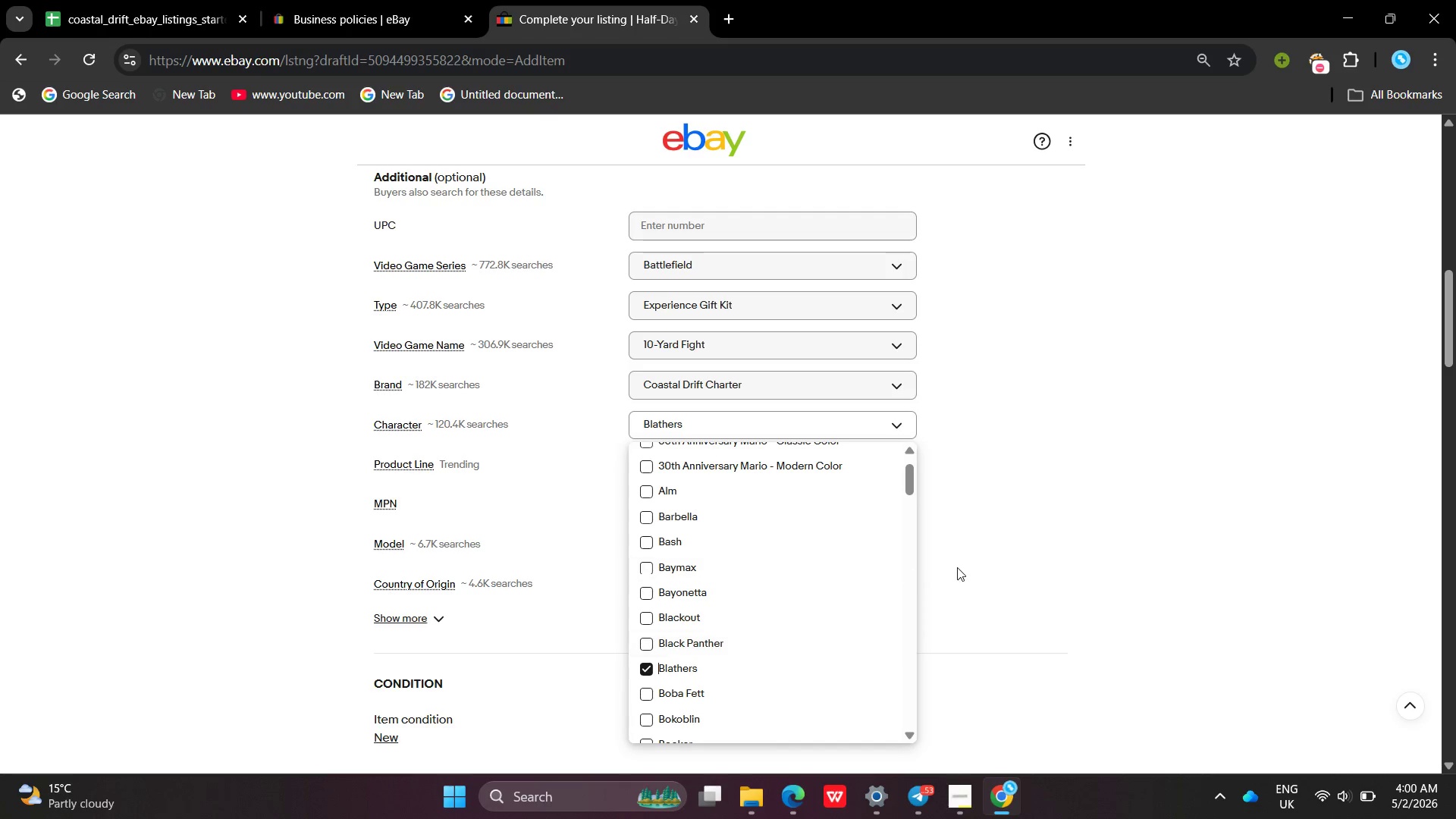 
left_click([957, 567])
 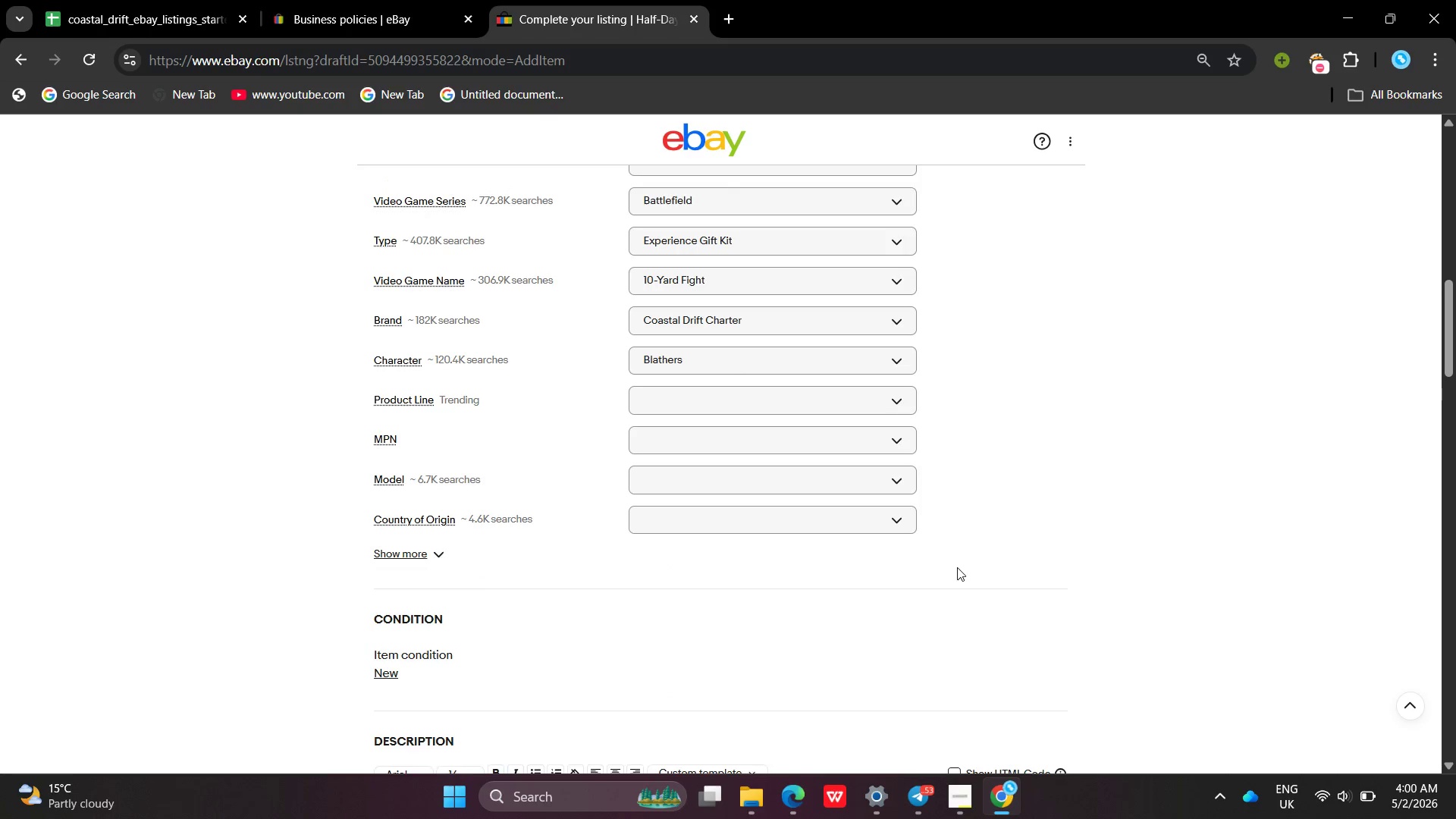 
left_click([957, 567])
 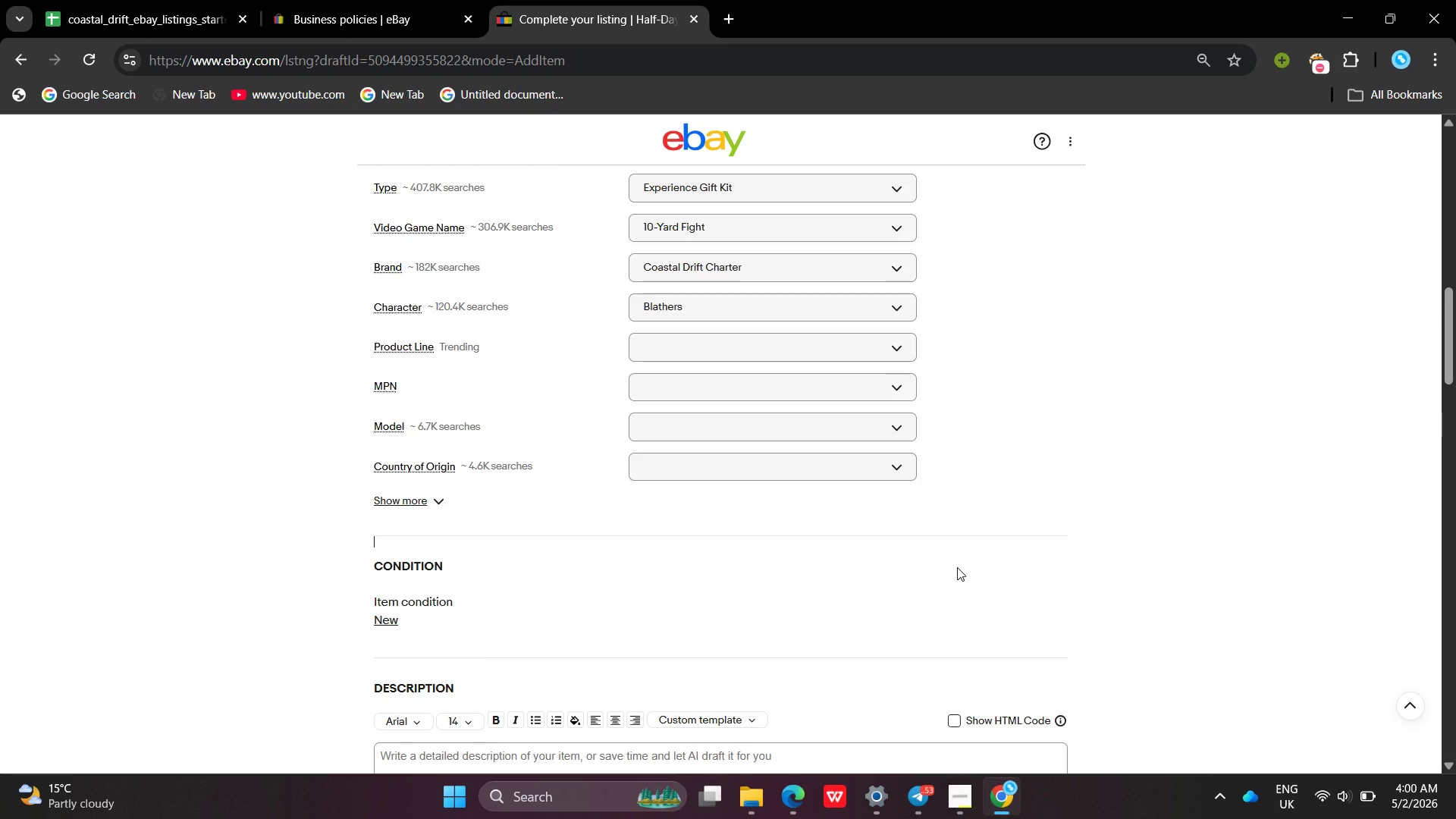 
wait(7.42)
 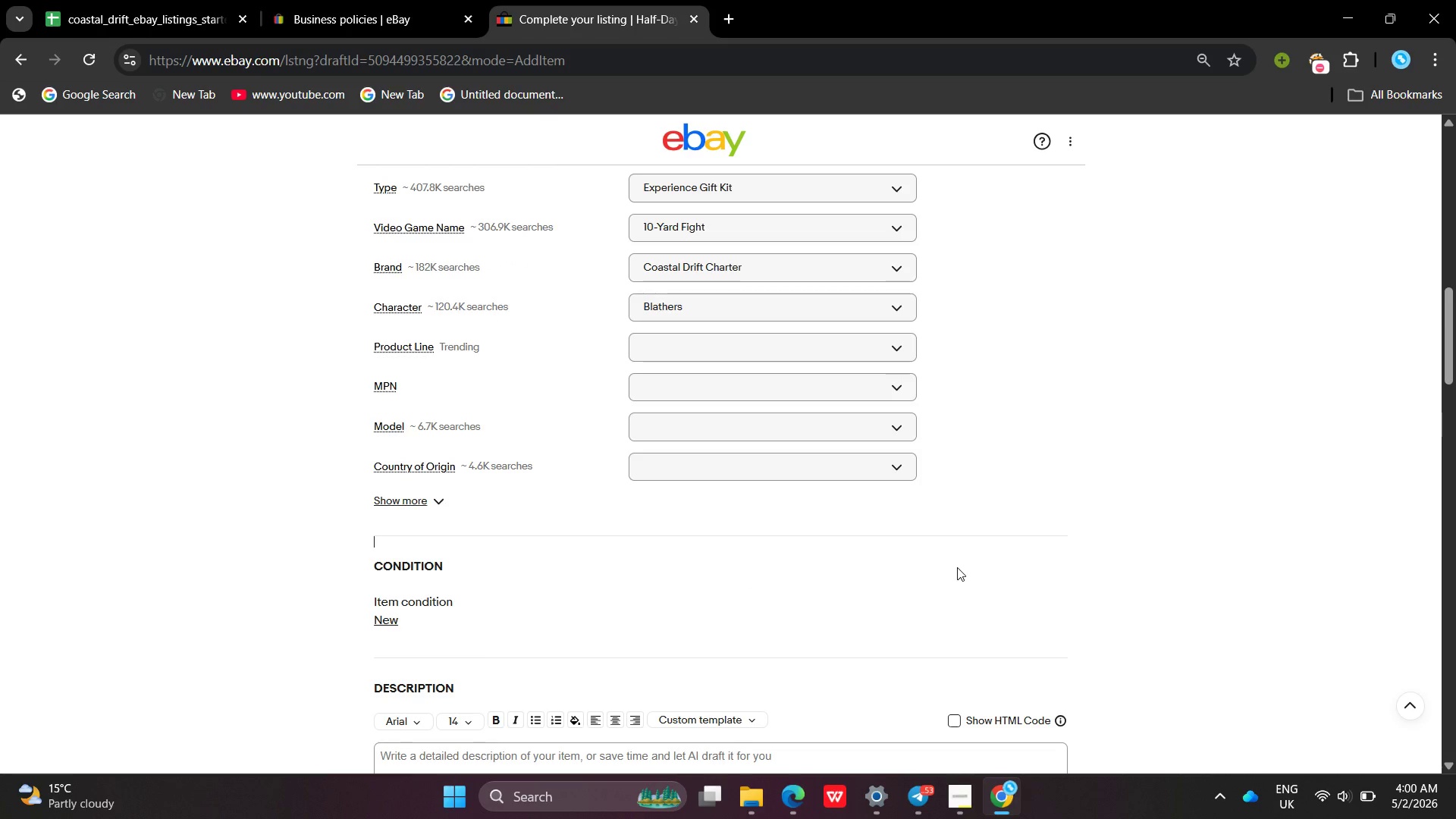 
left_click([416, 476])
 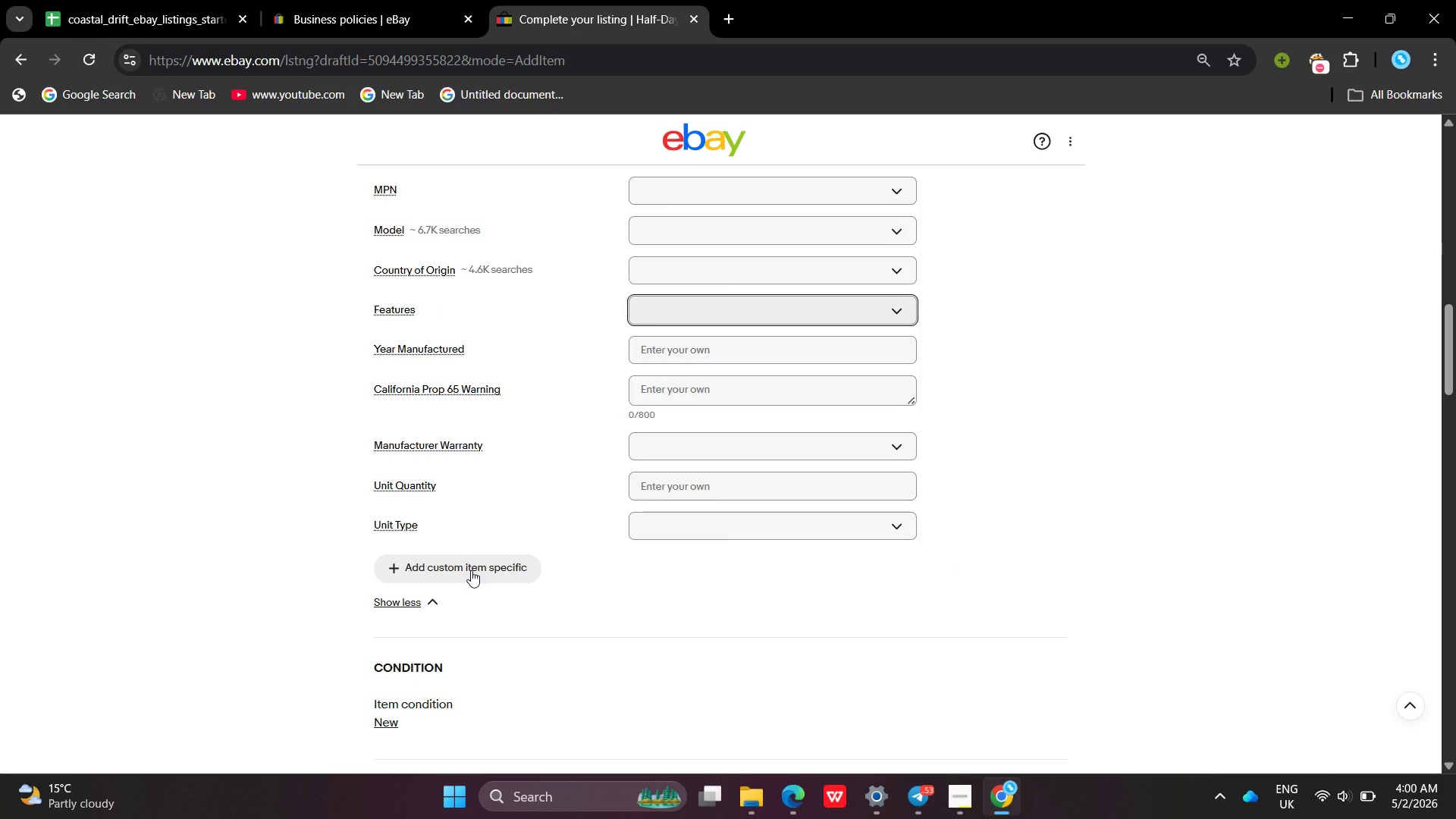 
left_click([472, 570])
 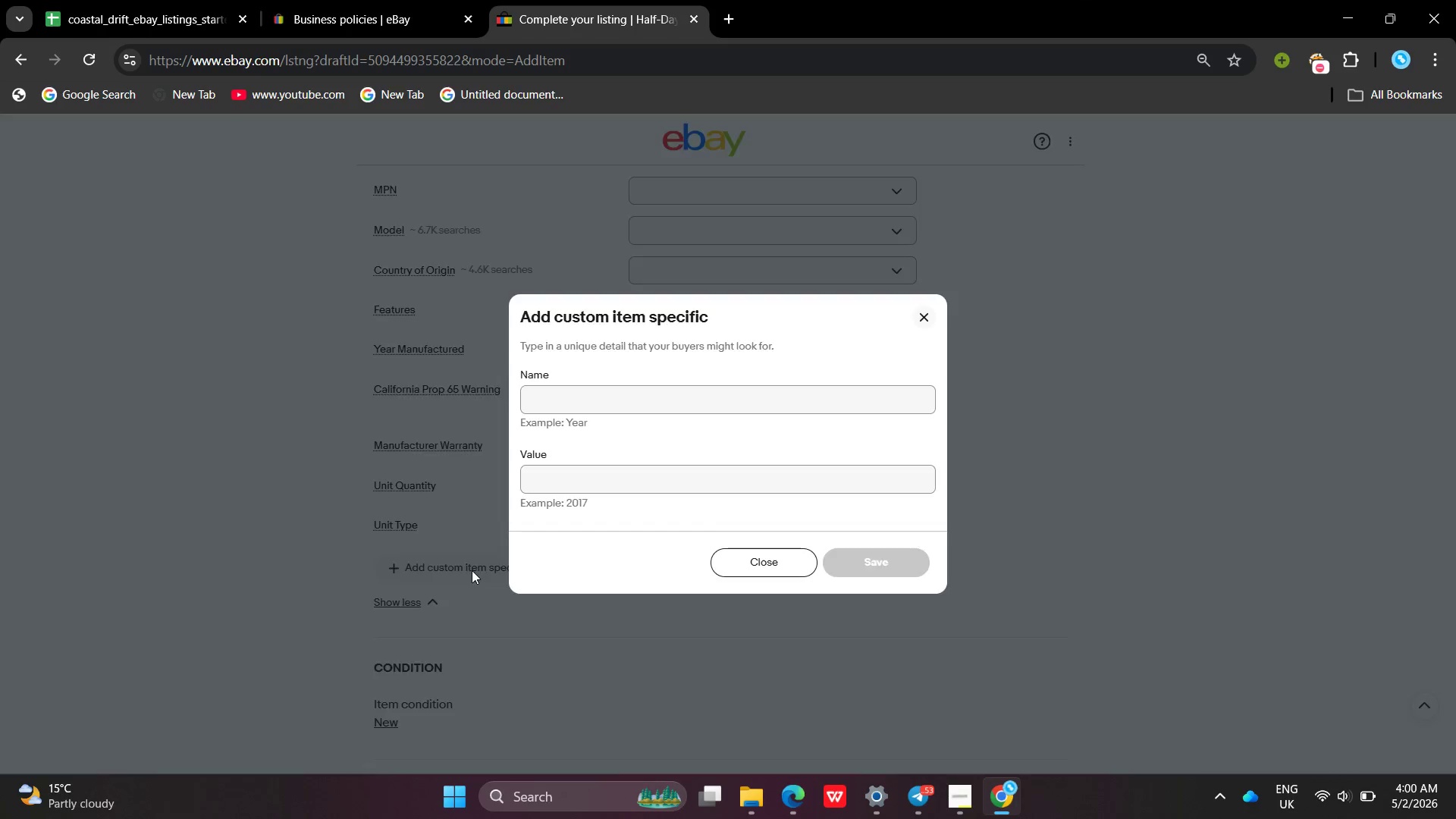 
type(Fo)
 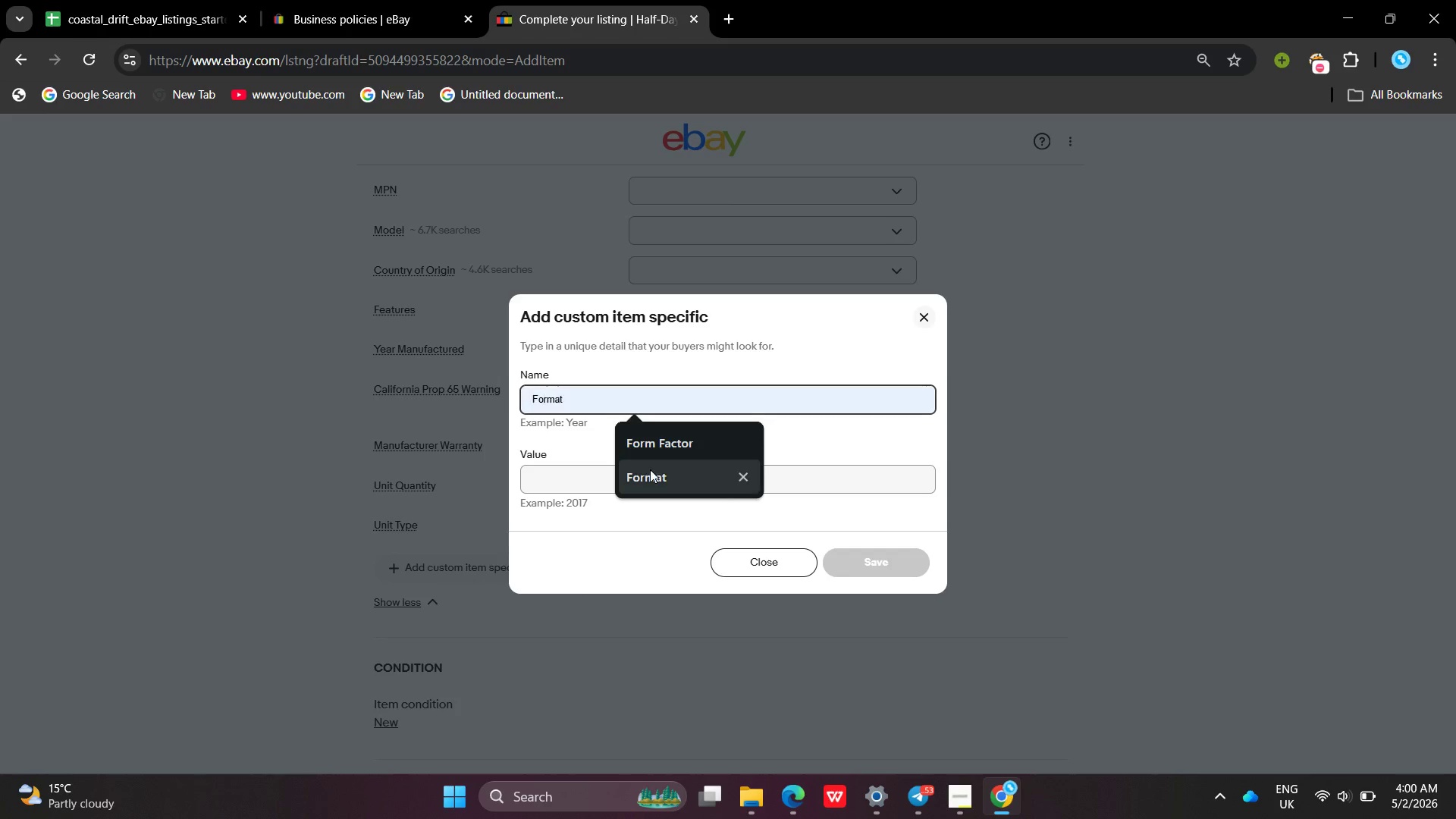 
left_click([657, 463])
 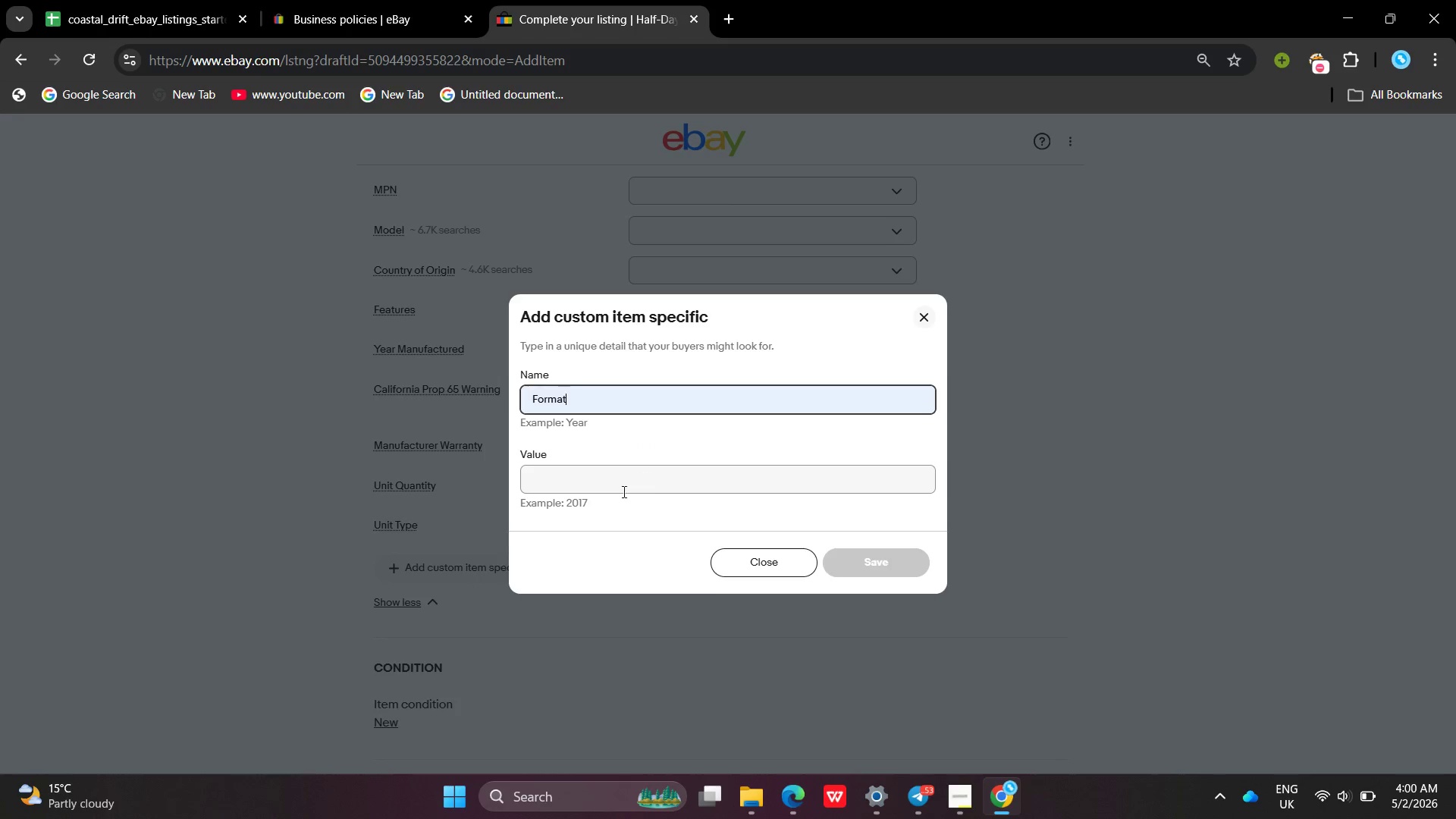 
left_click([623, 491])
 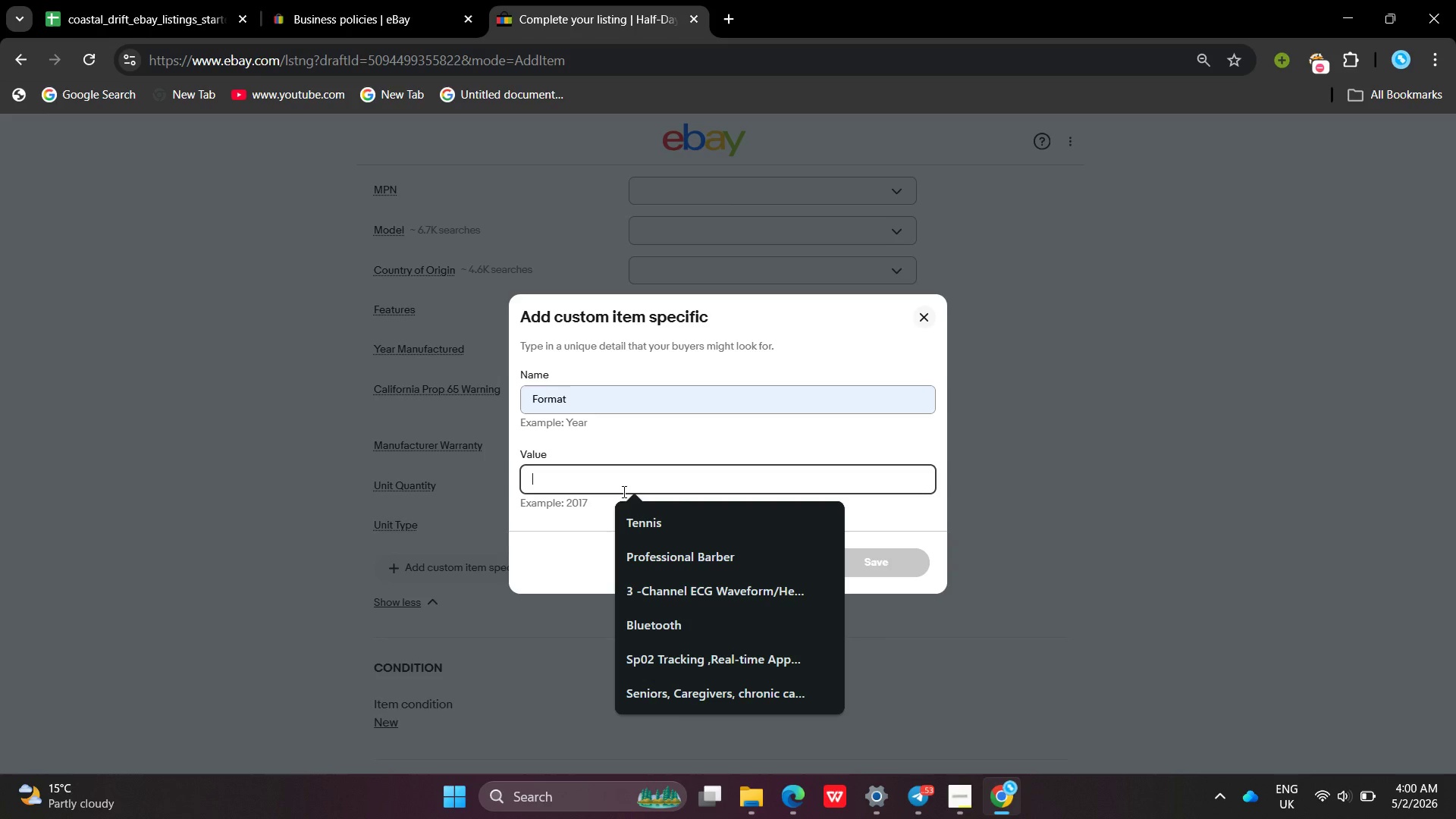 
type(Physicsla )
key(Backspace)
key(Backspace)
key(Backspace)
key(Backspace)
type(al Voucher Pakcga)
key(Backspace)
key(Backspace)
key(Backspace)
key(Backspace)
type(ckage )
 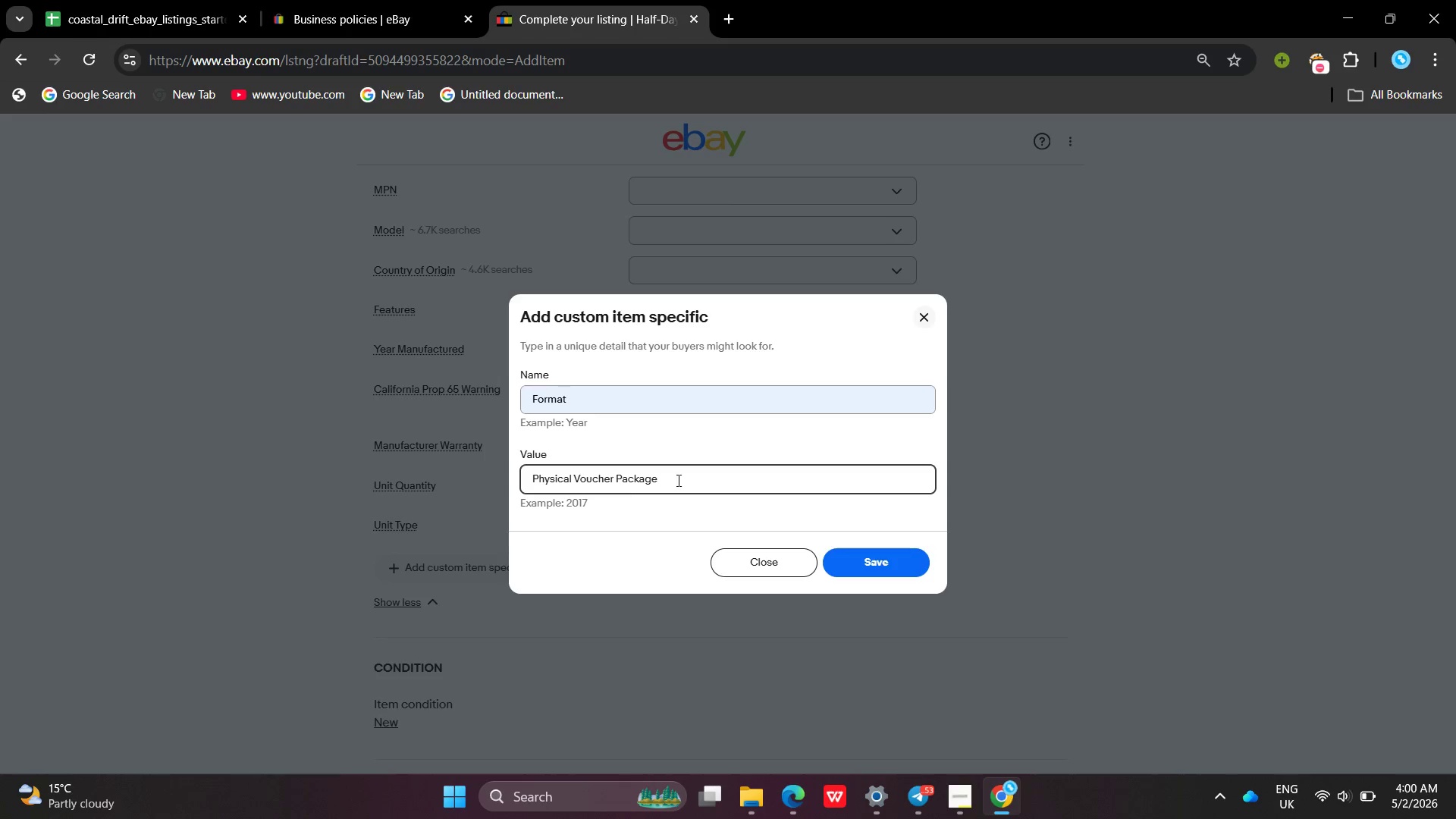 
left_click([880, 566])
 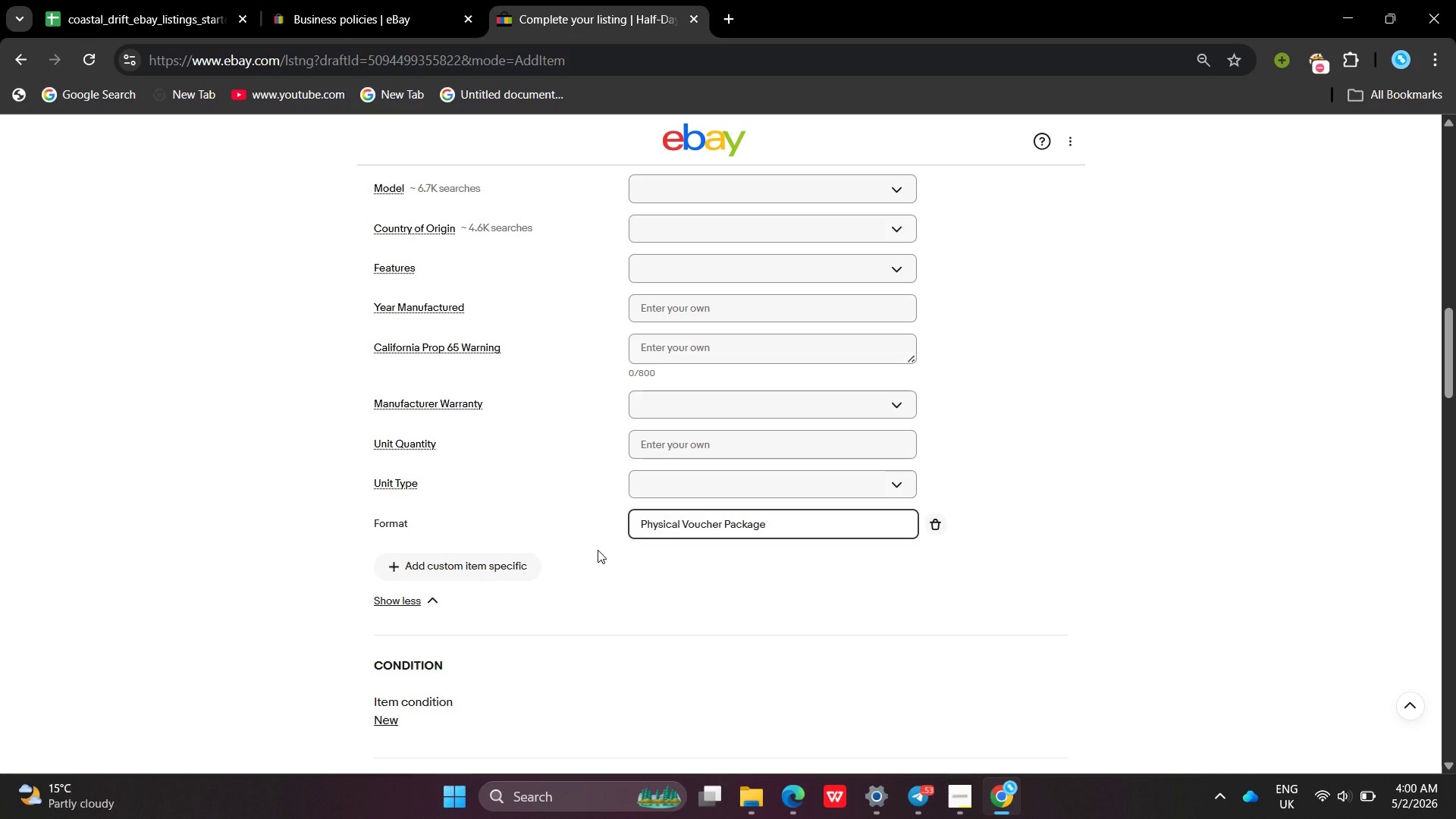 
left_click([497, 550])
 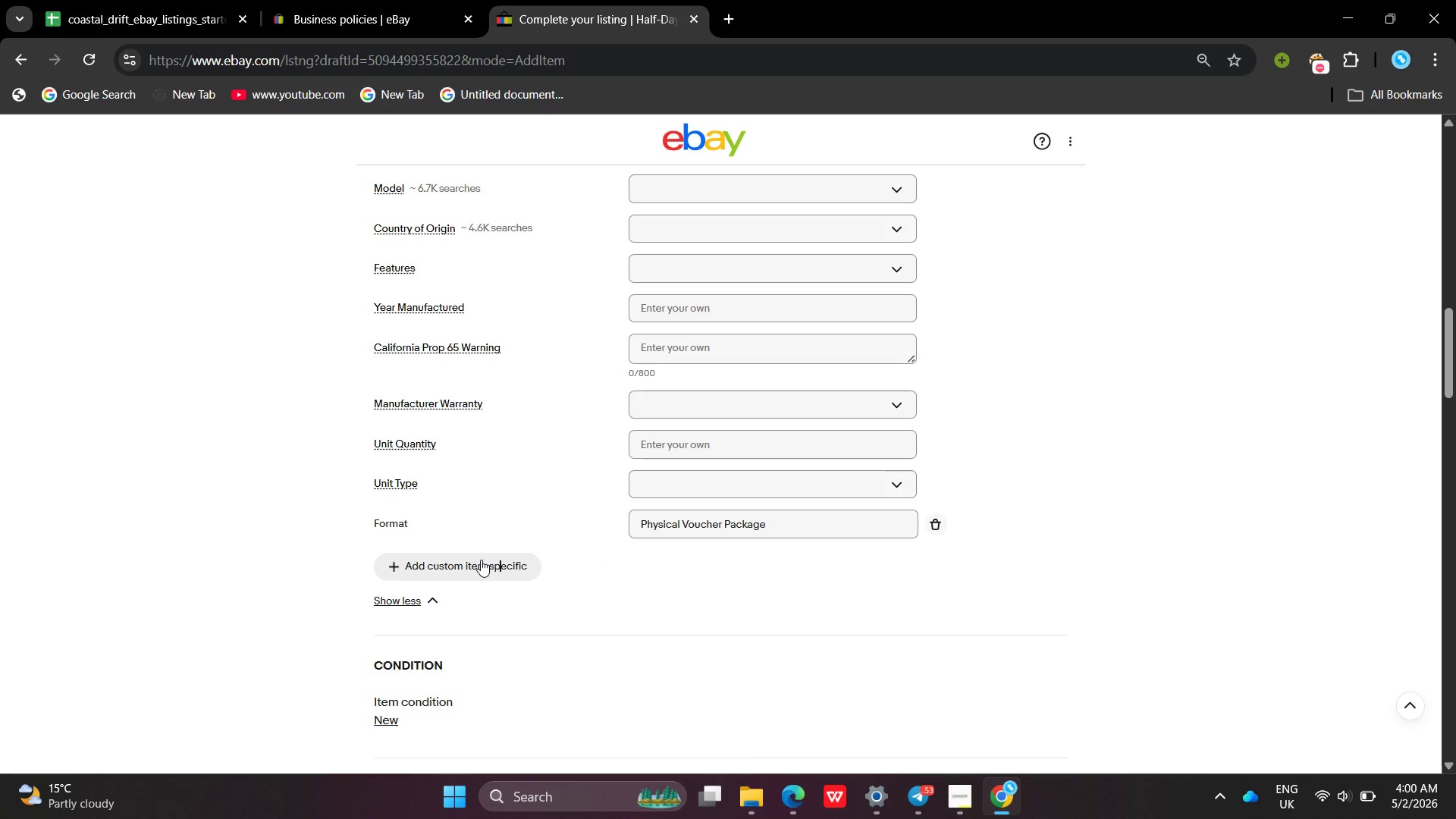 
left_click([481, 560])
 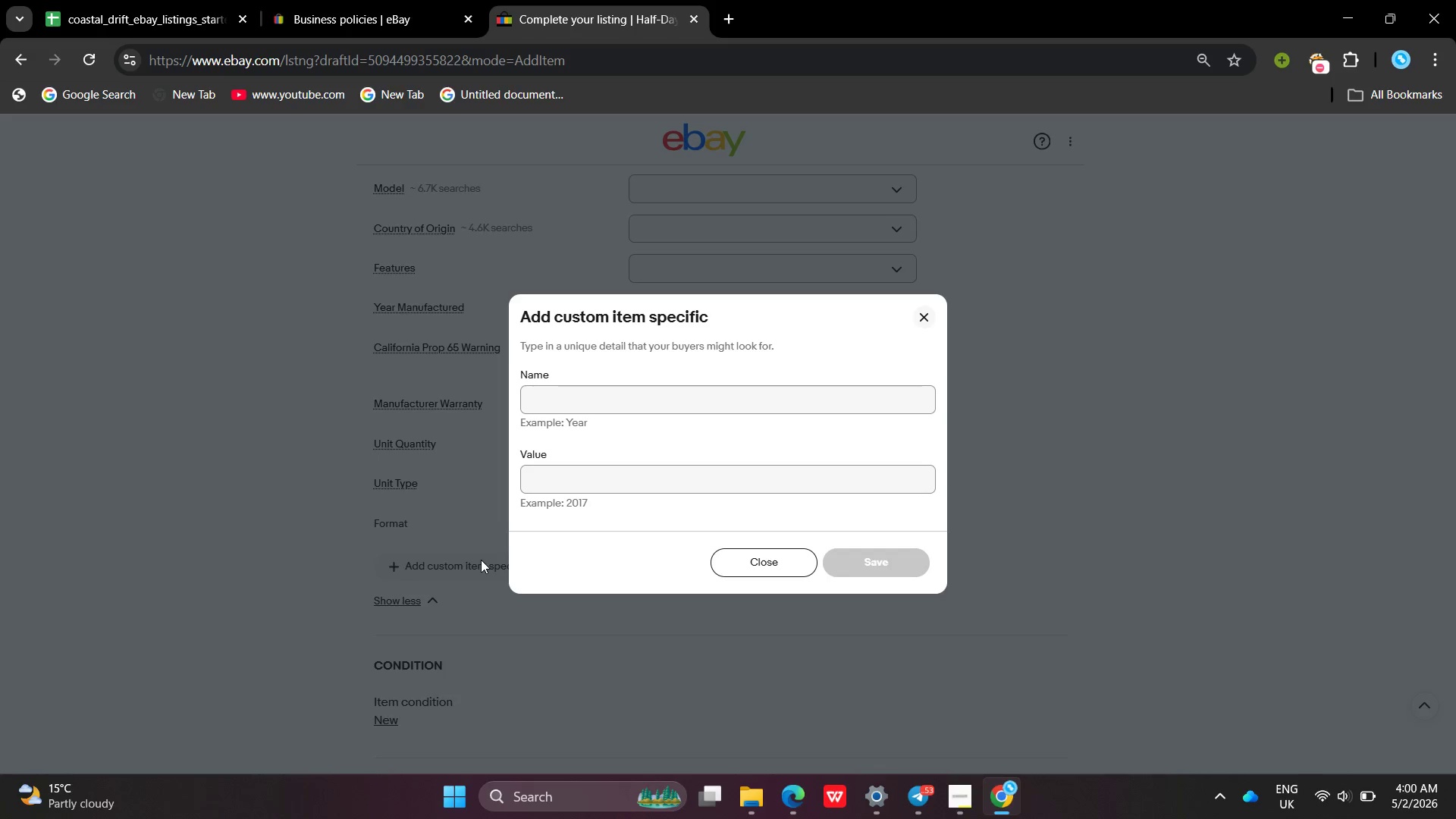 
type(De)
 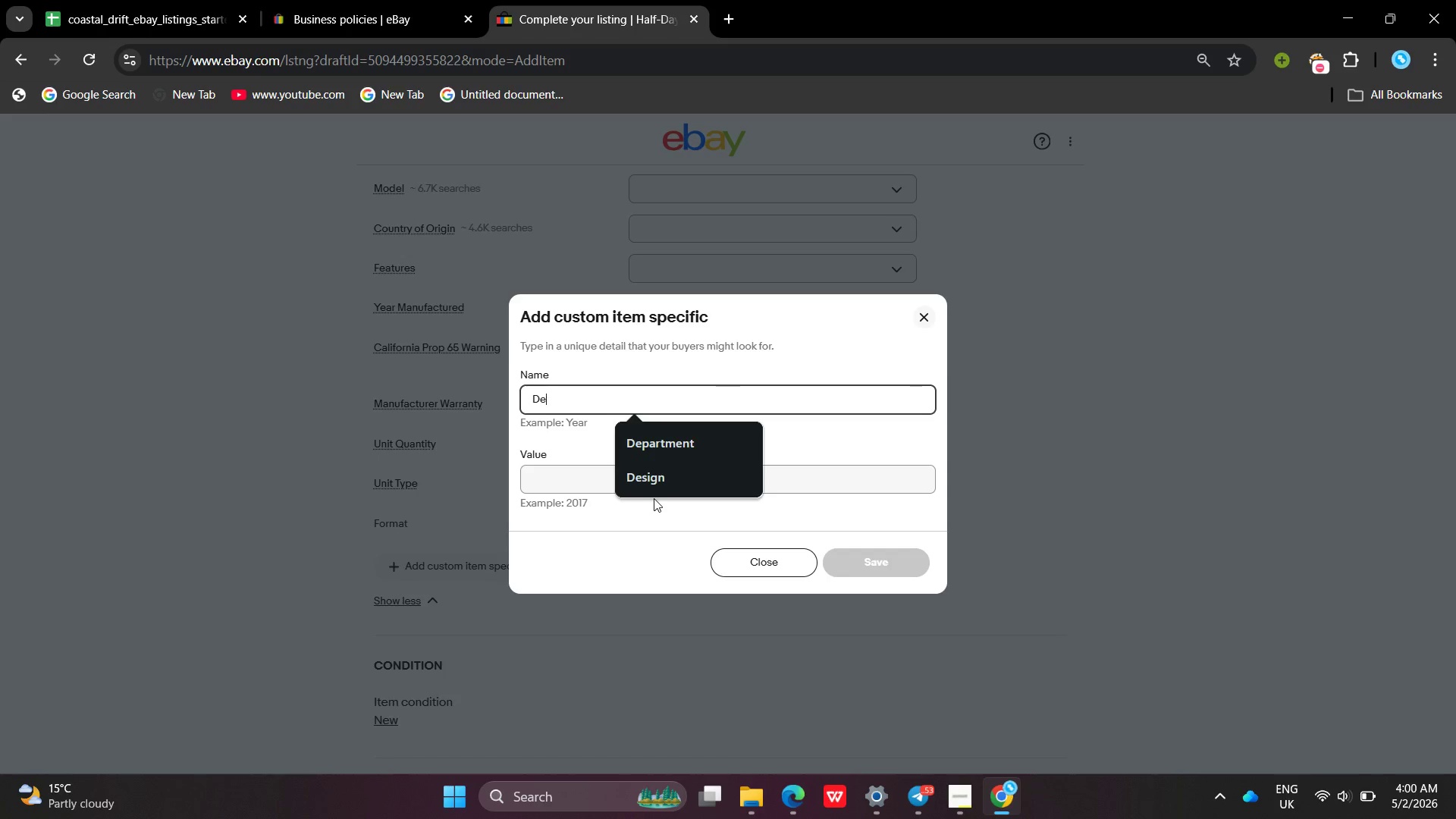 
left_click([662, 458])
 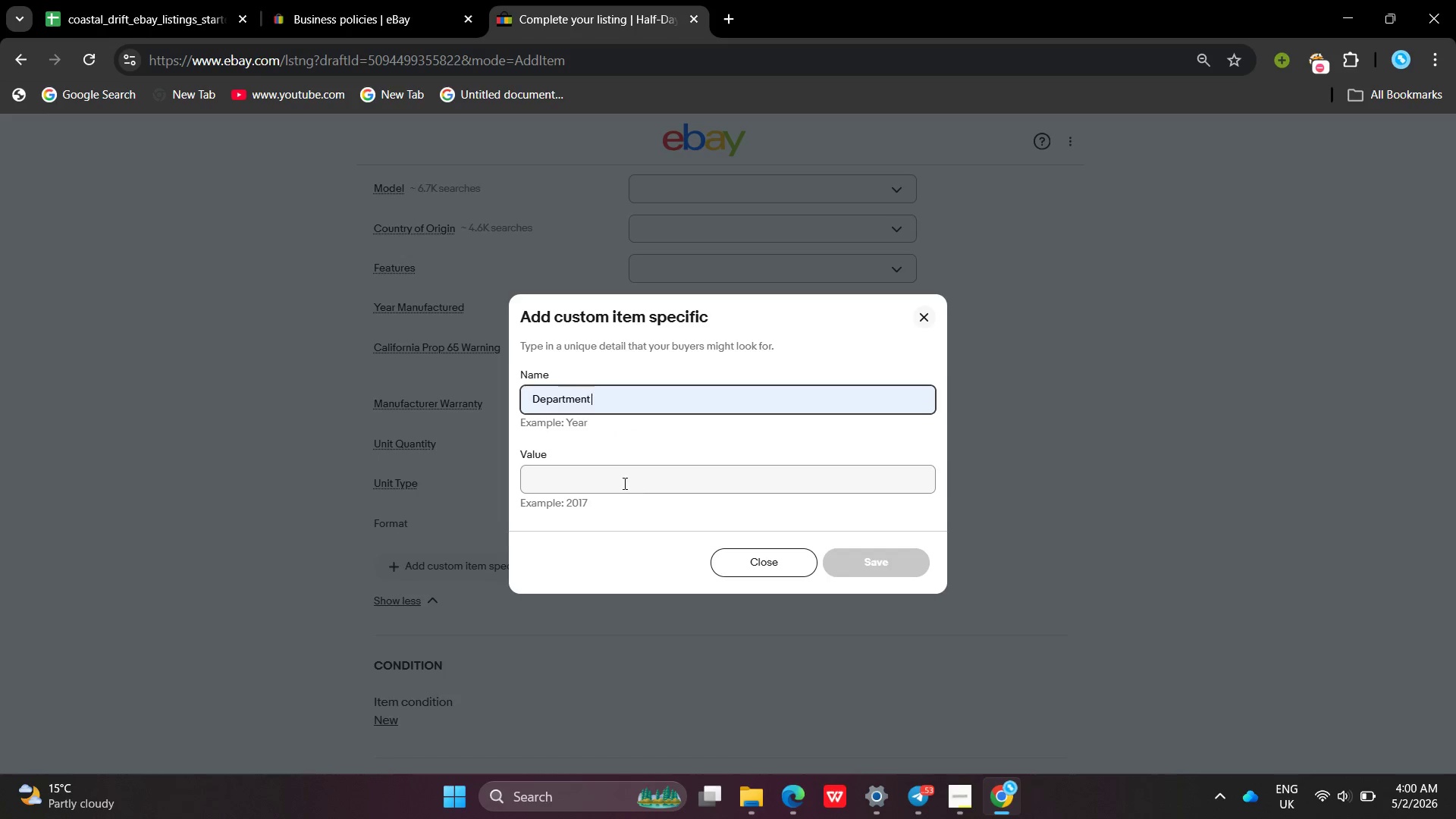 
left_click([623, 483])
 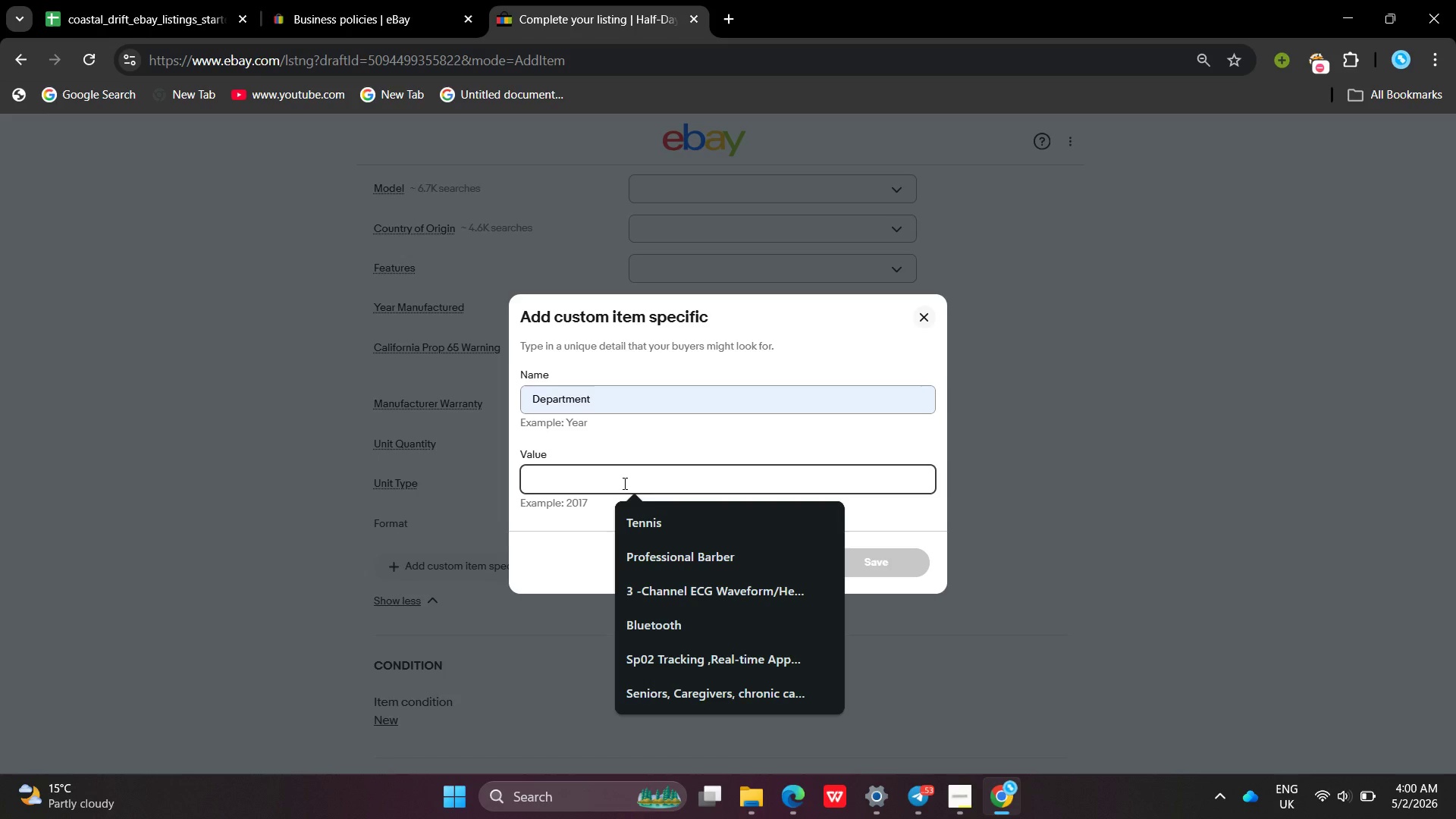 
type(UN)
key(Backspace)
type(ni)
 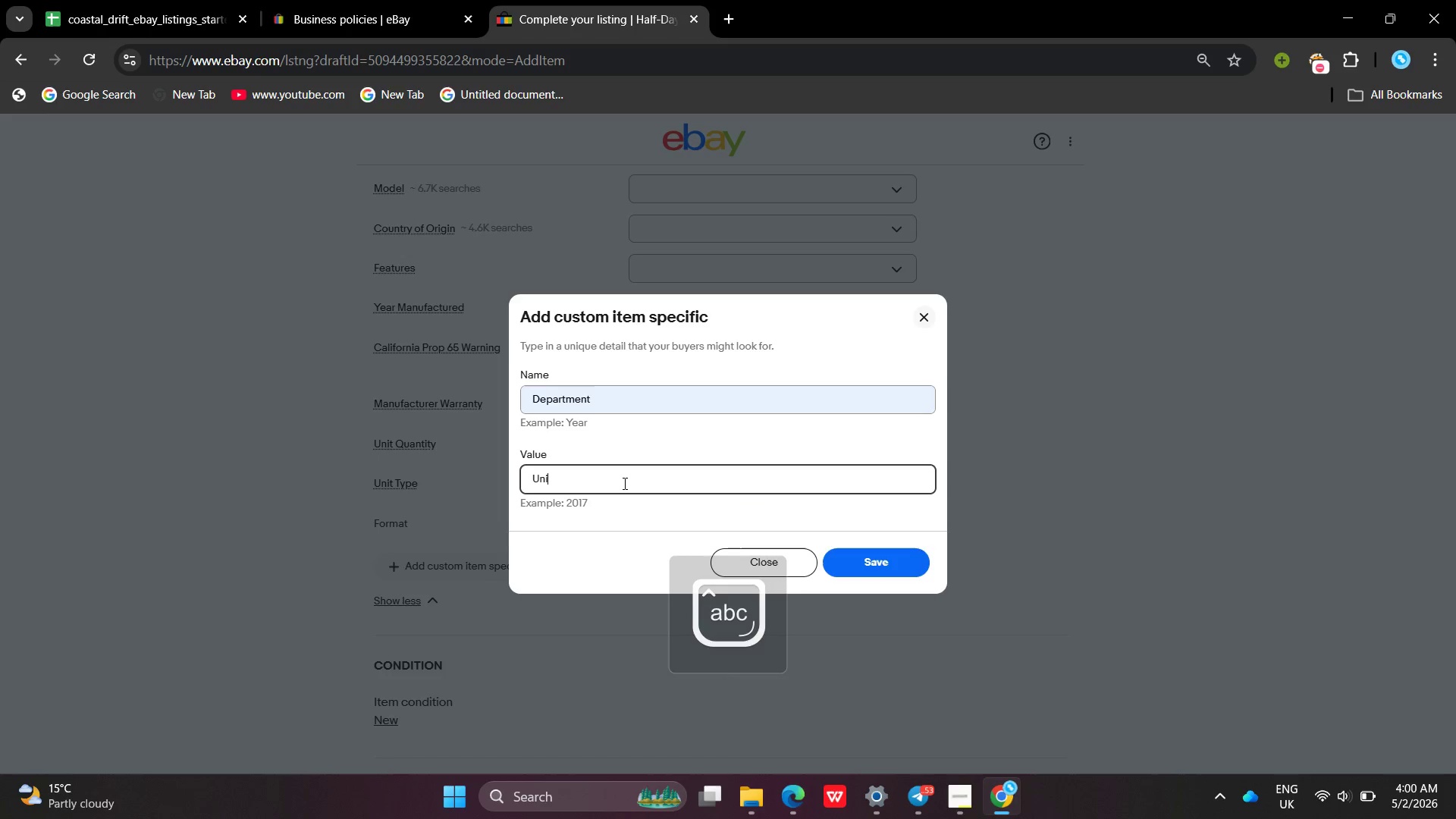 
type(sex Adults )
 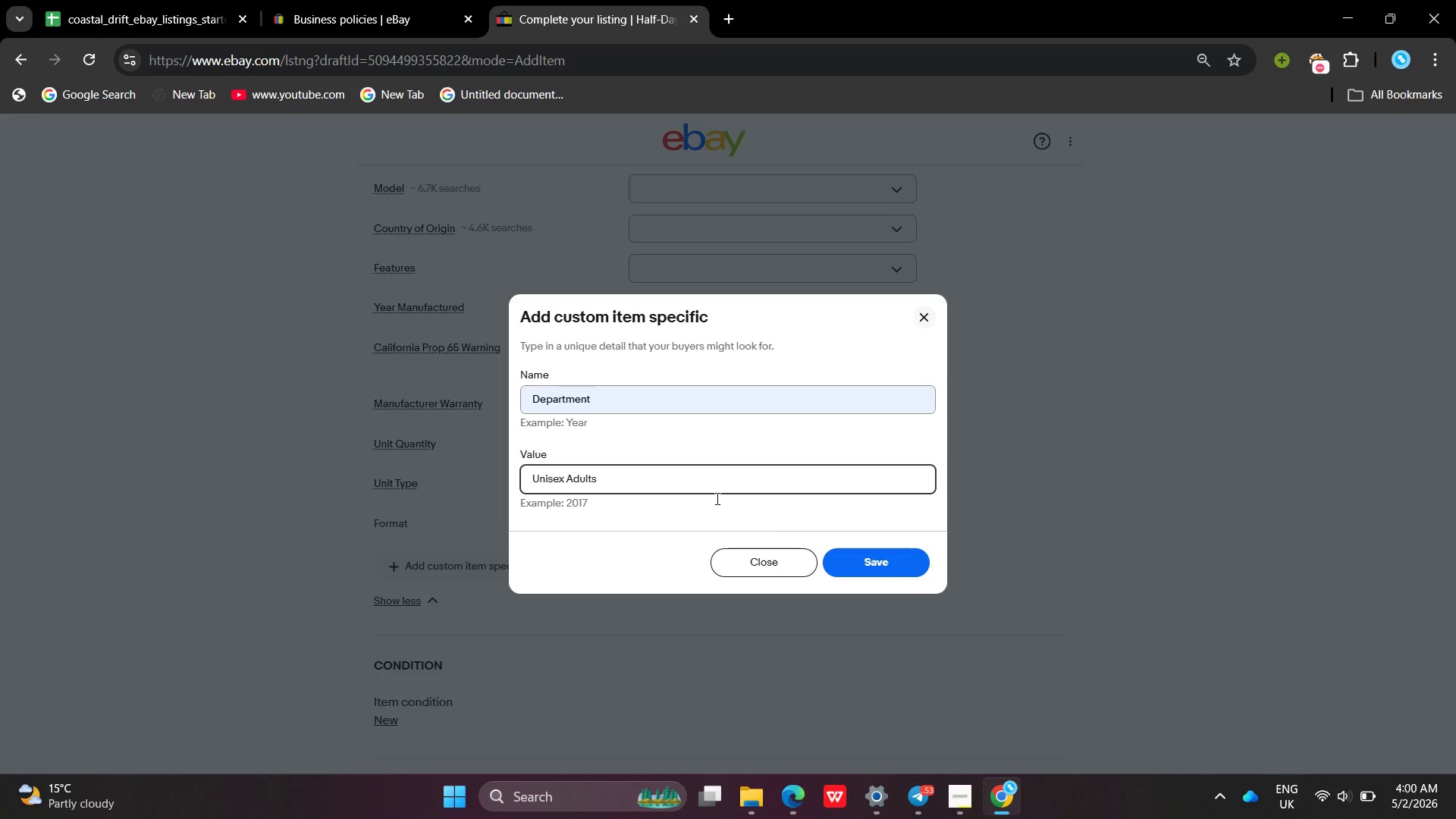 
left_click([857, 552])
 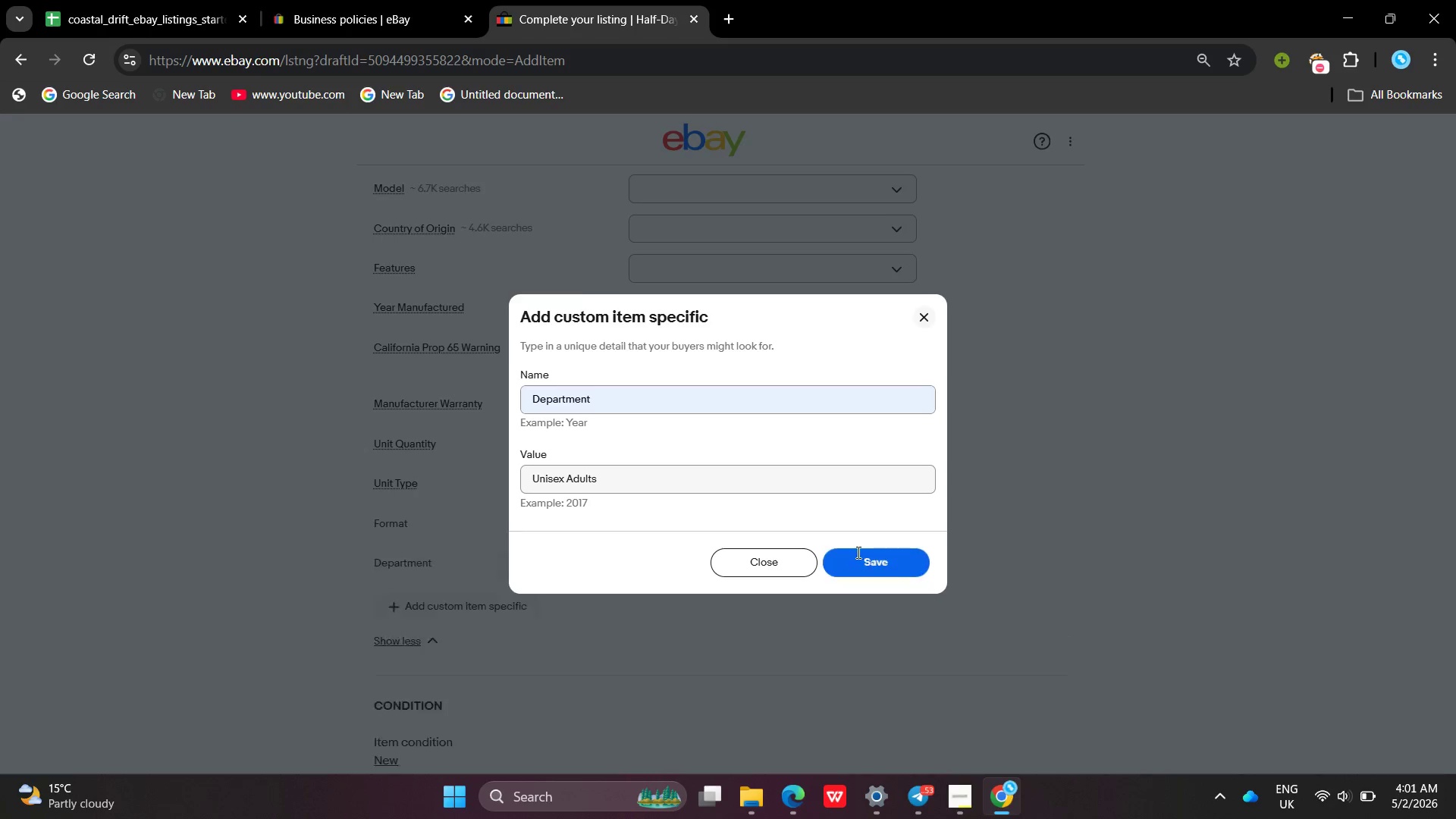 
hold_key(key=VolumeDown, duration=0.69)
 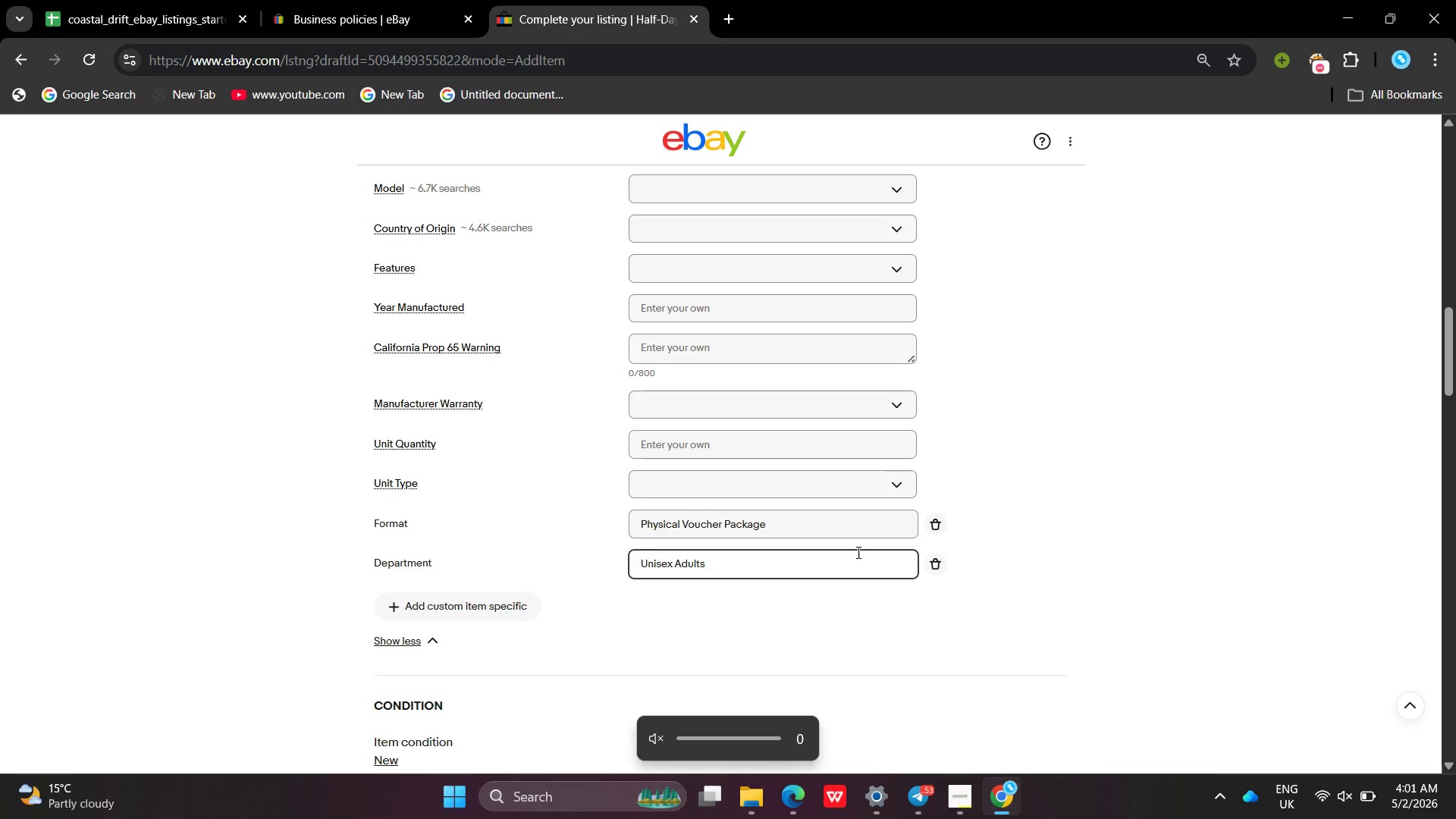 
key(VolumeUp)
 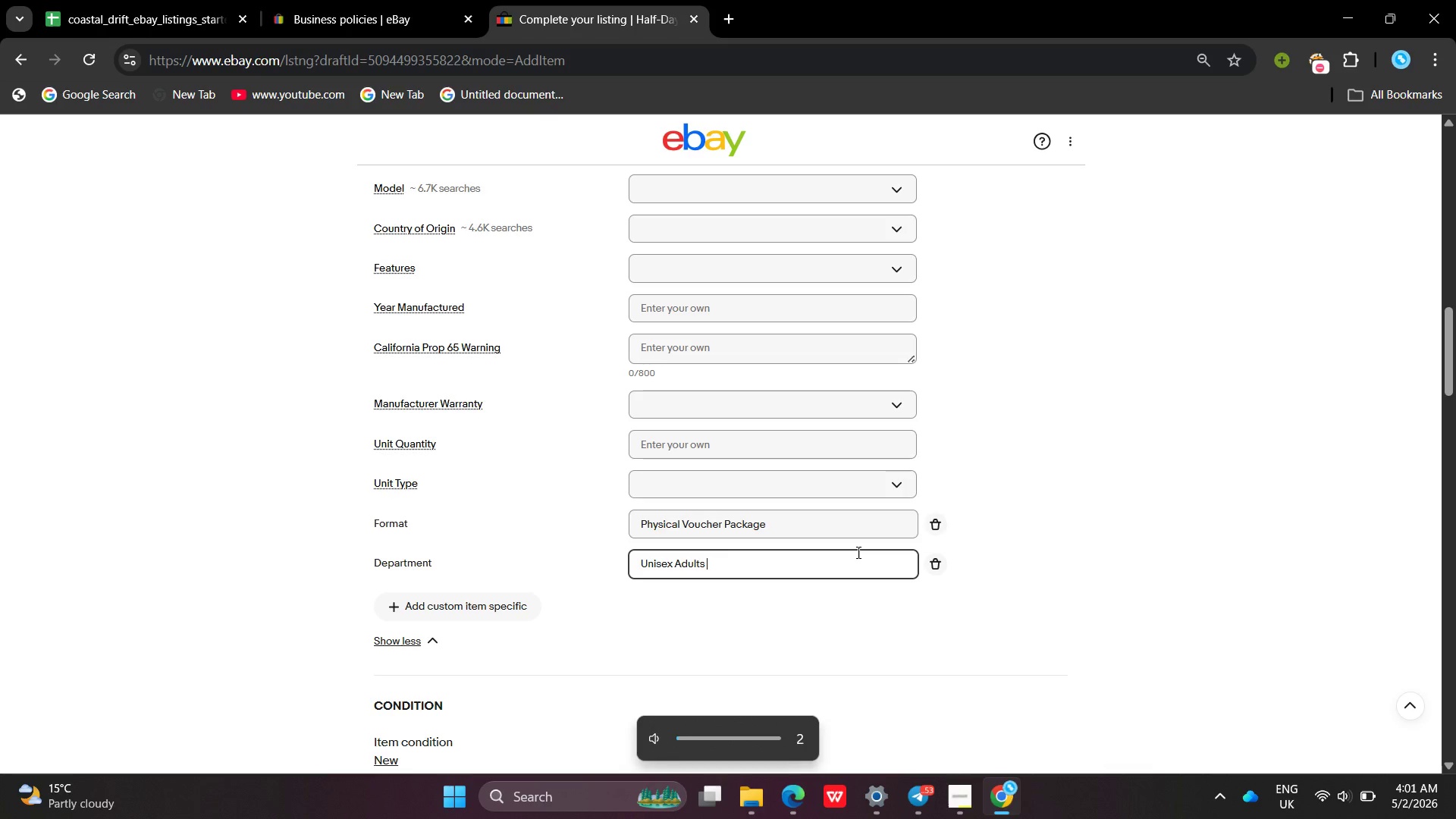 
key(VolumeUp)
 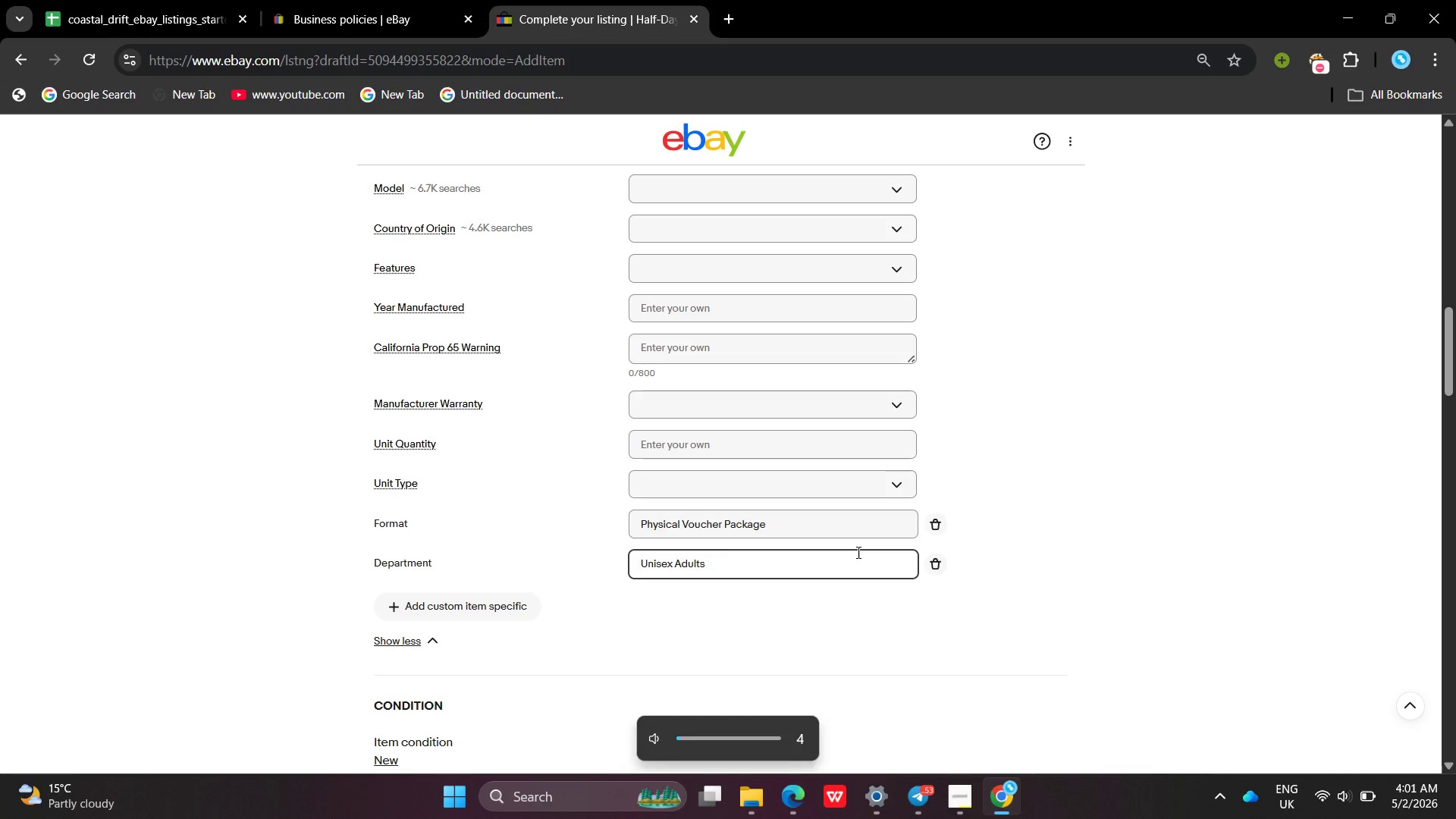 
key(VolumeUp)
 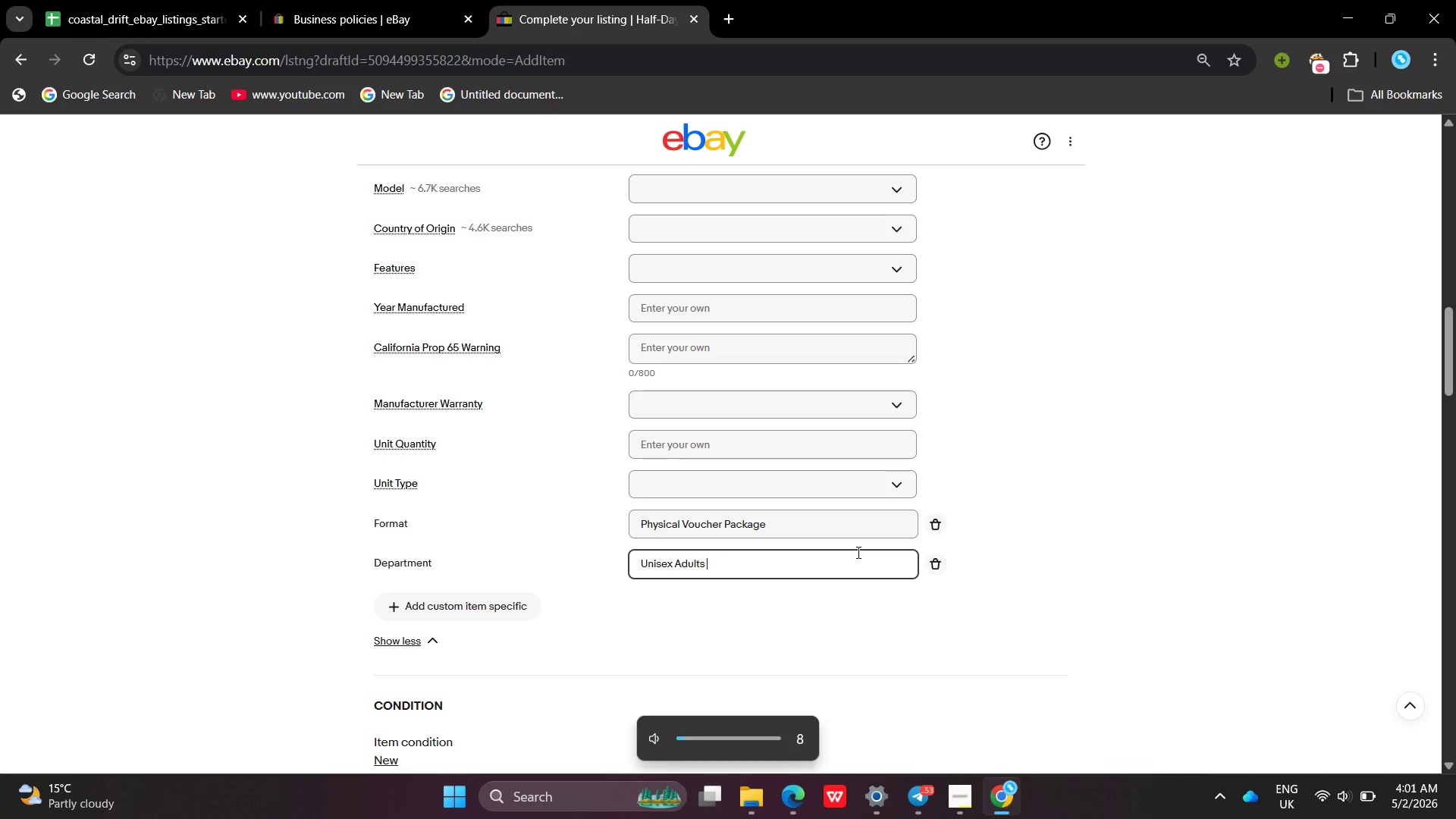 
key(VolumeUp)
 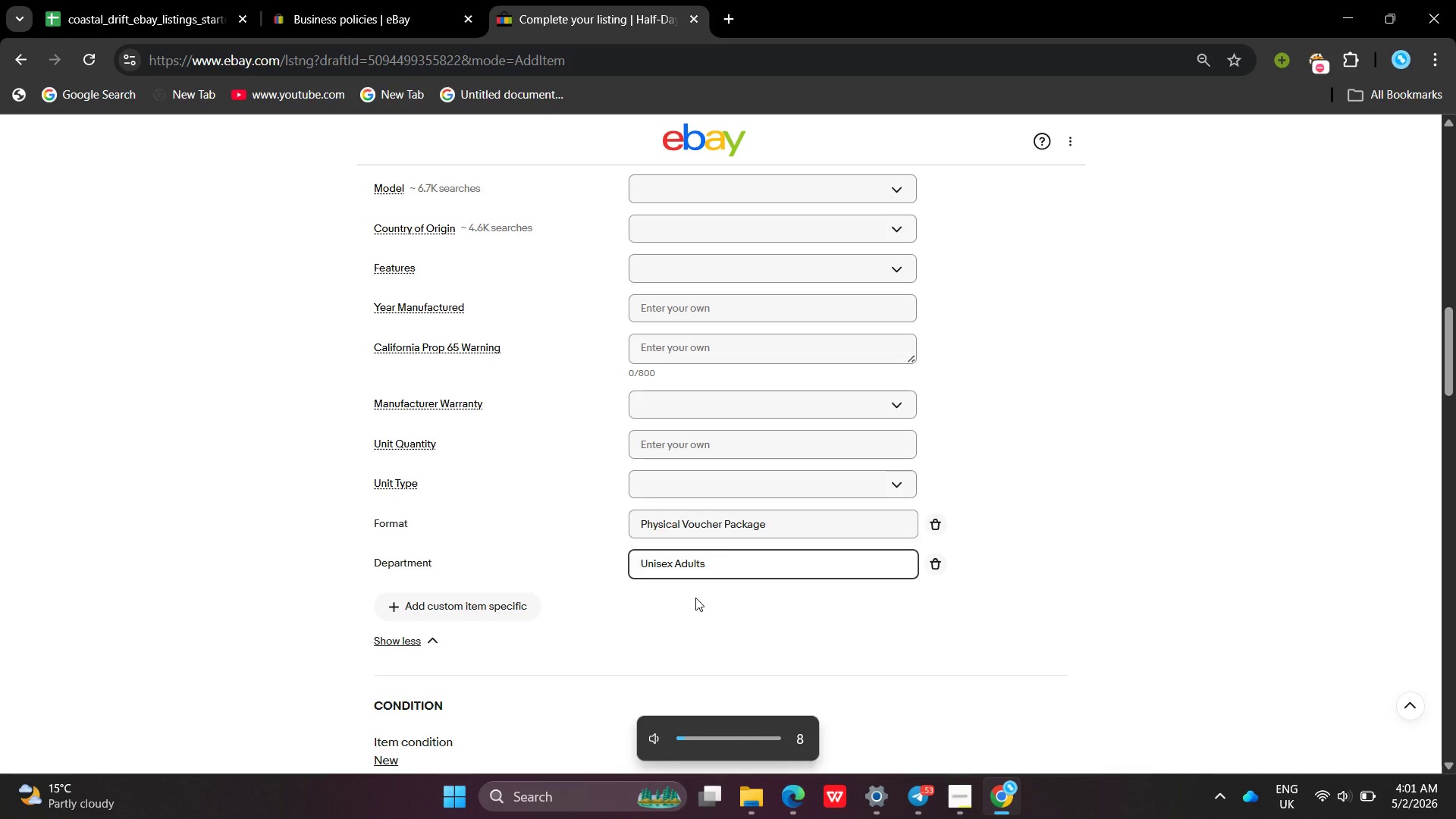 
left_click([695, 598])
 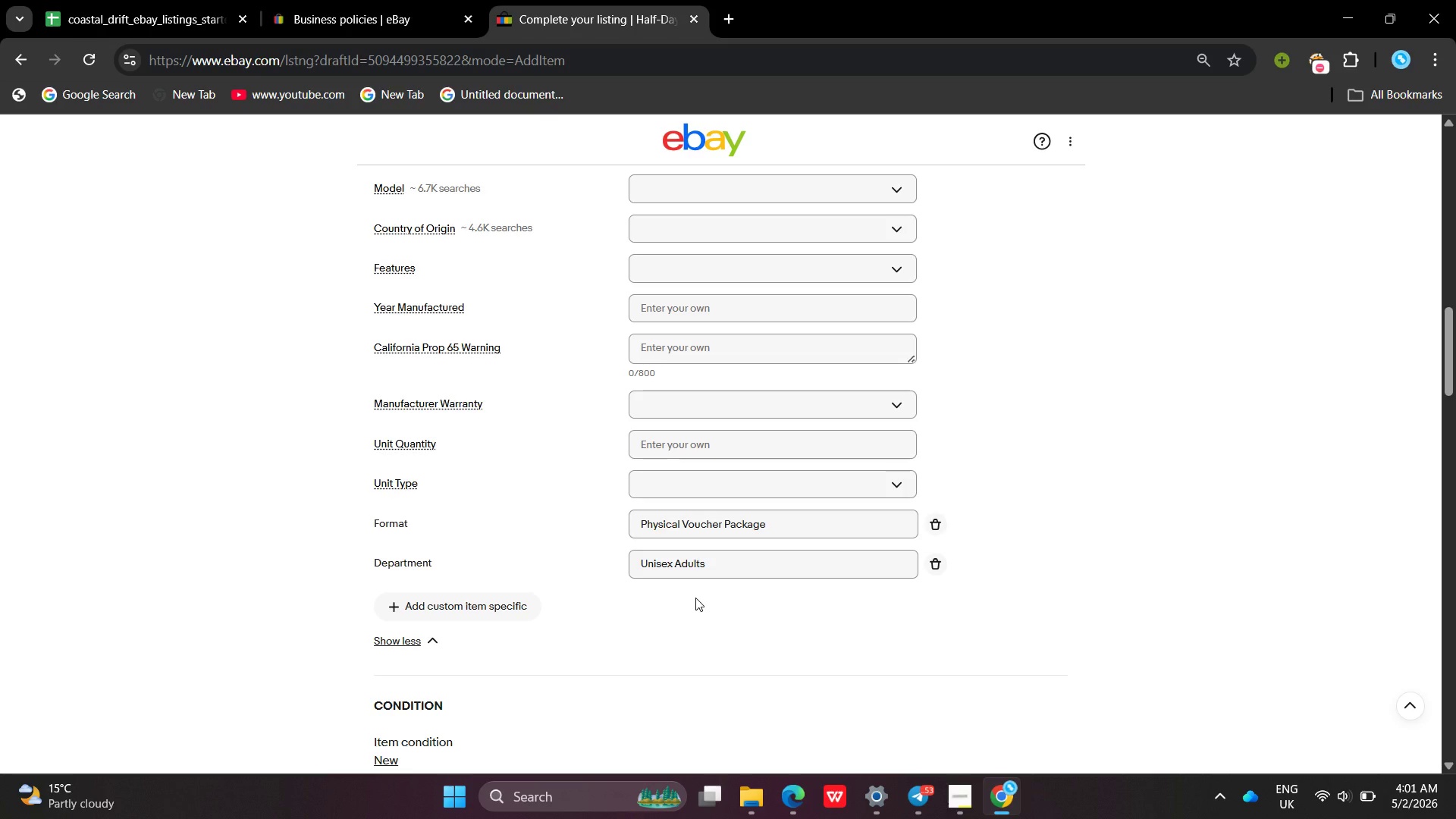 
wait(9.95)
 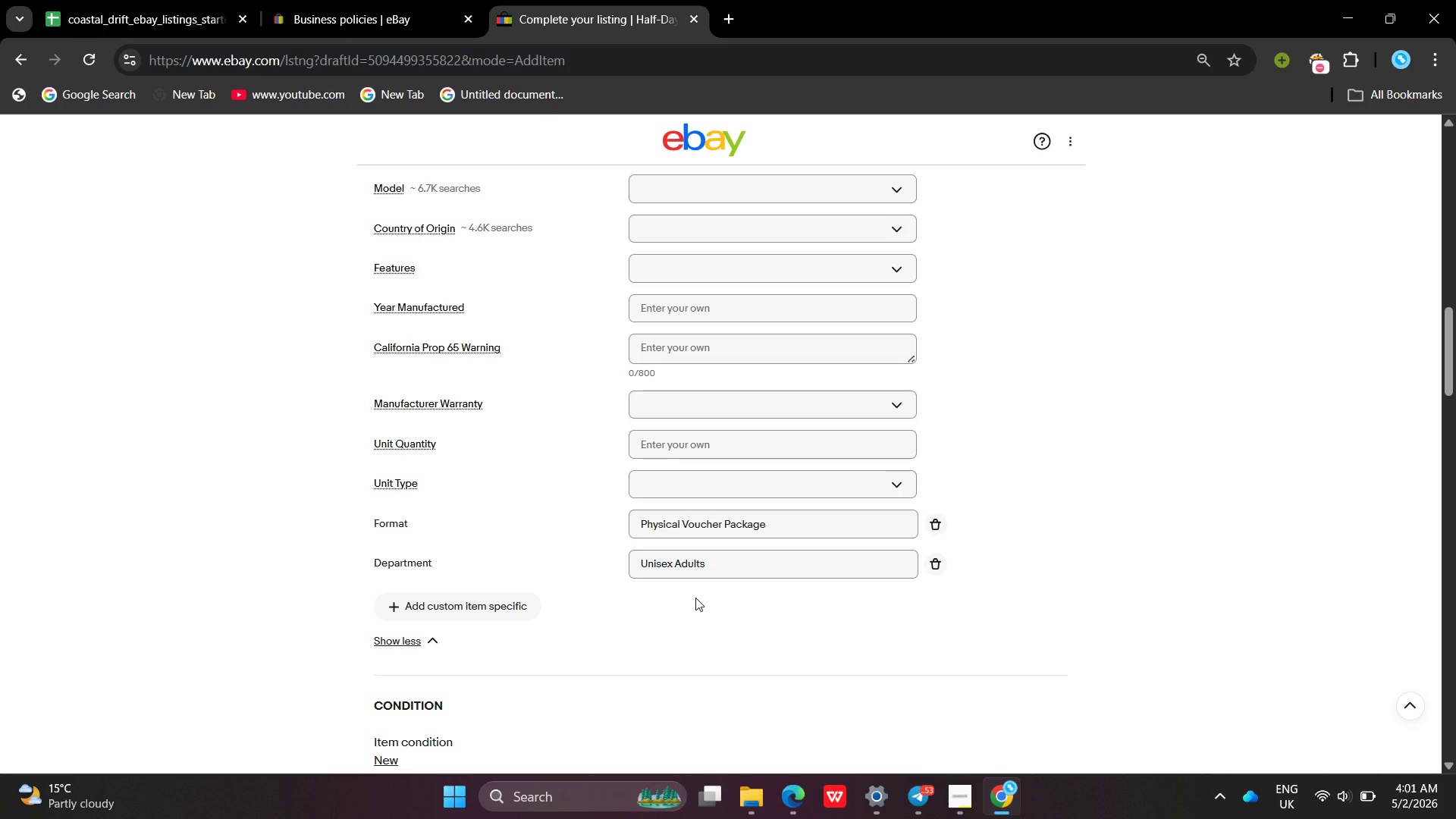 
left_click([670, 229])
 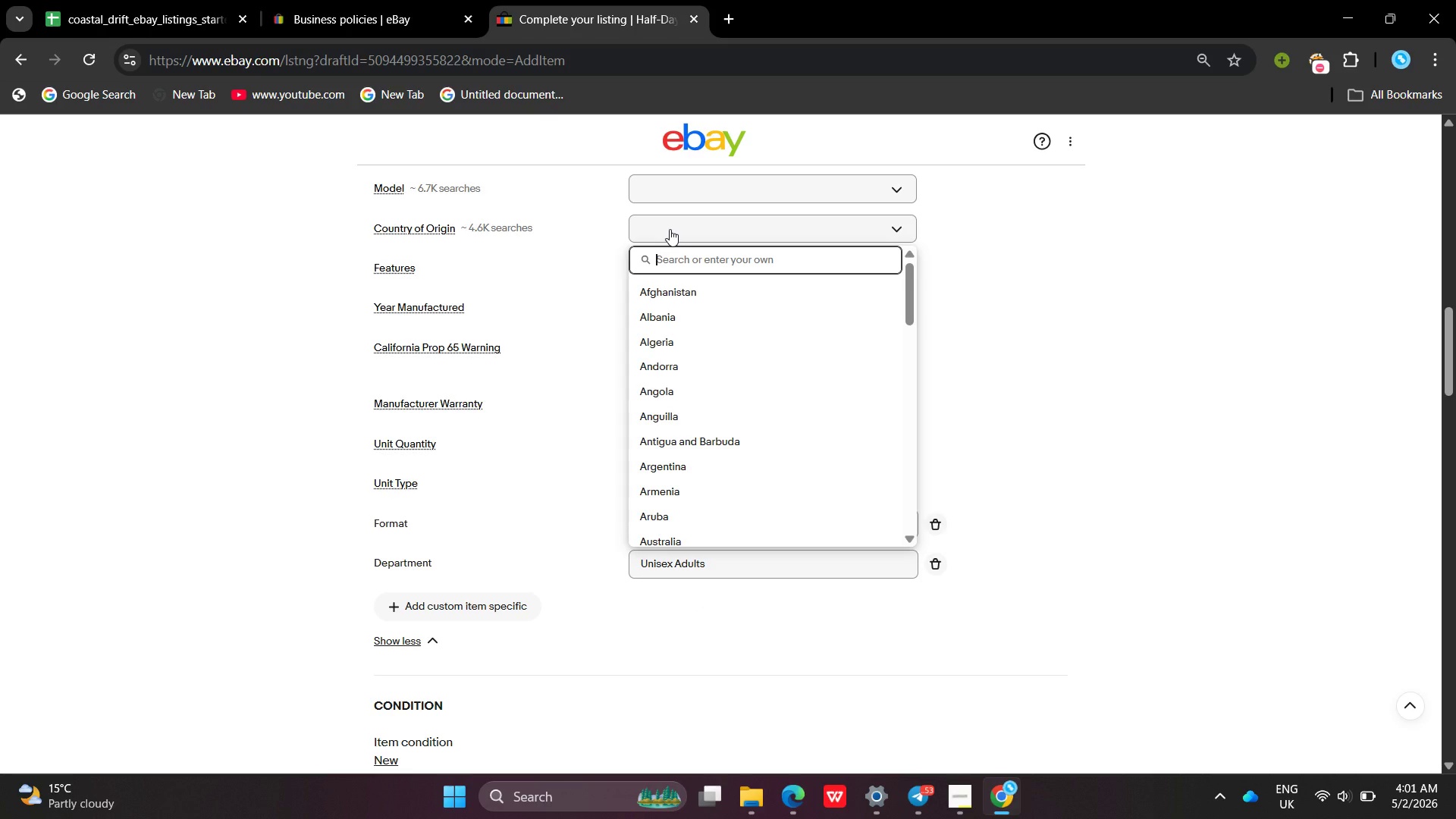 
type(United s)
key(Backspace)
type(States)
 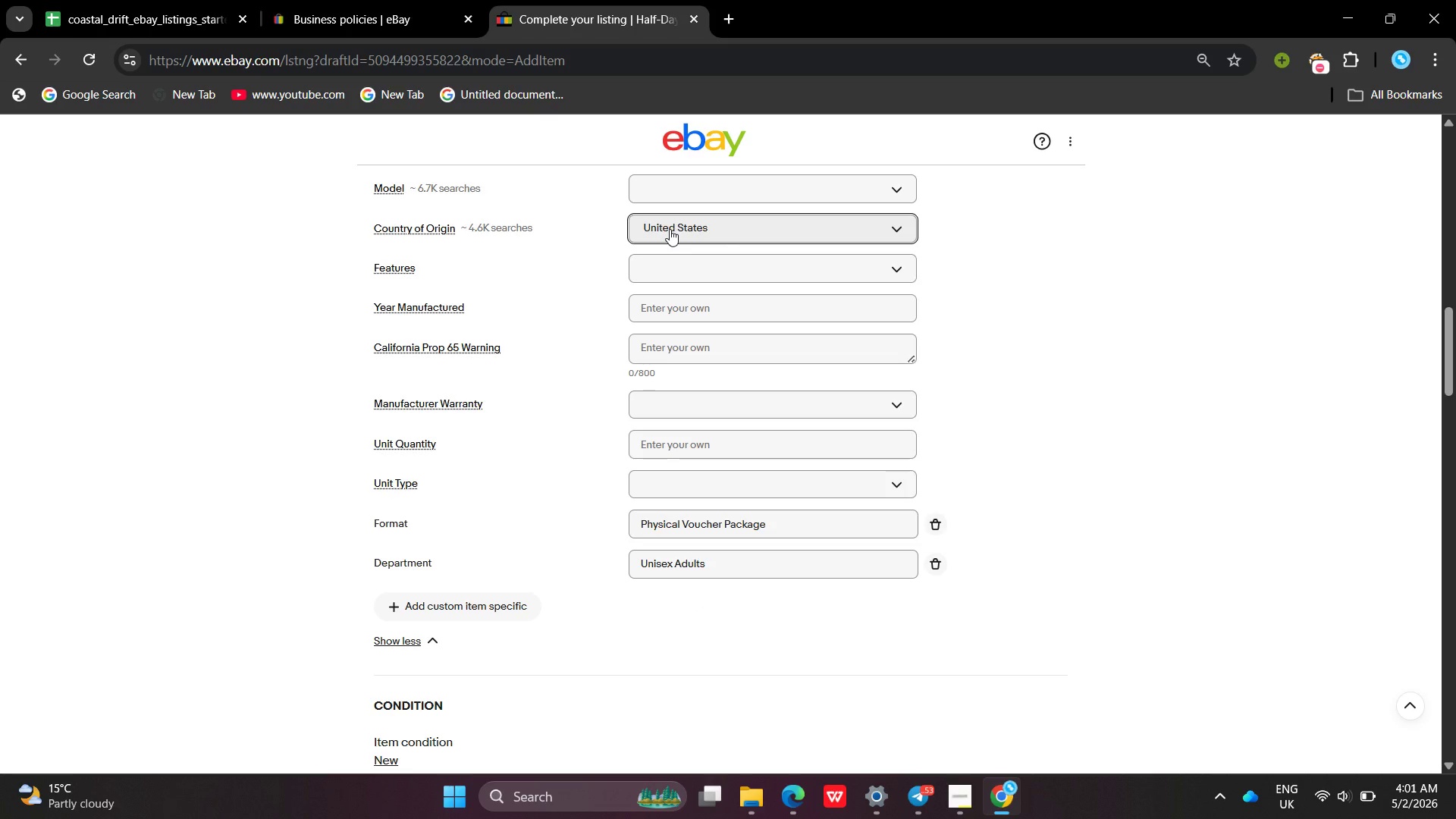 
 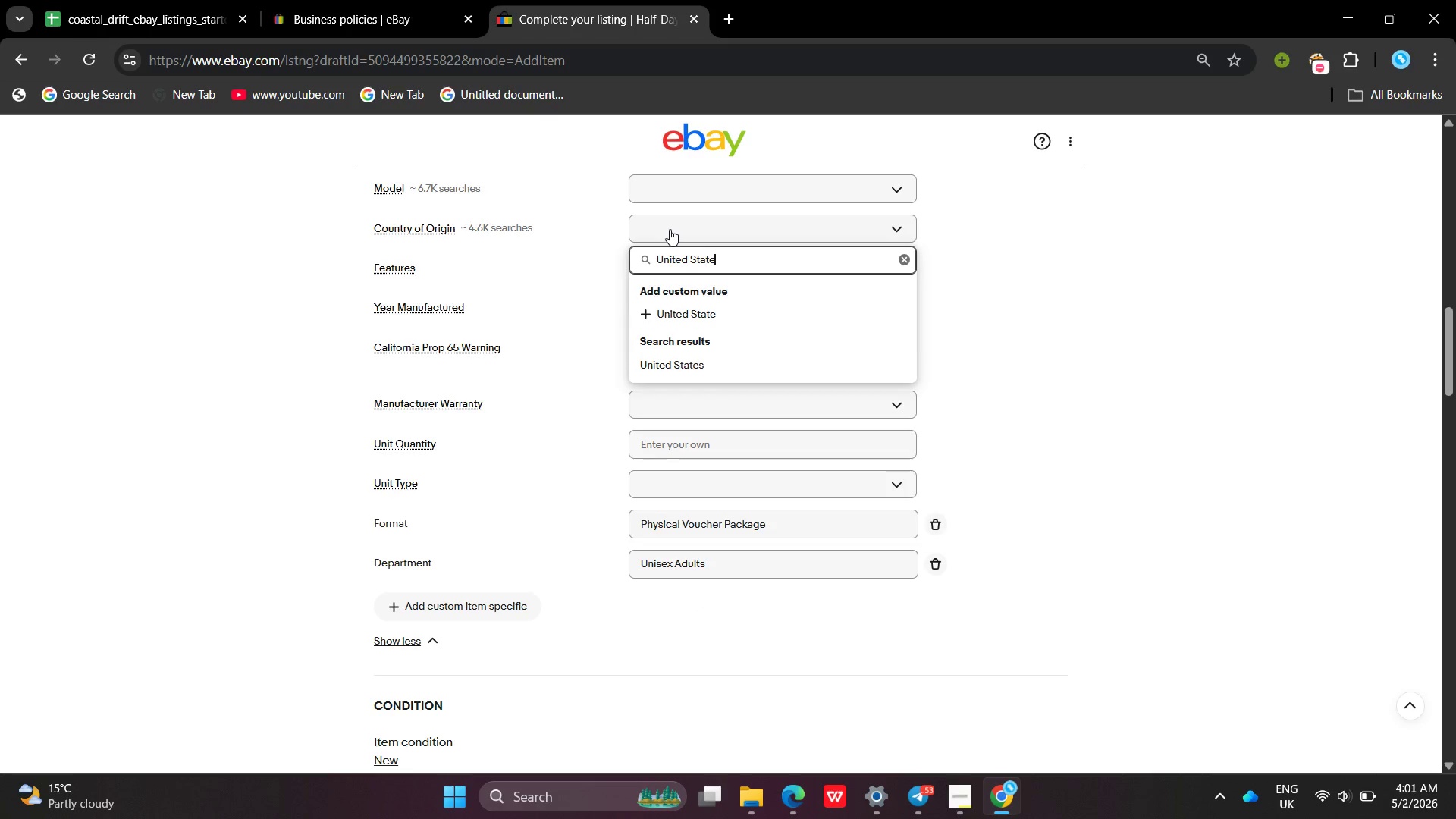 
key(Enter)
 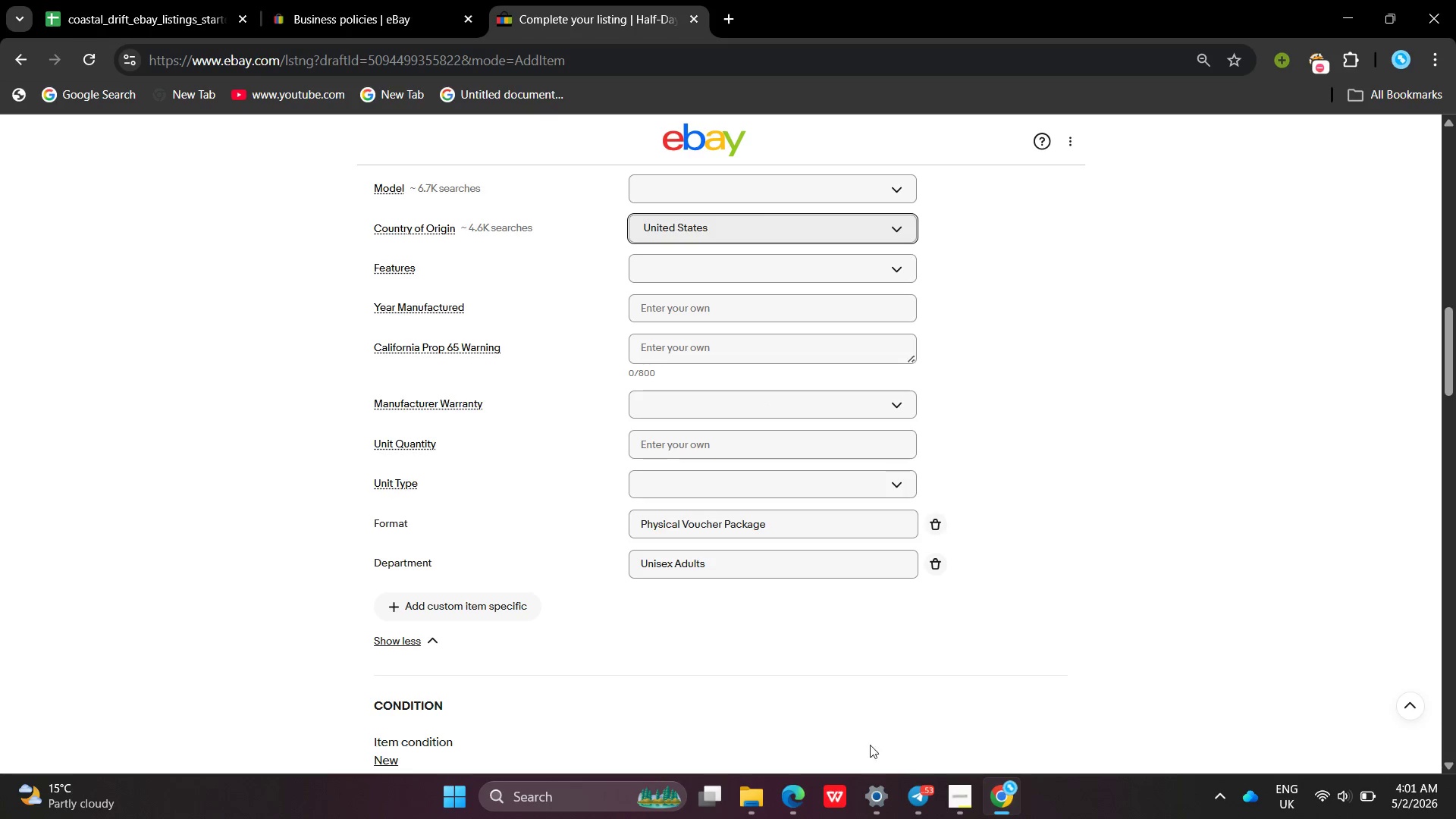 
left_click([814, 796])
 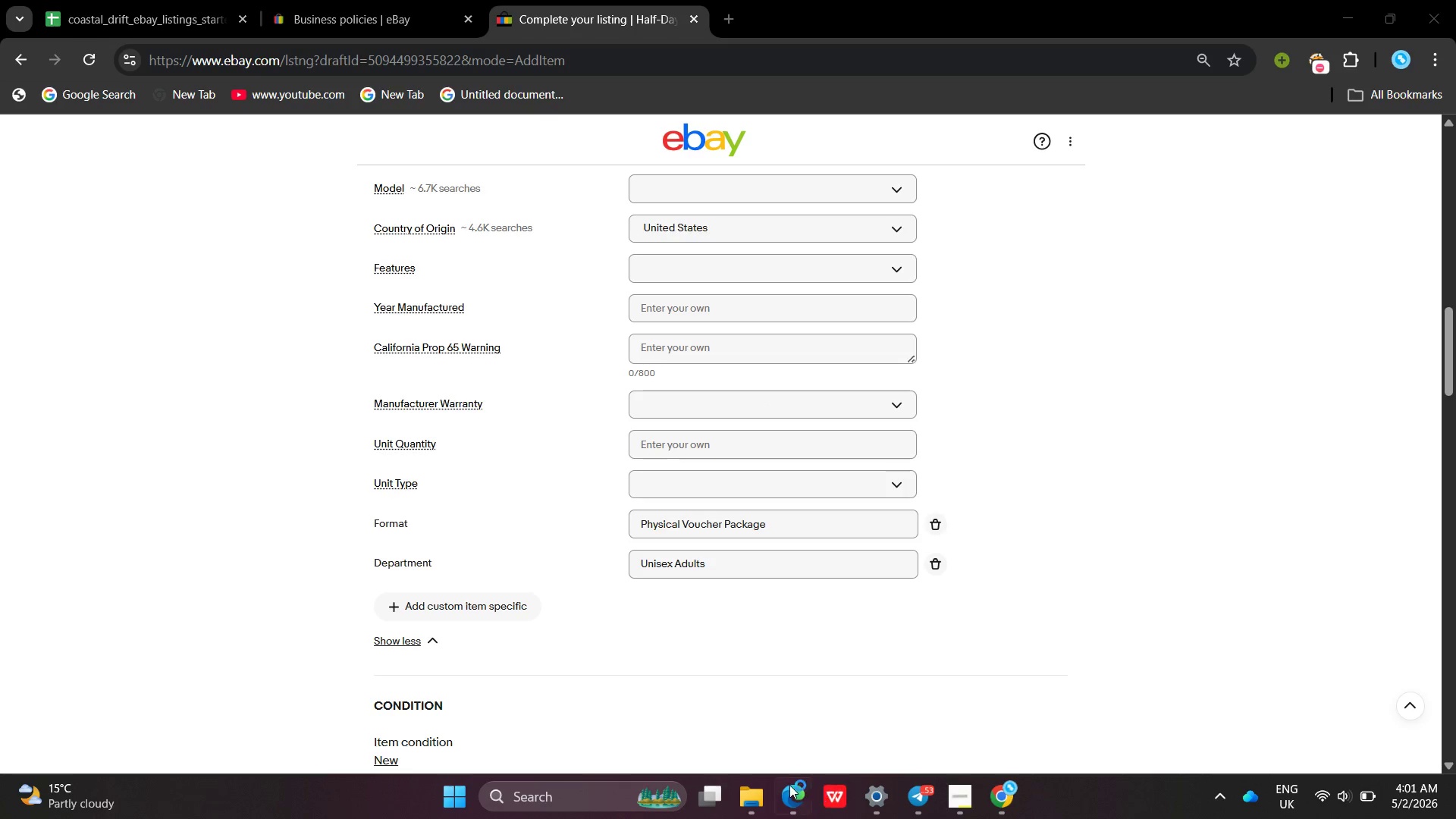 
left_click([789, 785])
 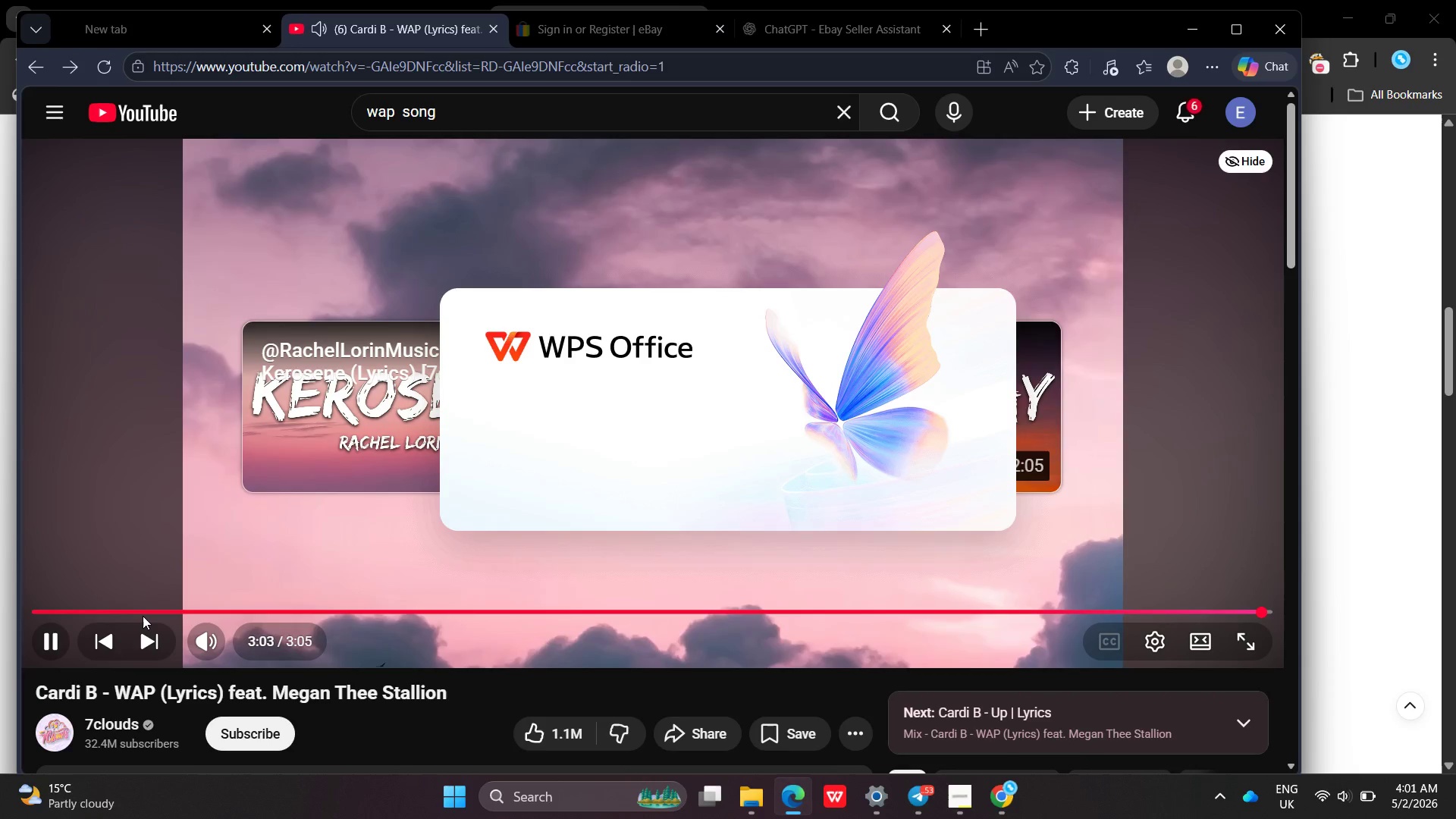 
left_click([59, 609])
 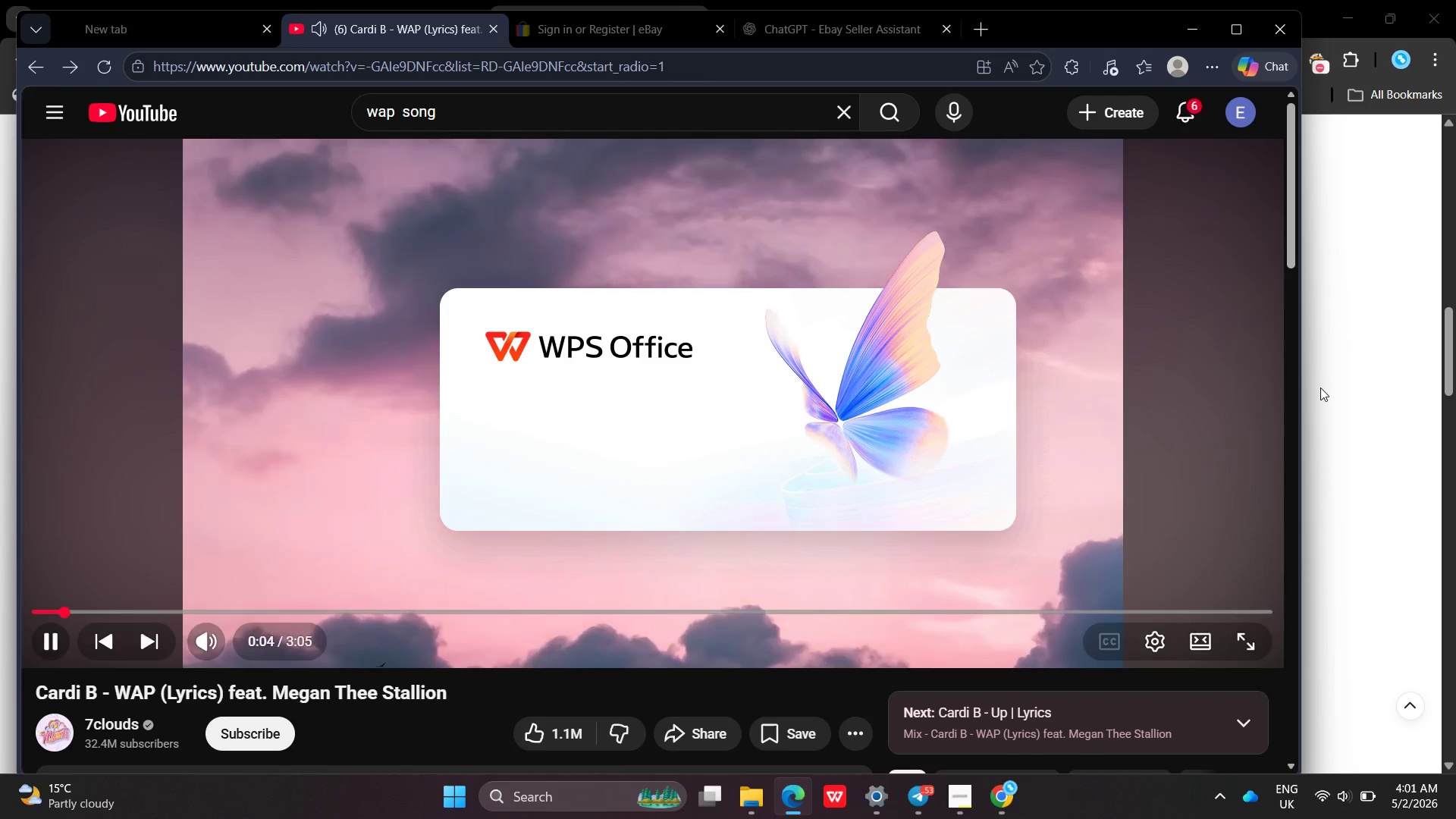 
left_click([1370, 406])
 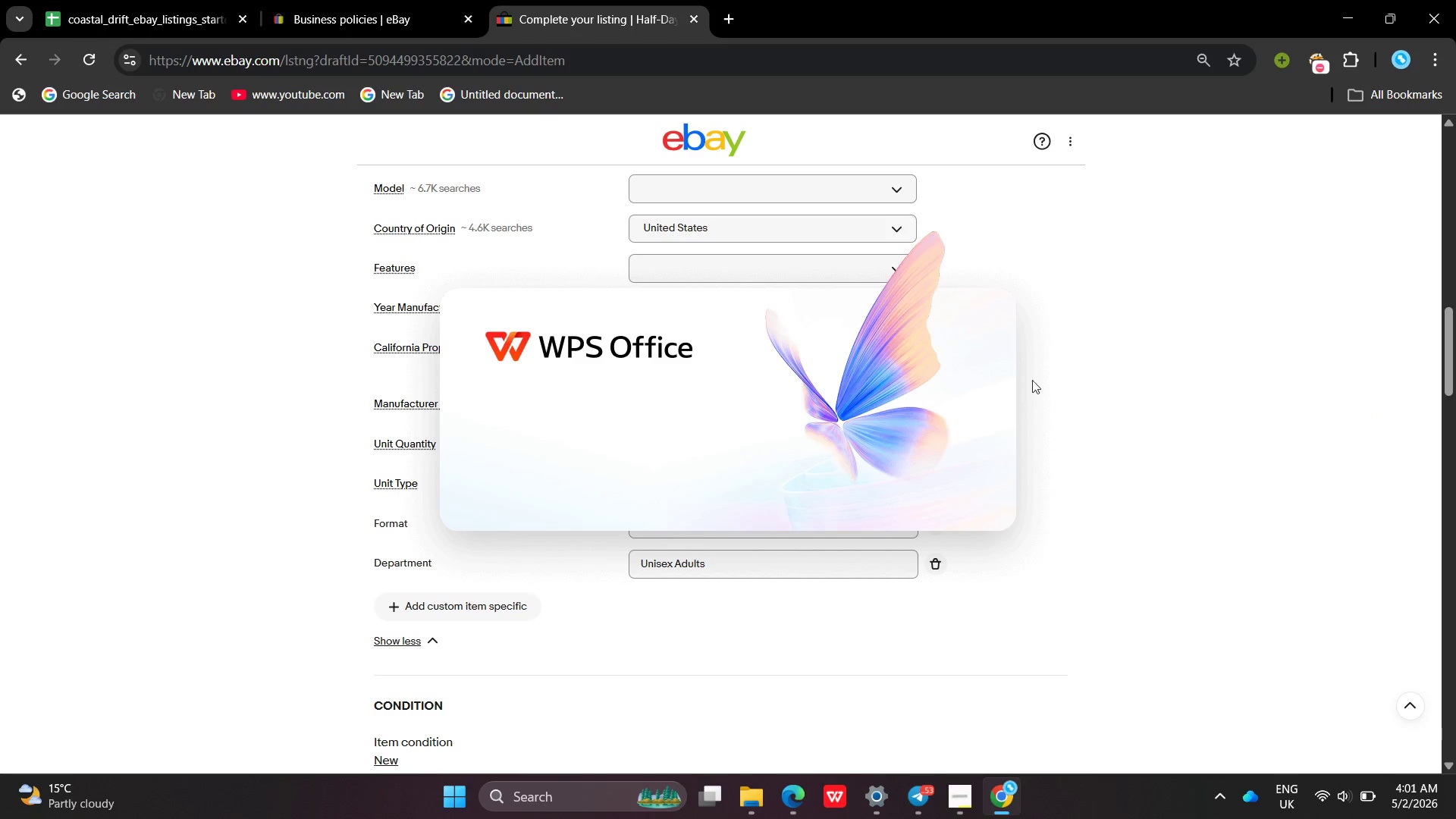 
left_click([1043, 426])
 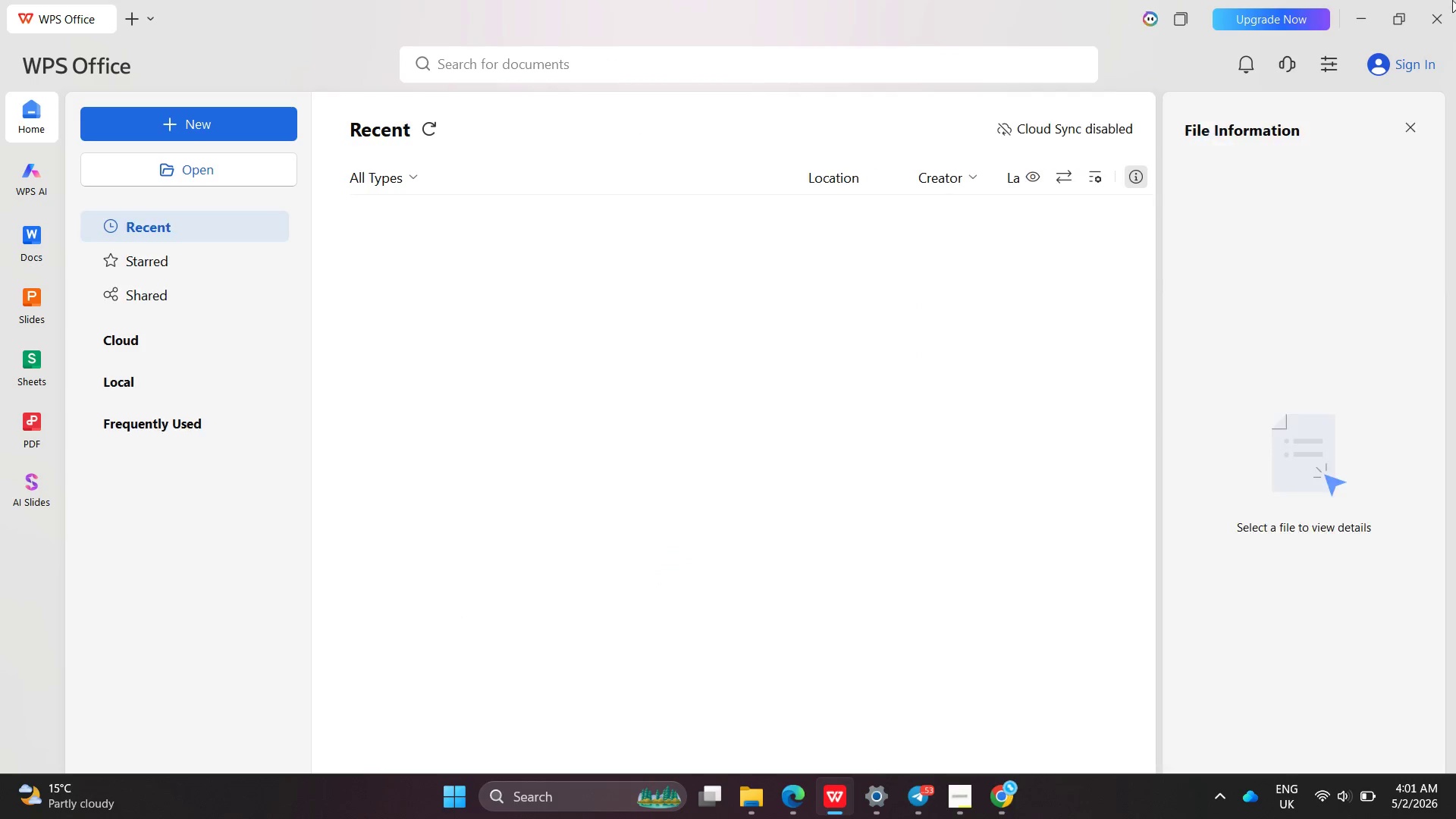 
left_click([1434, 31])
 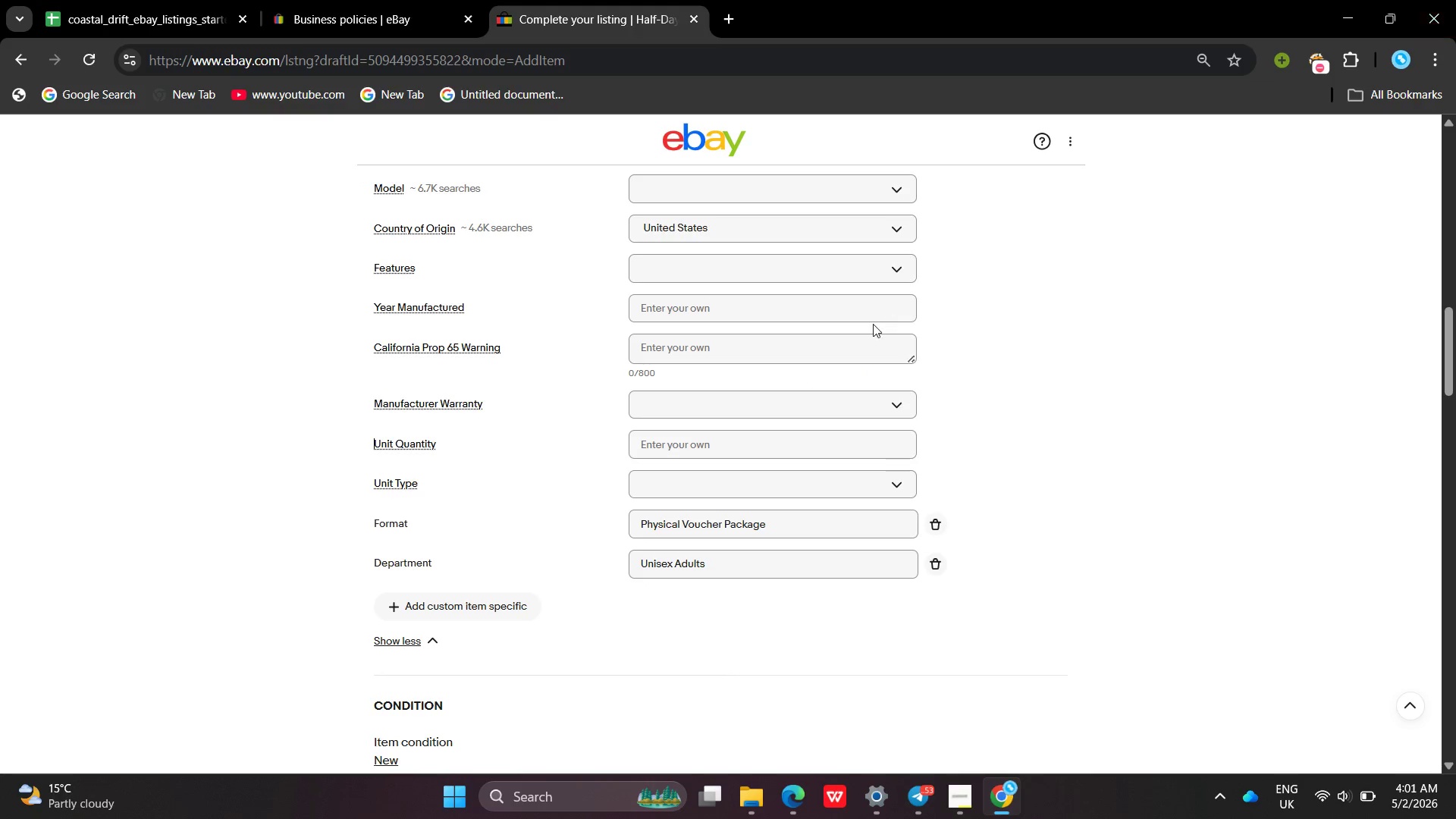 
key(VolumeUp)
 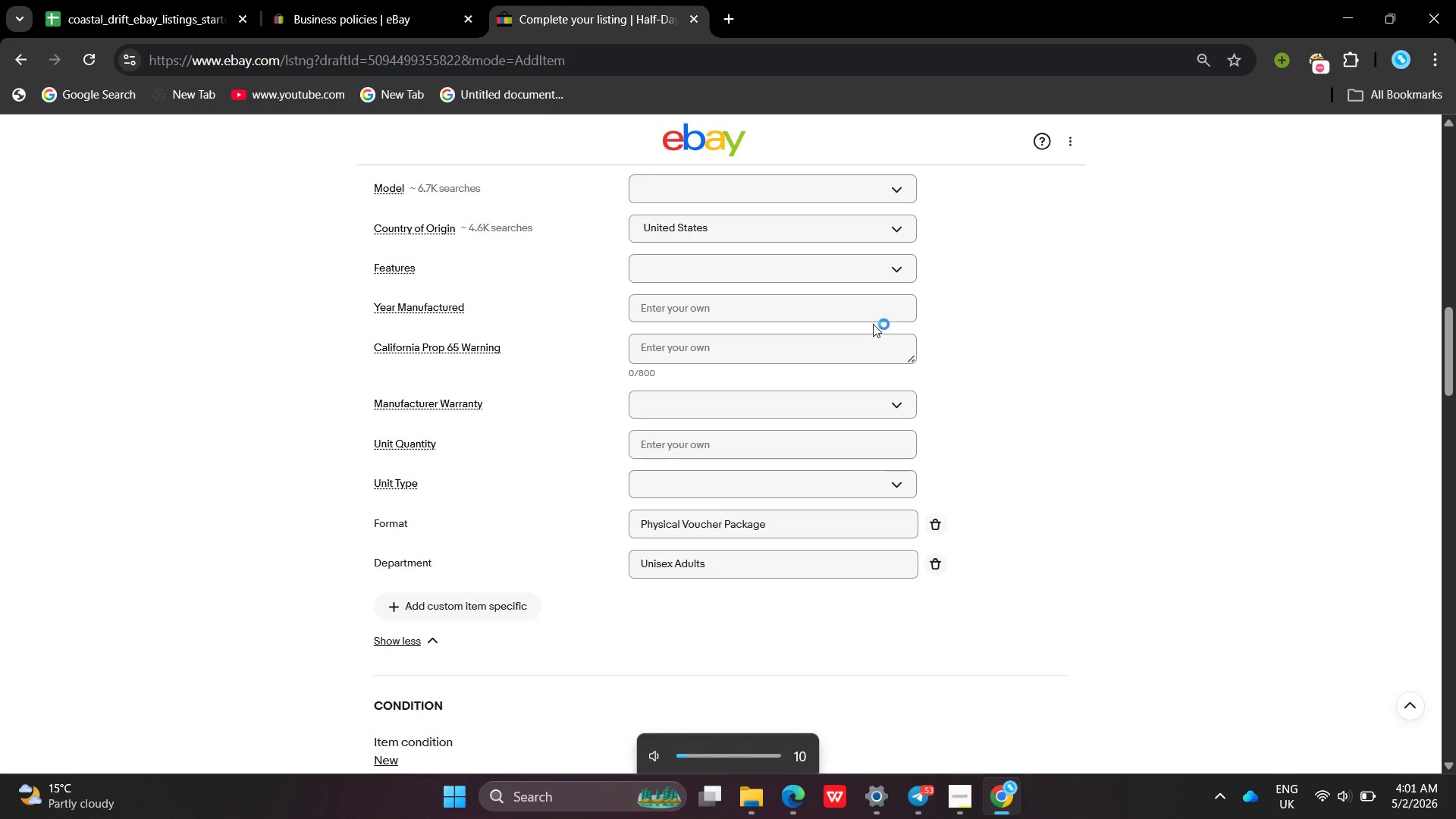 
key(VolumeUp)
 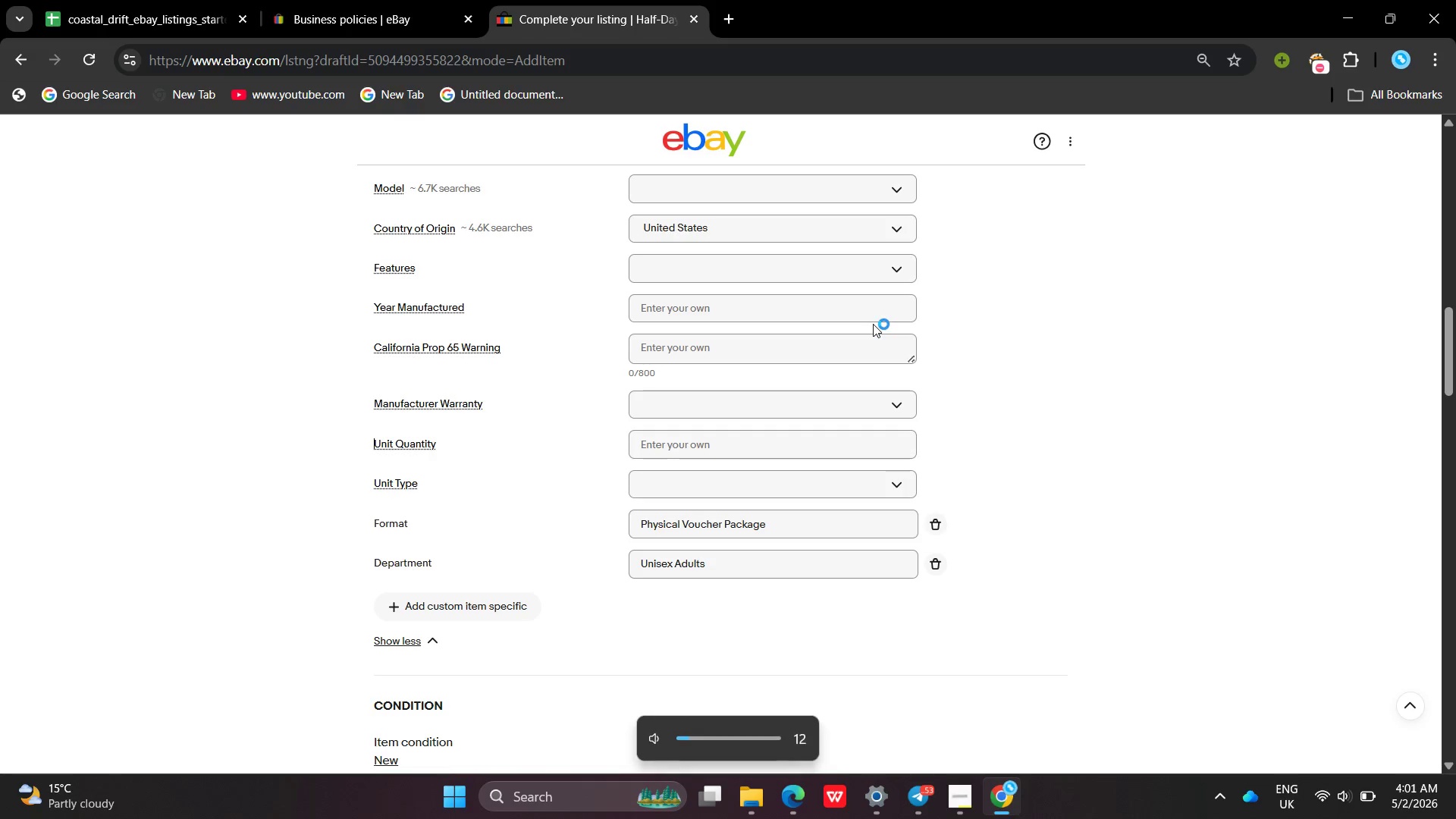 
key(VolumeUp)
 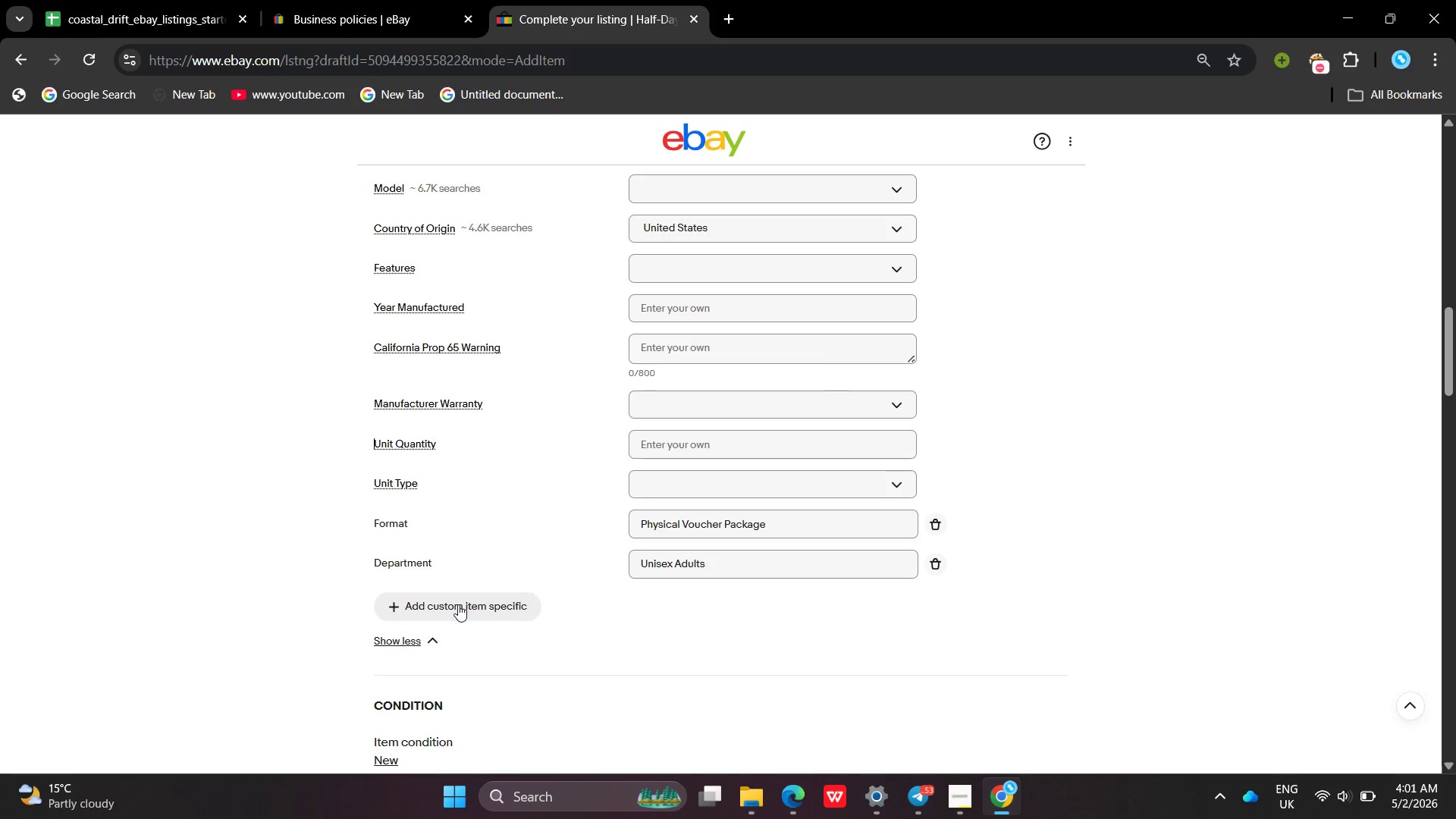 
wait(5.89)
 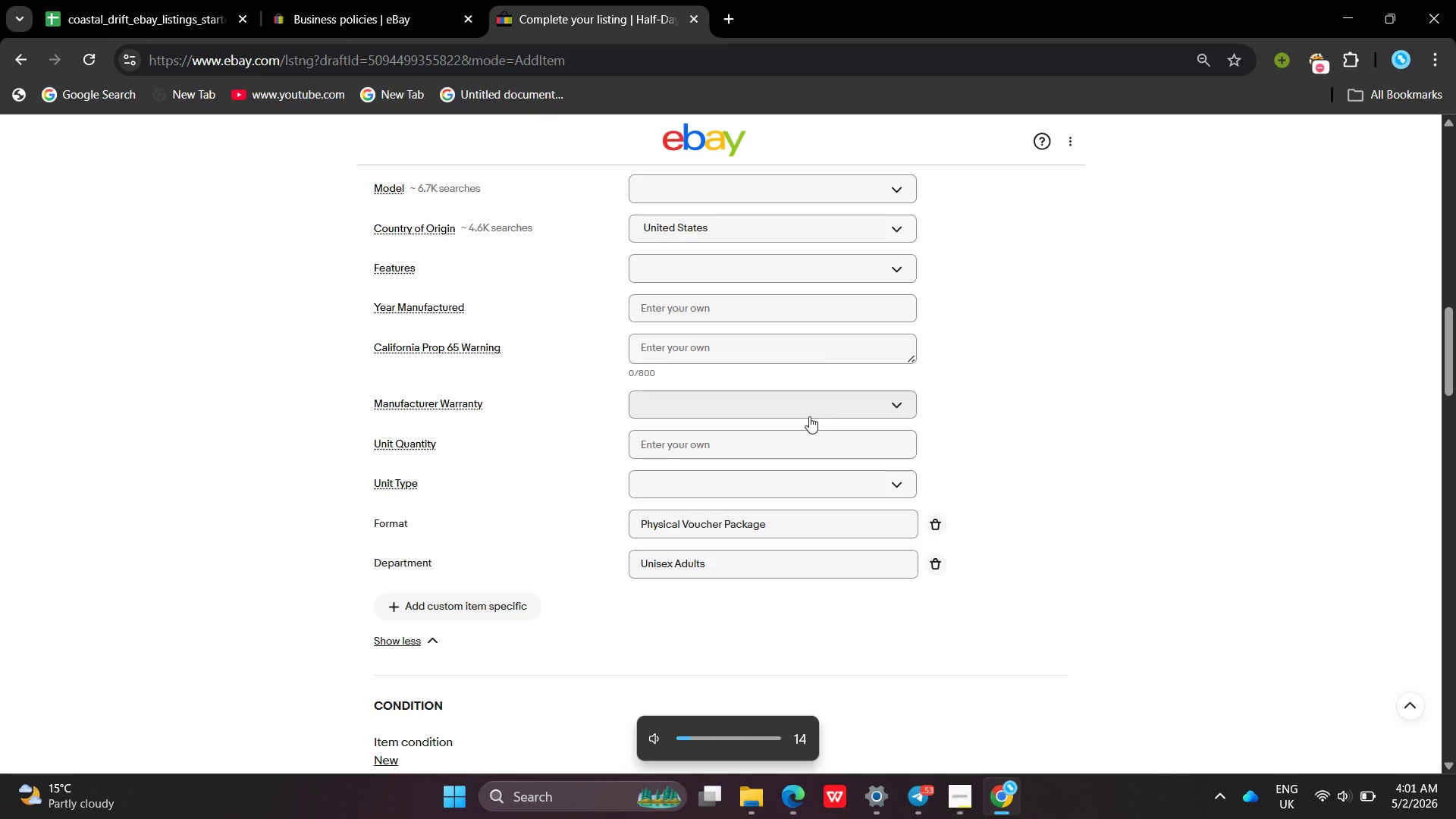 
left_click([692, 305])
 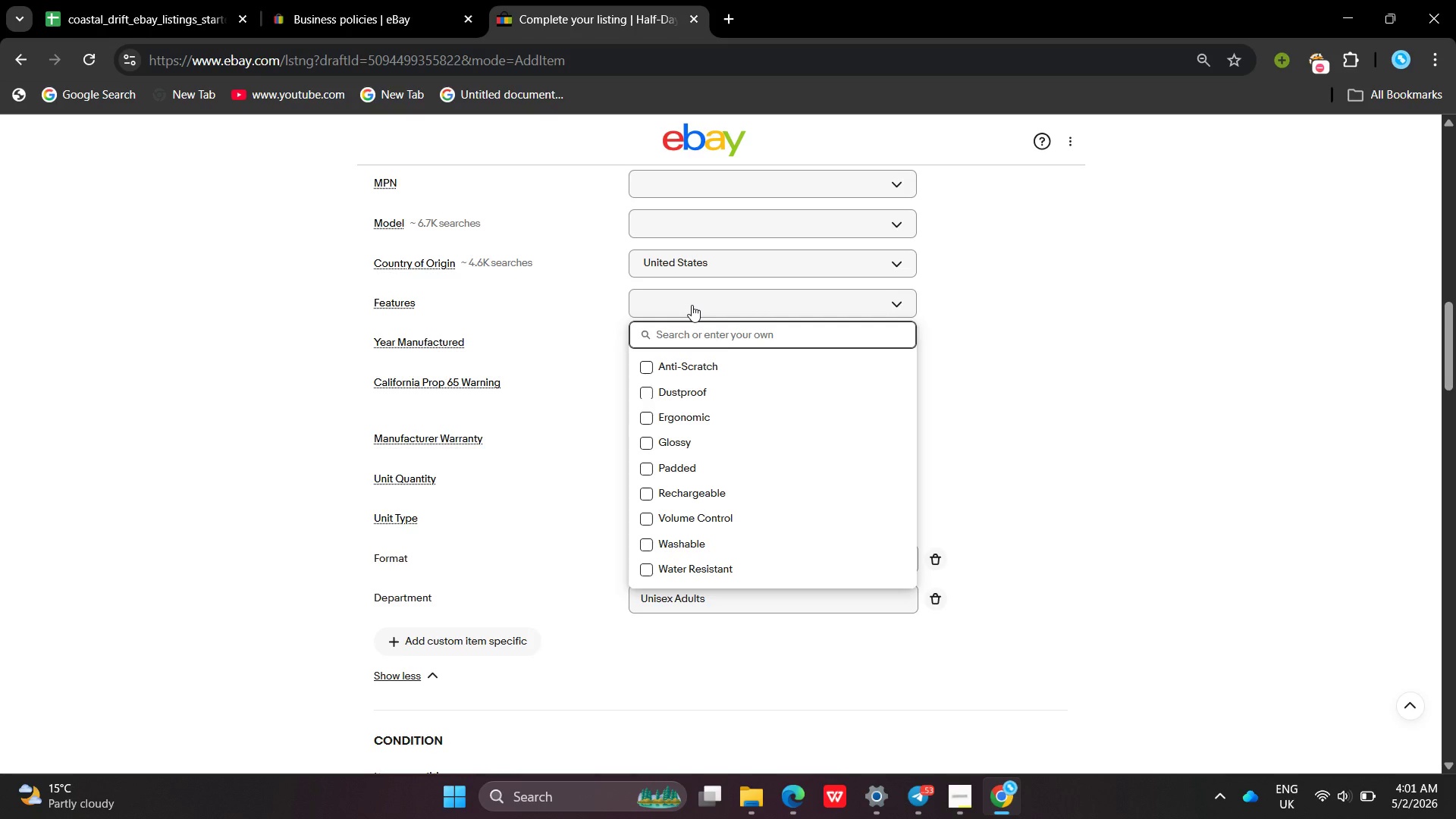 
wait(9.23)
 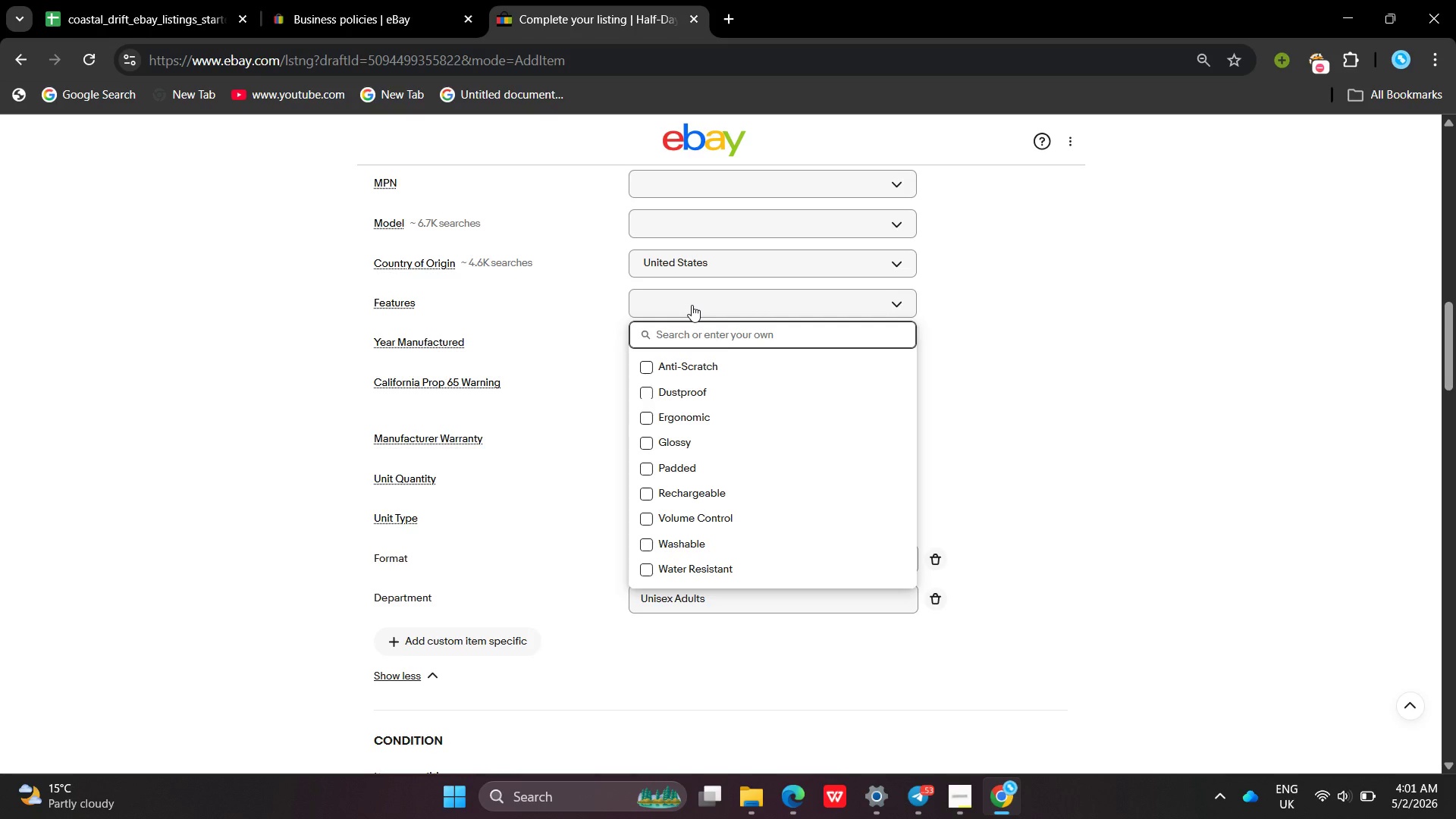 
type(Phycial)
key(Backspace)
key(Backspace)
key(Backspace)
key(Backspace)
type(sicxal)
key(Backspace)
key(Backspace)
key(Backspace)
type(al)
 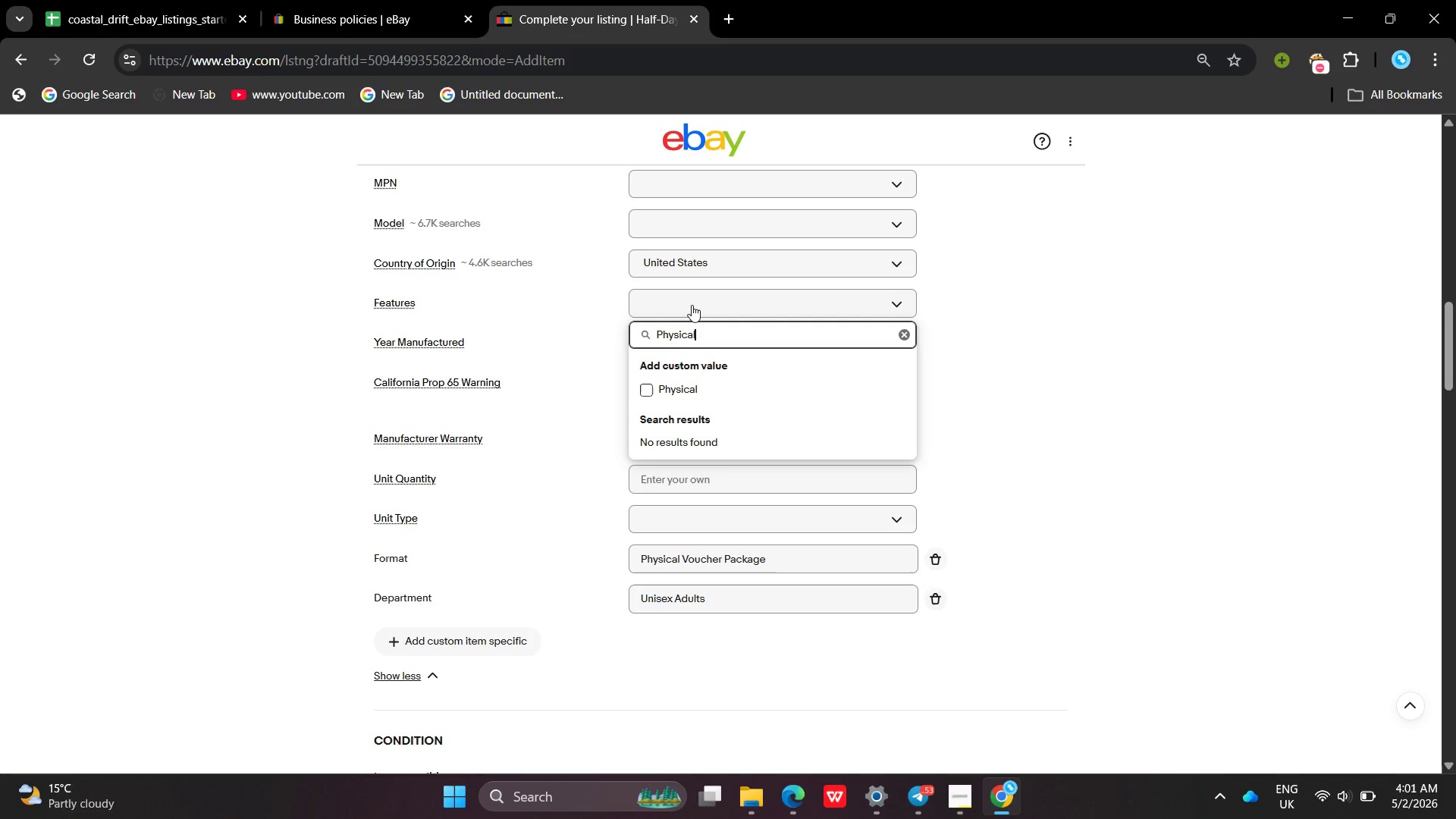 
type( Vouchr )
 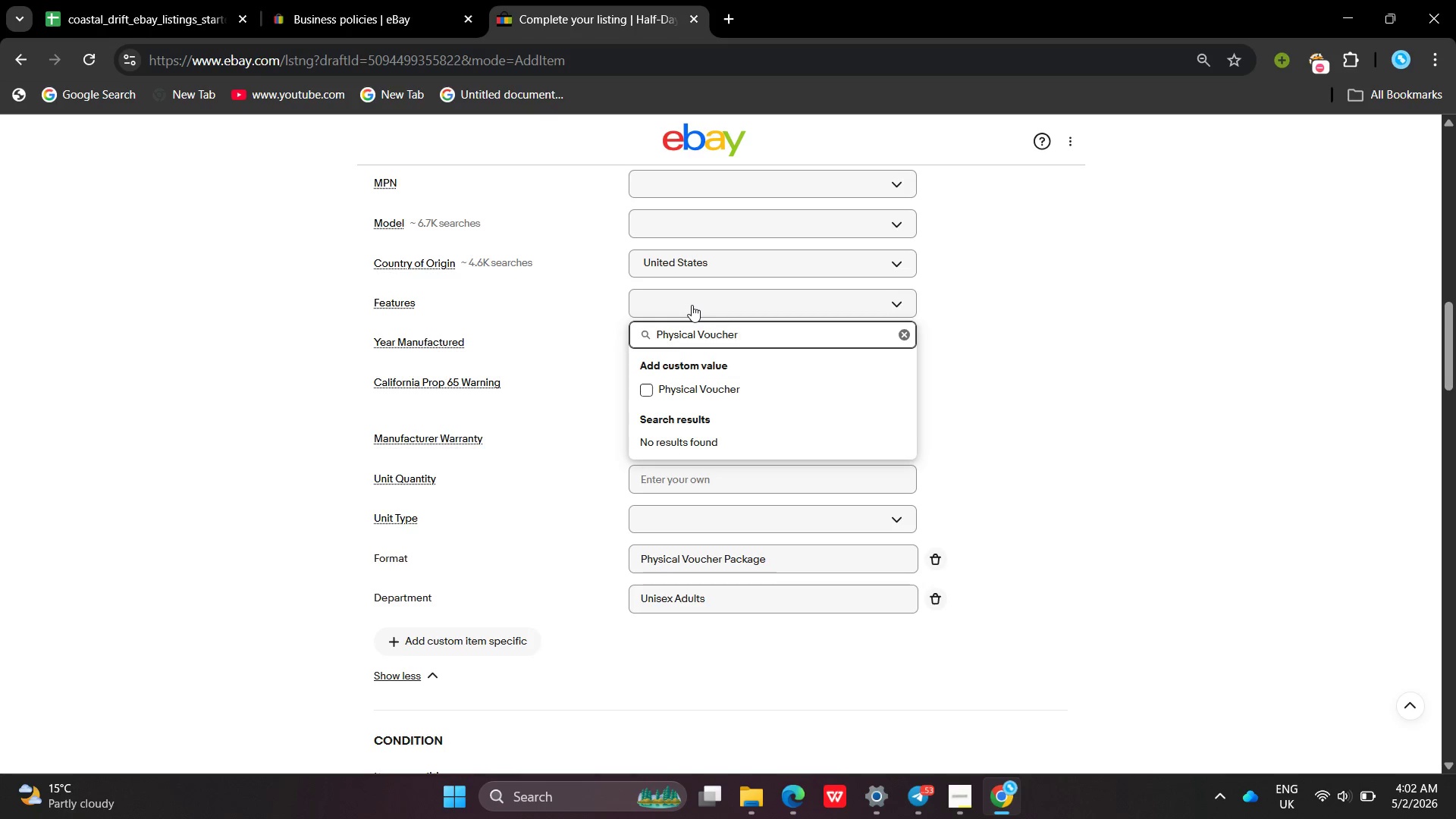 
hold_key(key=E, duration=0.36)
 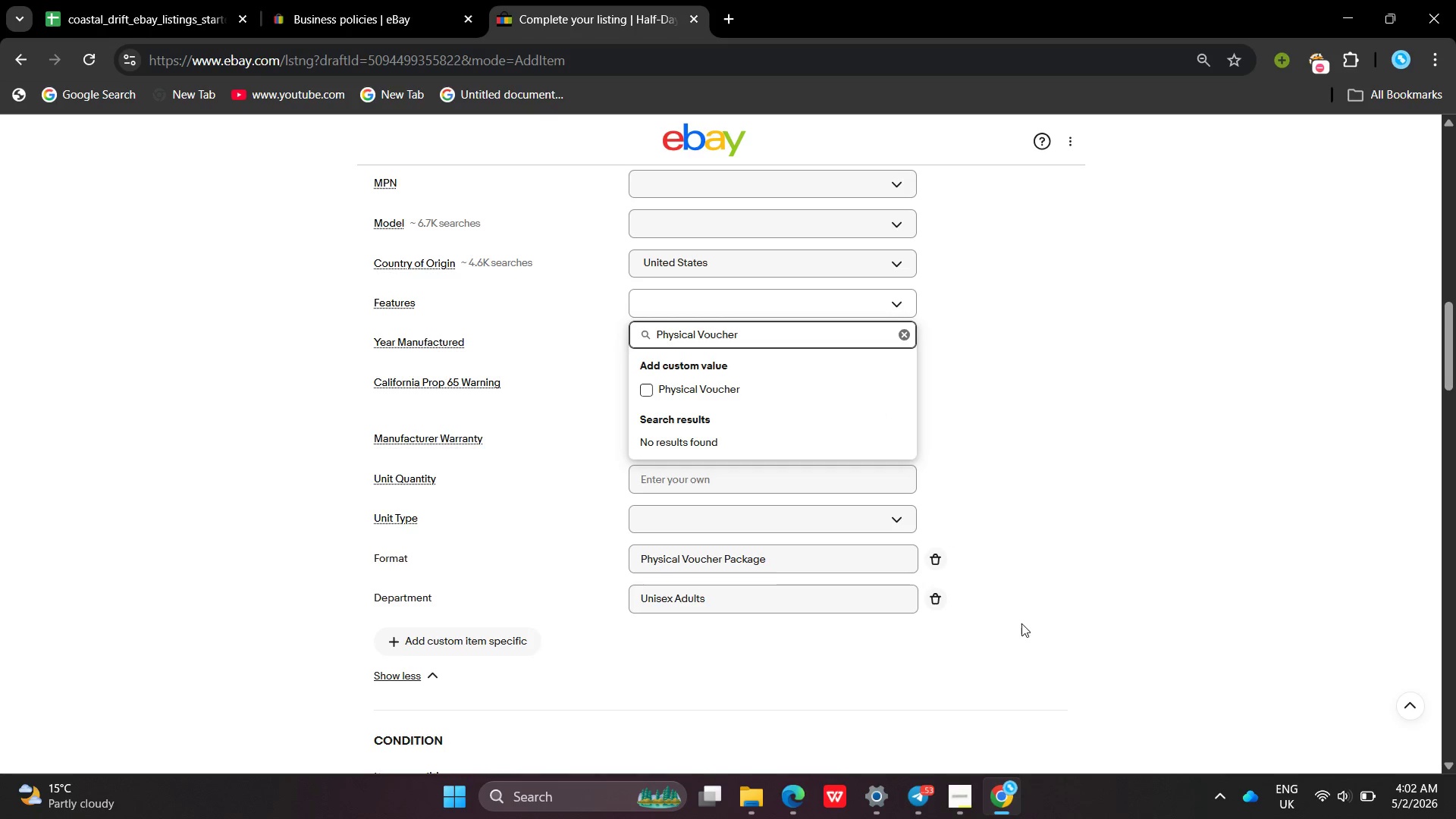 
left_click([965, 786])